 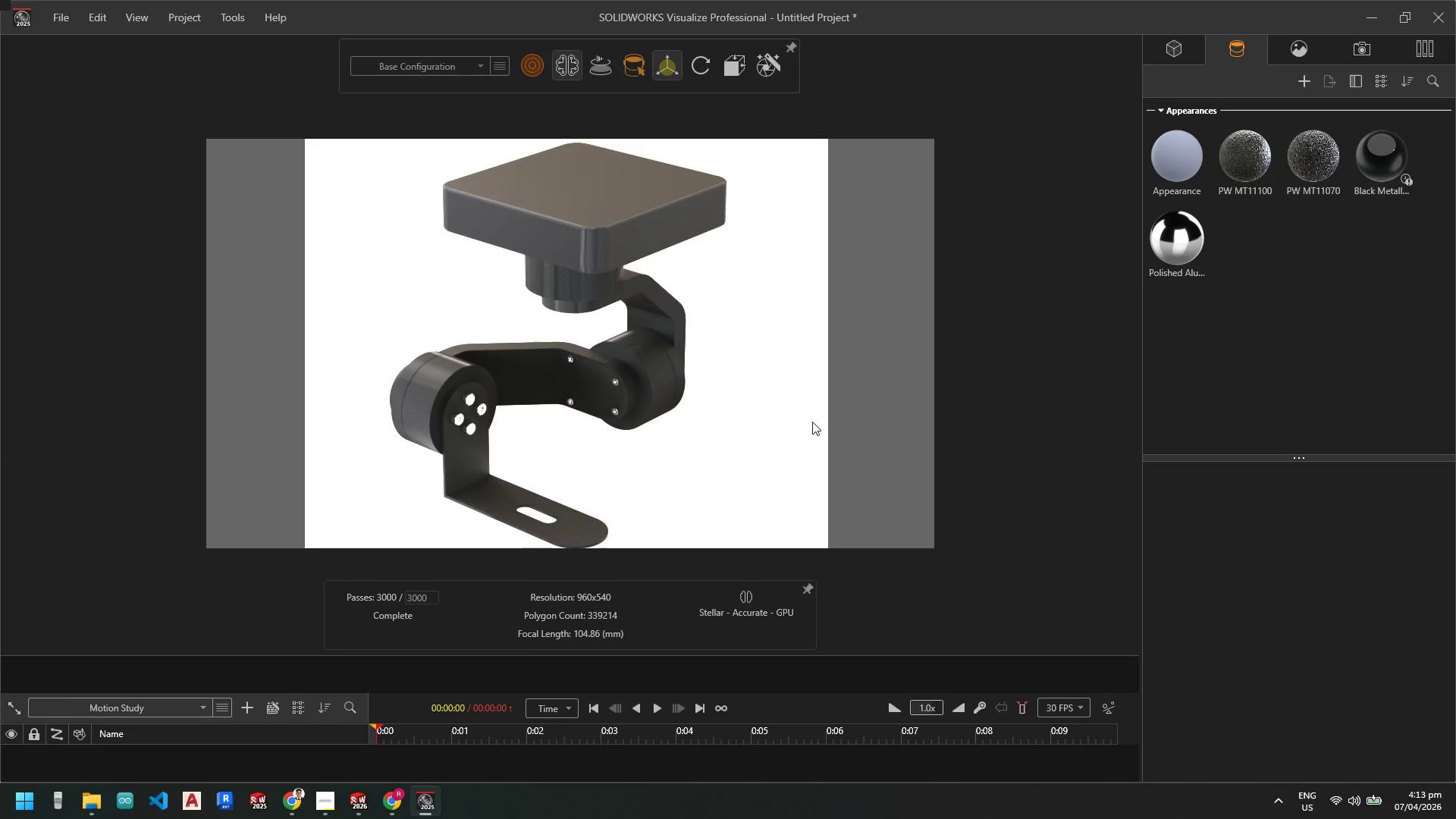 
left_click([67, 15])
 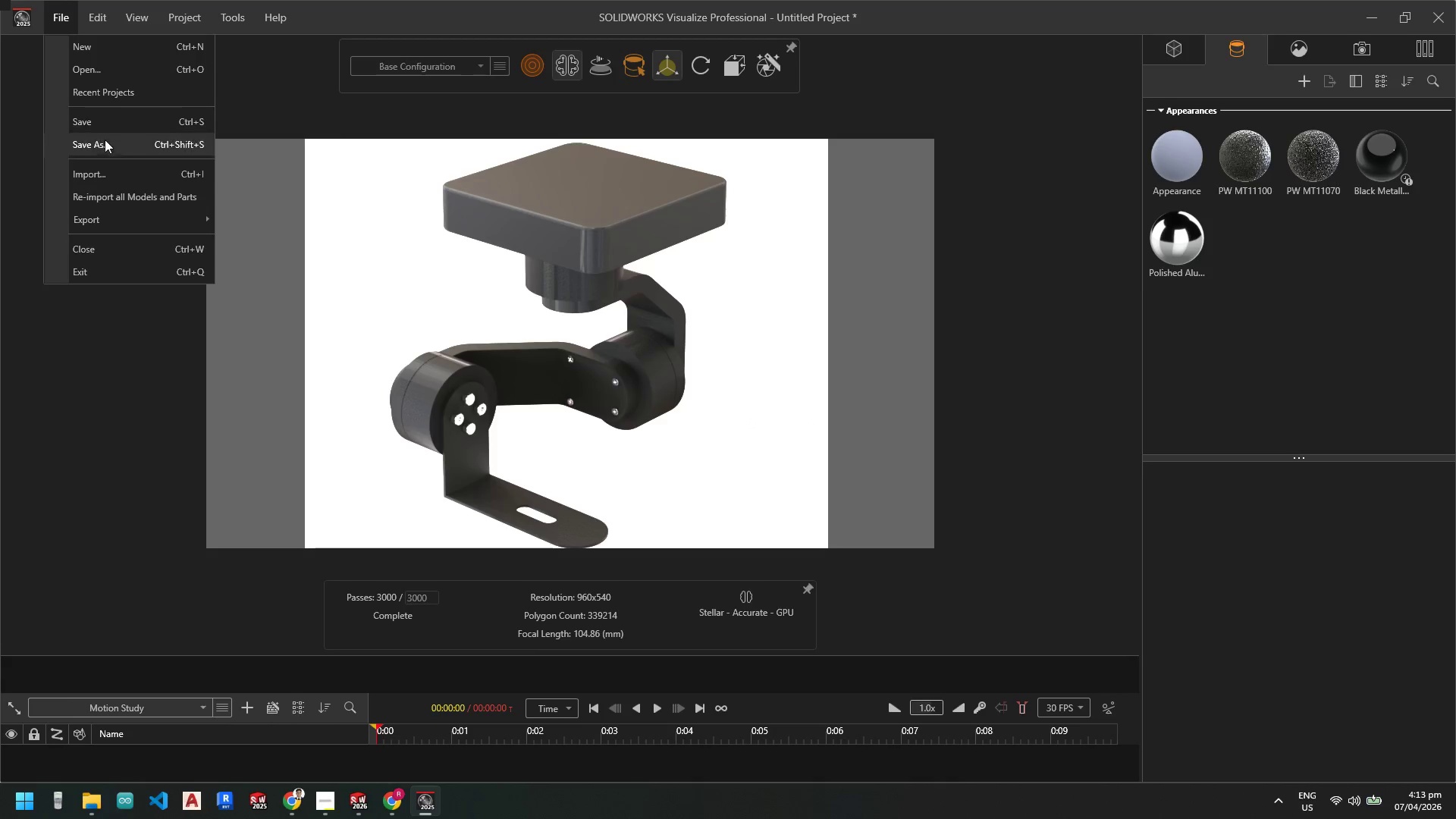 
left_click([105, 144])
 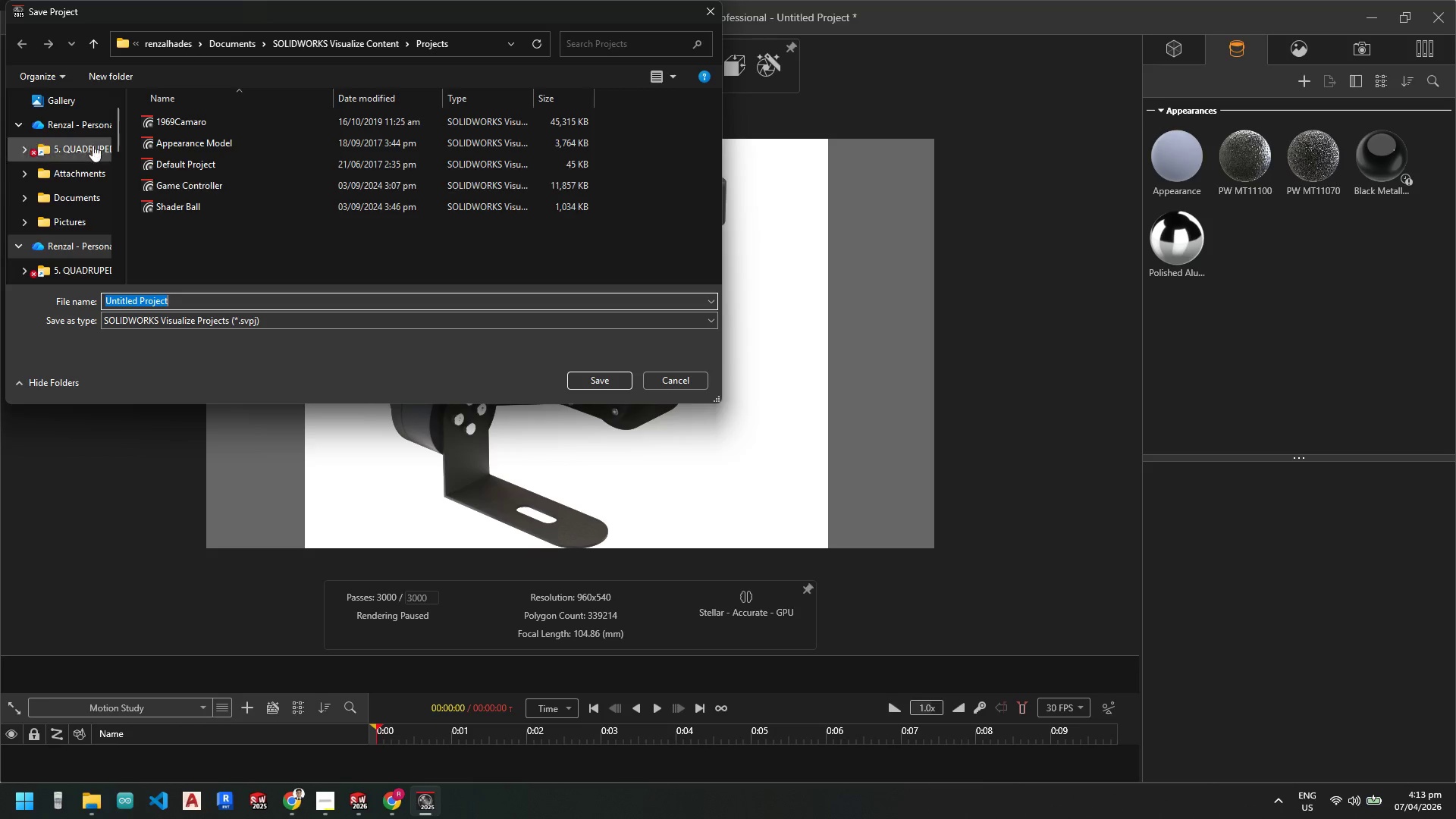 
scroll: coordinate [237, 238], scroll_direction: down, amount: 14.0
 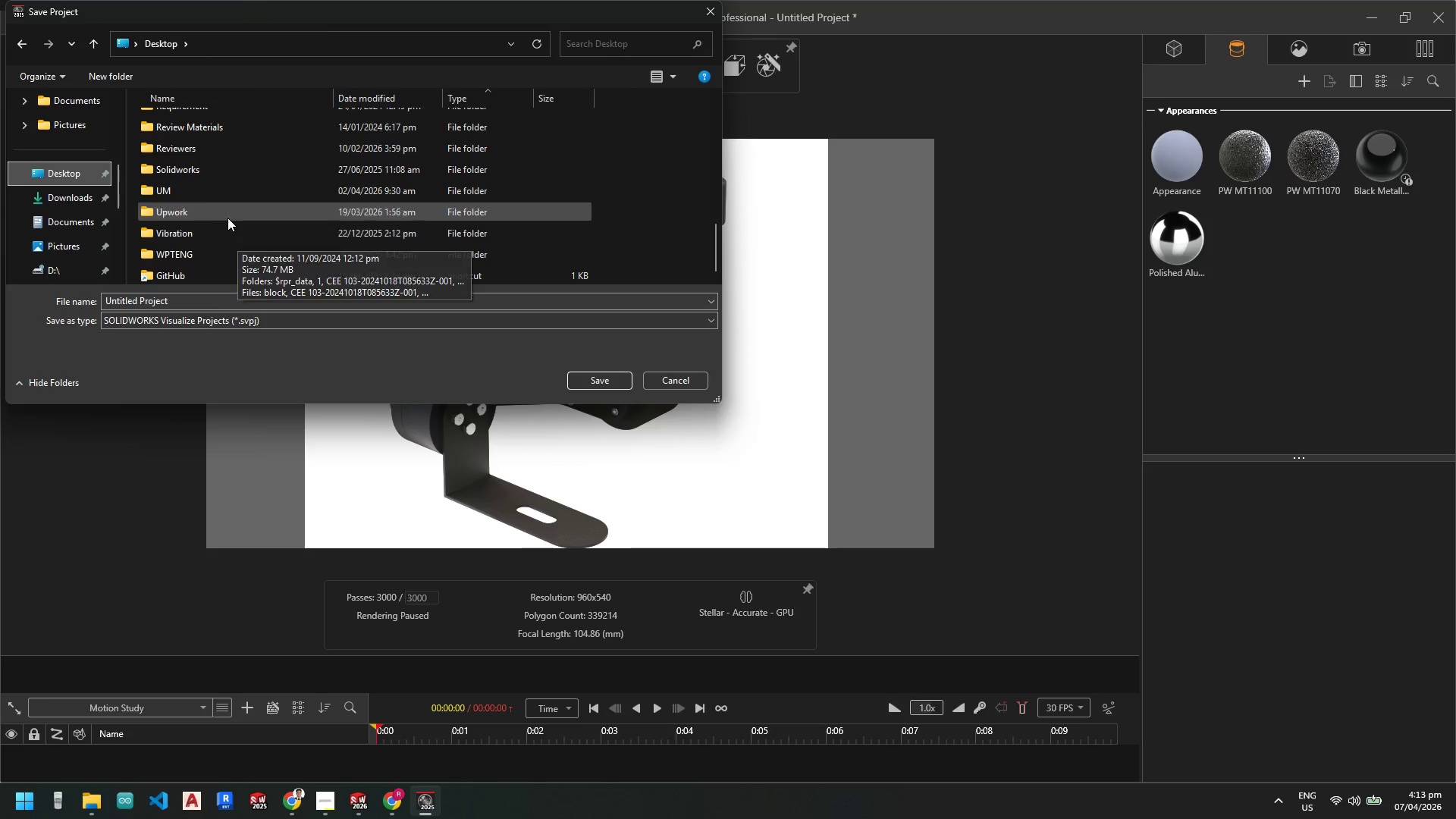 
scroll: coordinate [228, 218], scroll_direction: up, amount: 3.0
 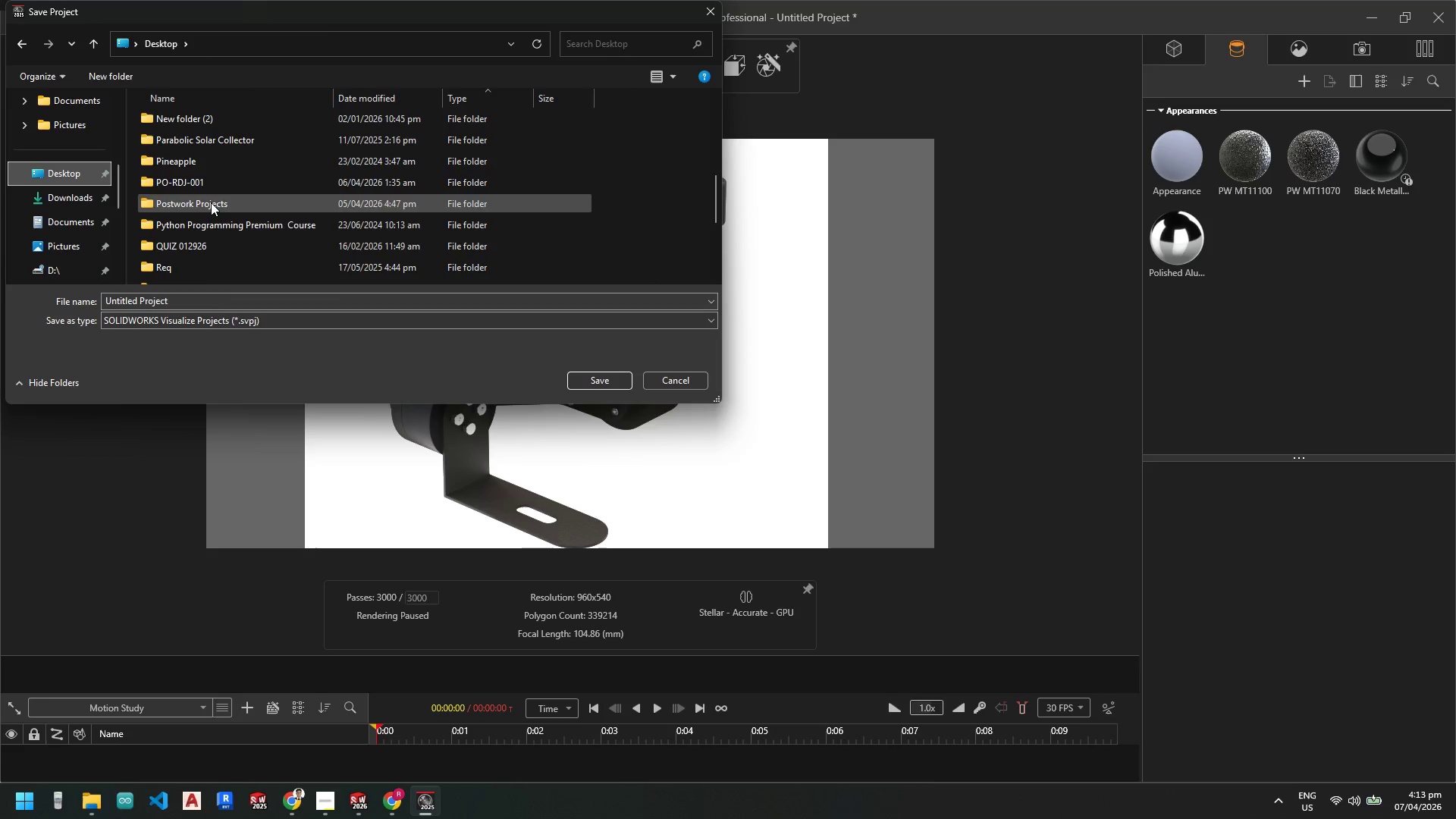 
double_click([211, 202])
 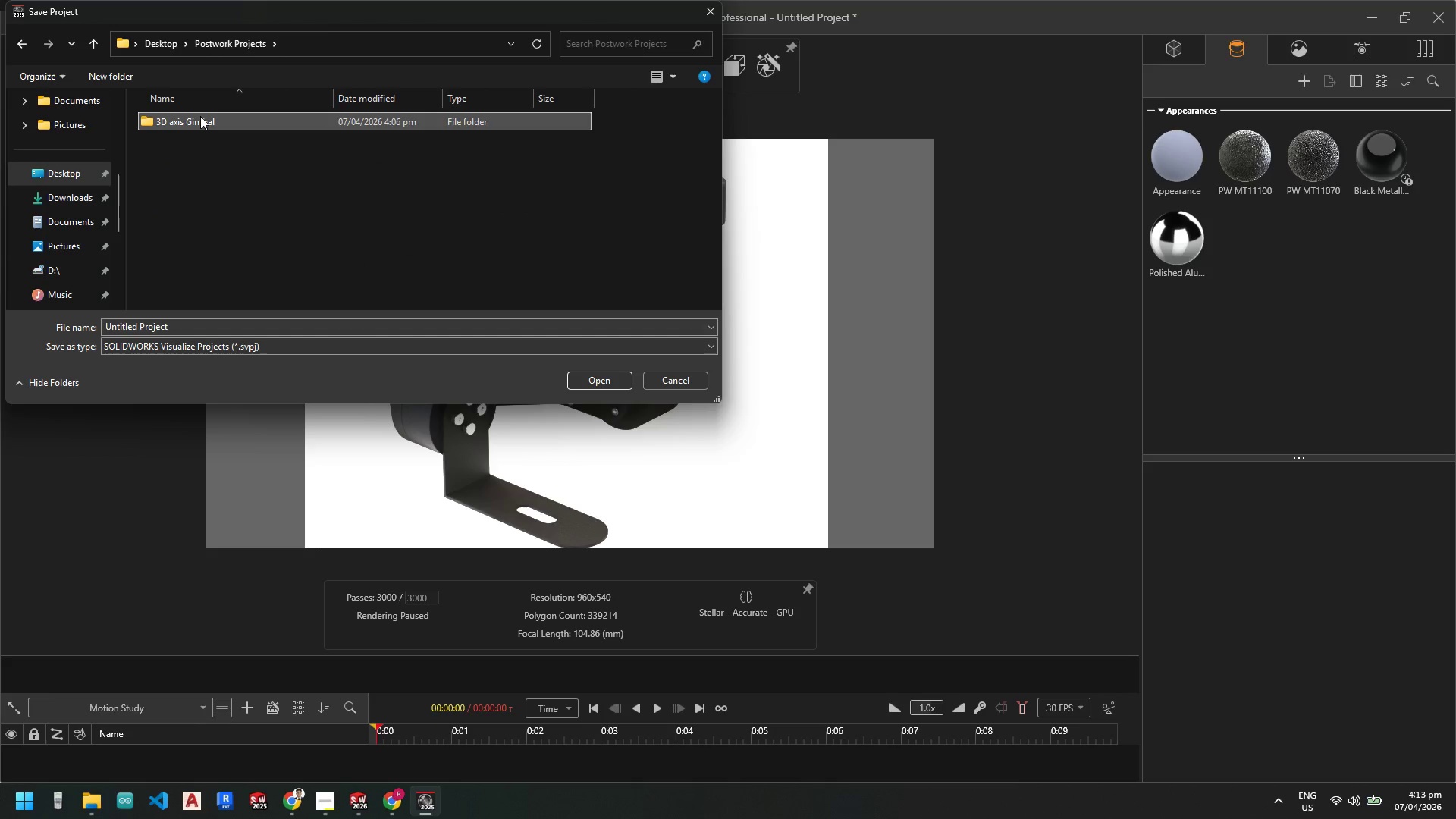 
double_click([200, 116])
 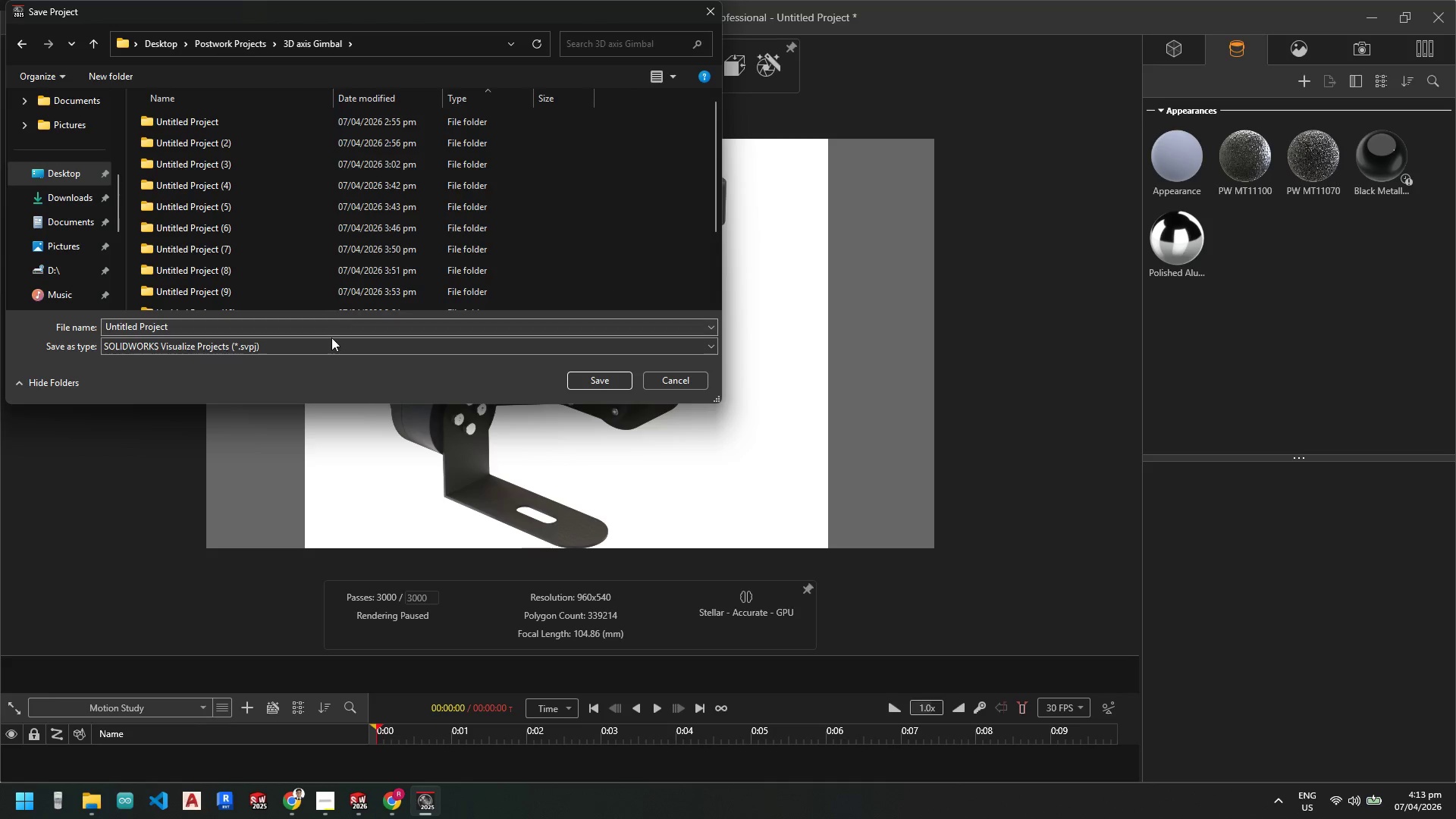 
left_click([328, 325])
 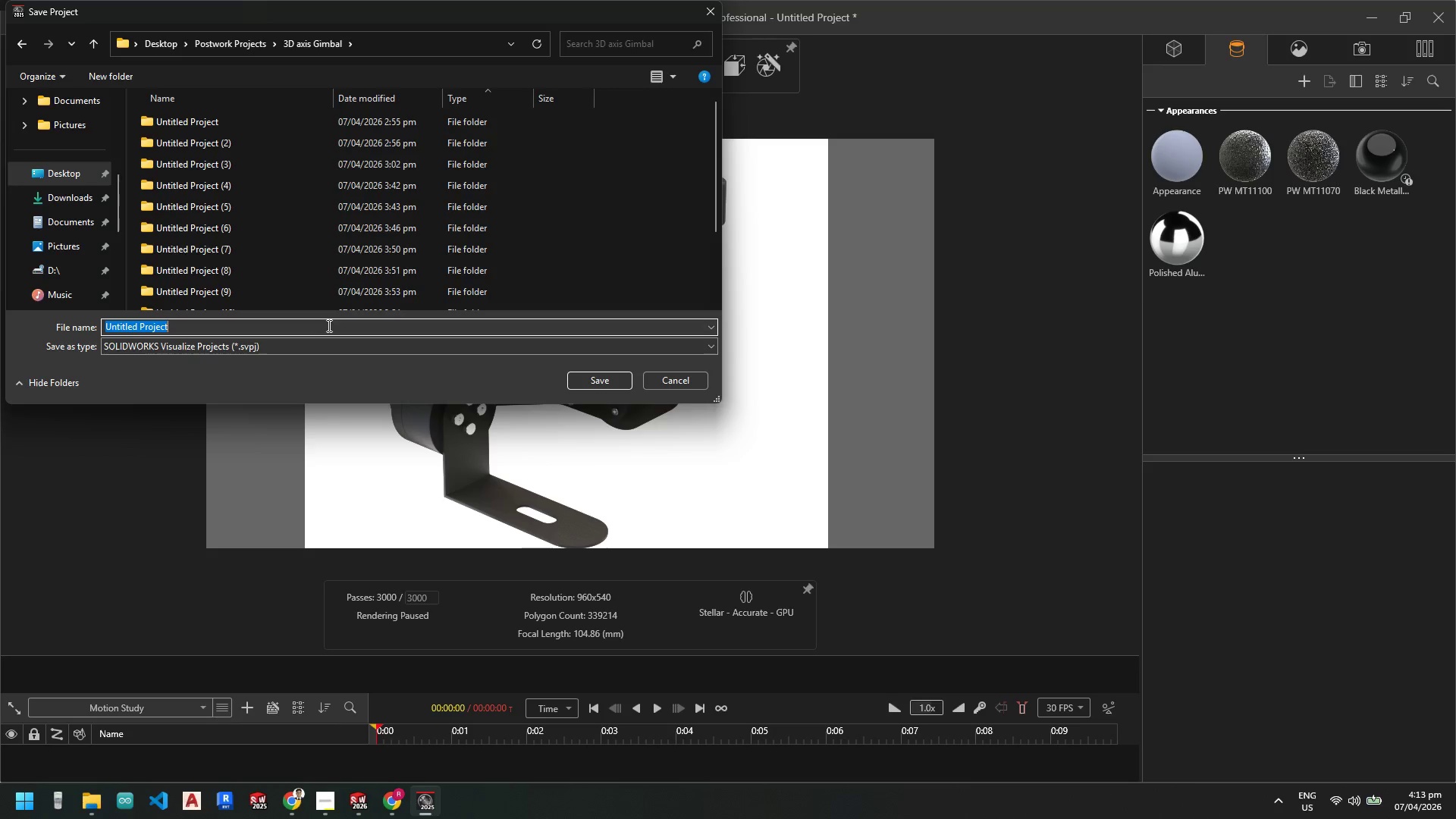 
type(S)
key(Backspace)
key(Backspace)
key(Backspace)
key(Backspace)
type(3d)
key(Backspace)
type(D-axis Gimbal)
 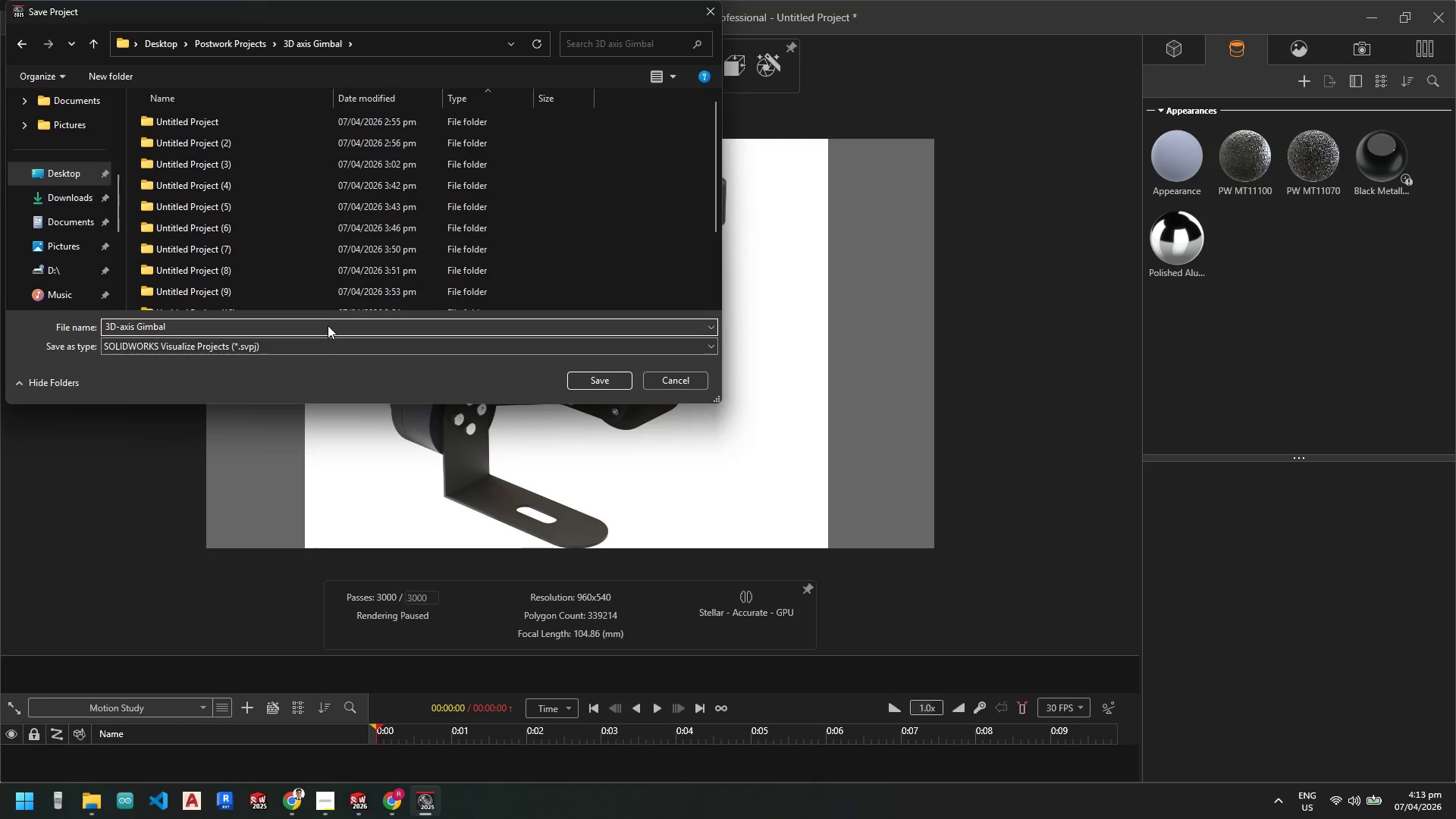 
scroll: coordinate [333, 322], scroll_direction: up, amount: 1.0
 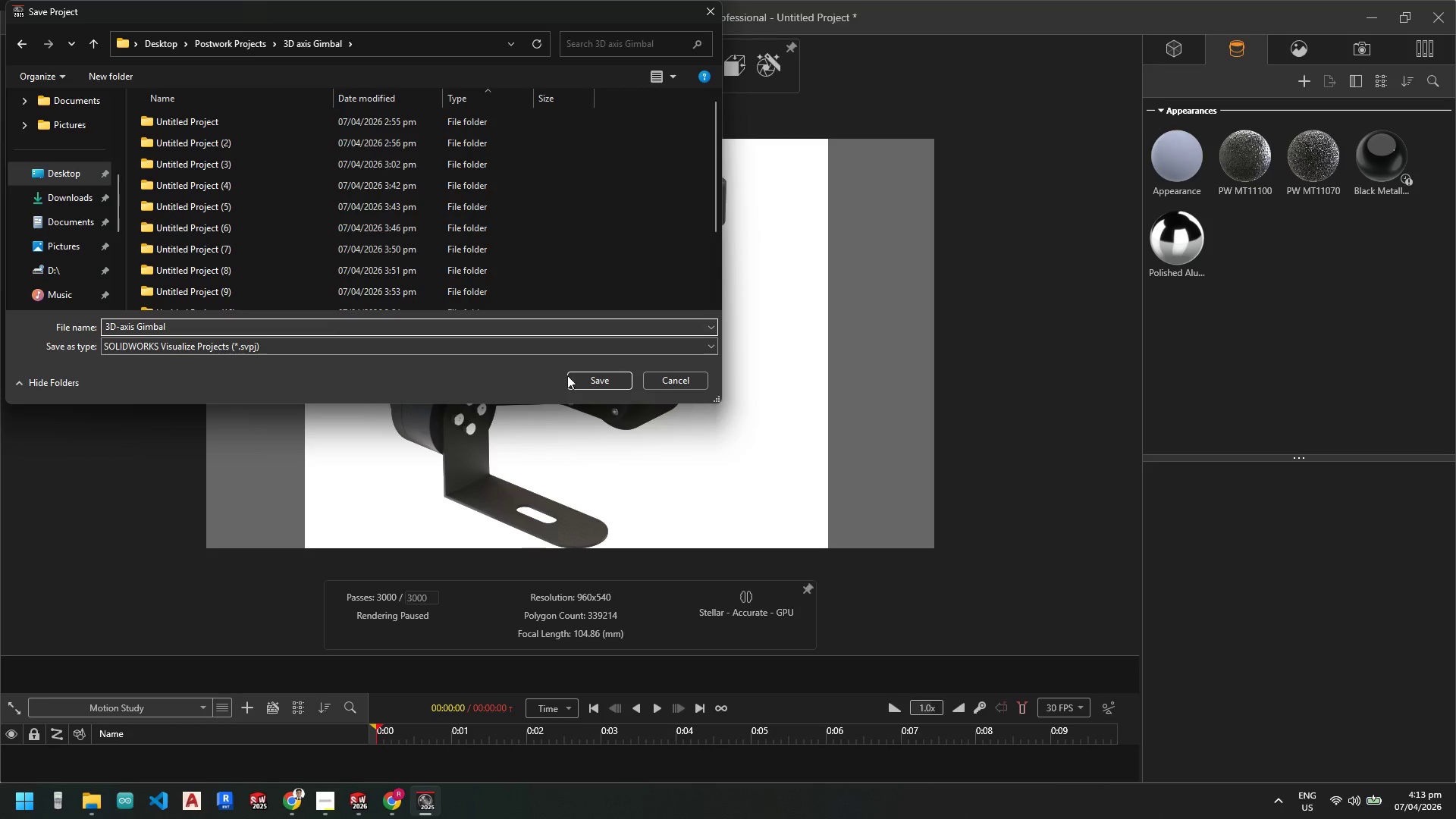 
left_click([576, 378])
 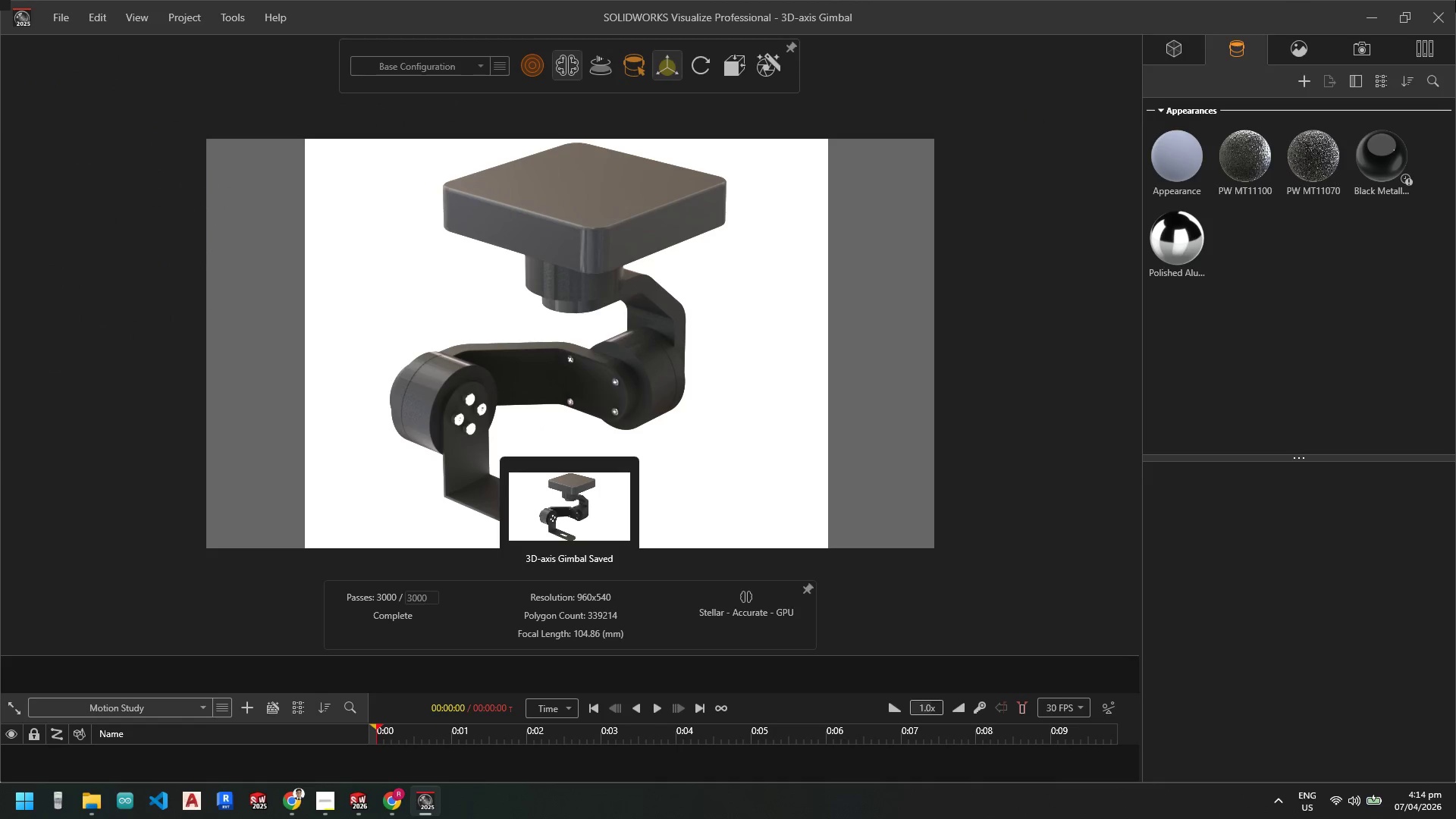 
left_click([1436, 10])
 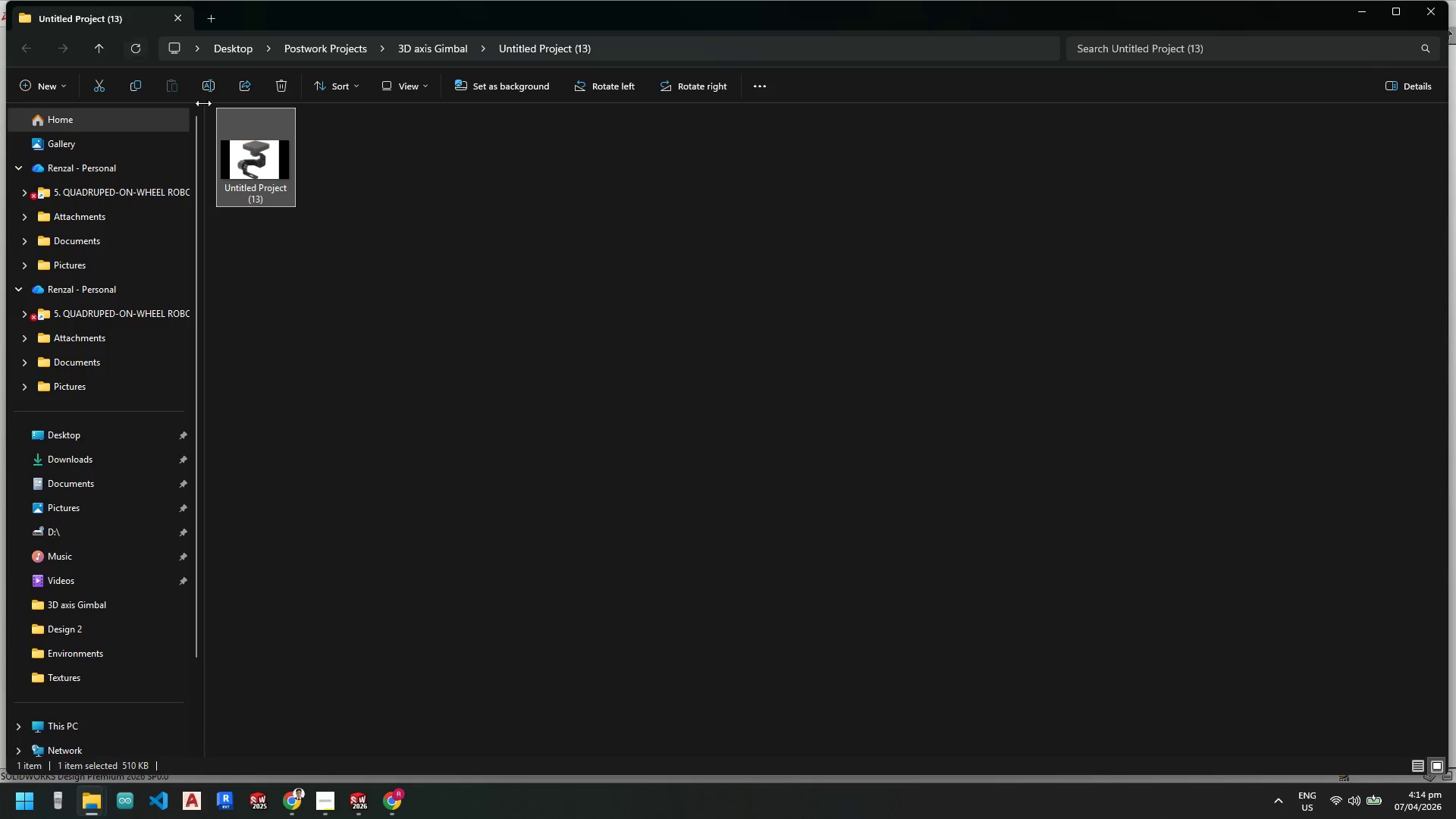 
left_click([268, 164])
 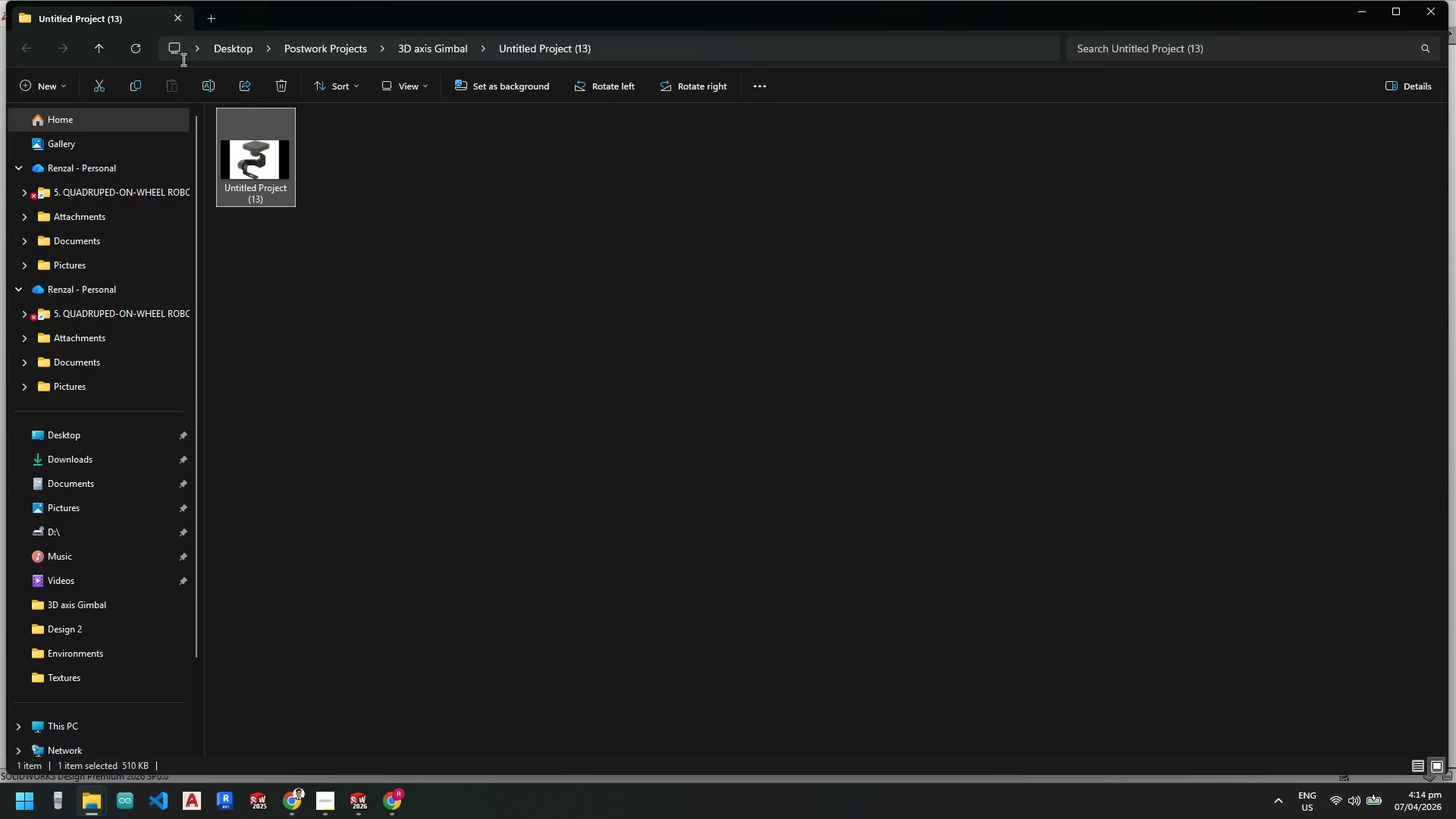 
key(Control+X)
 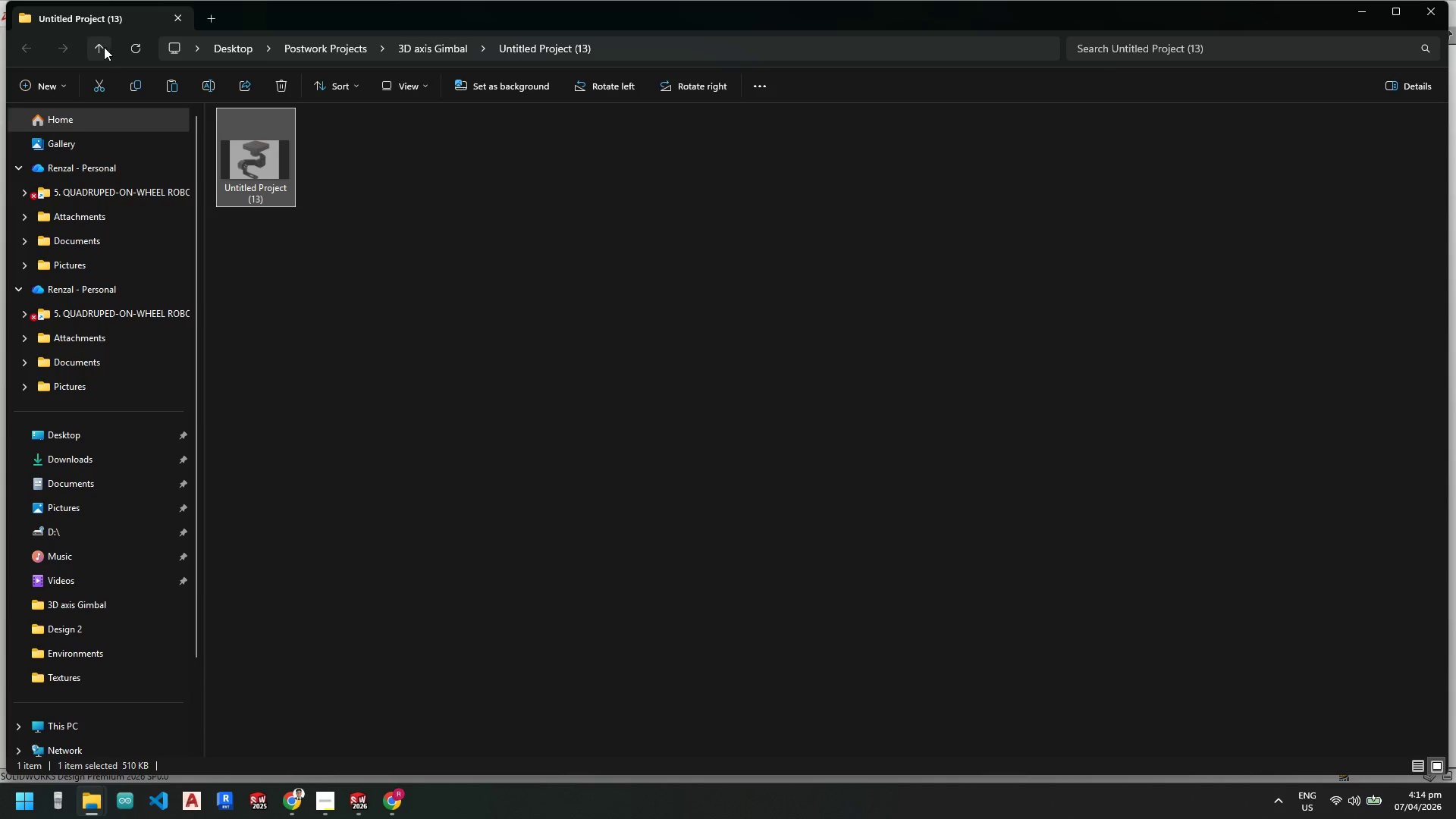 
left_click([102, 47])
 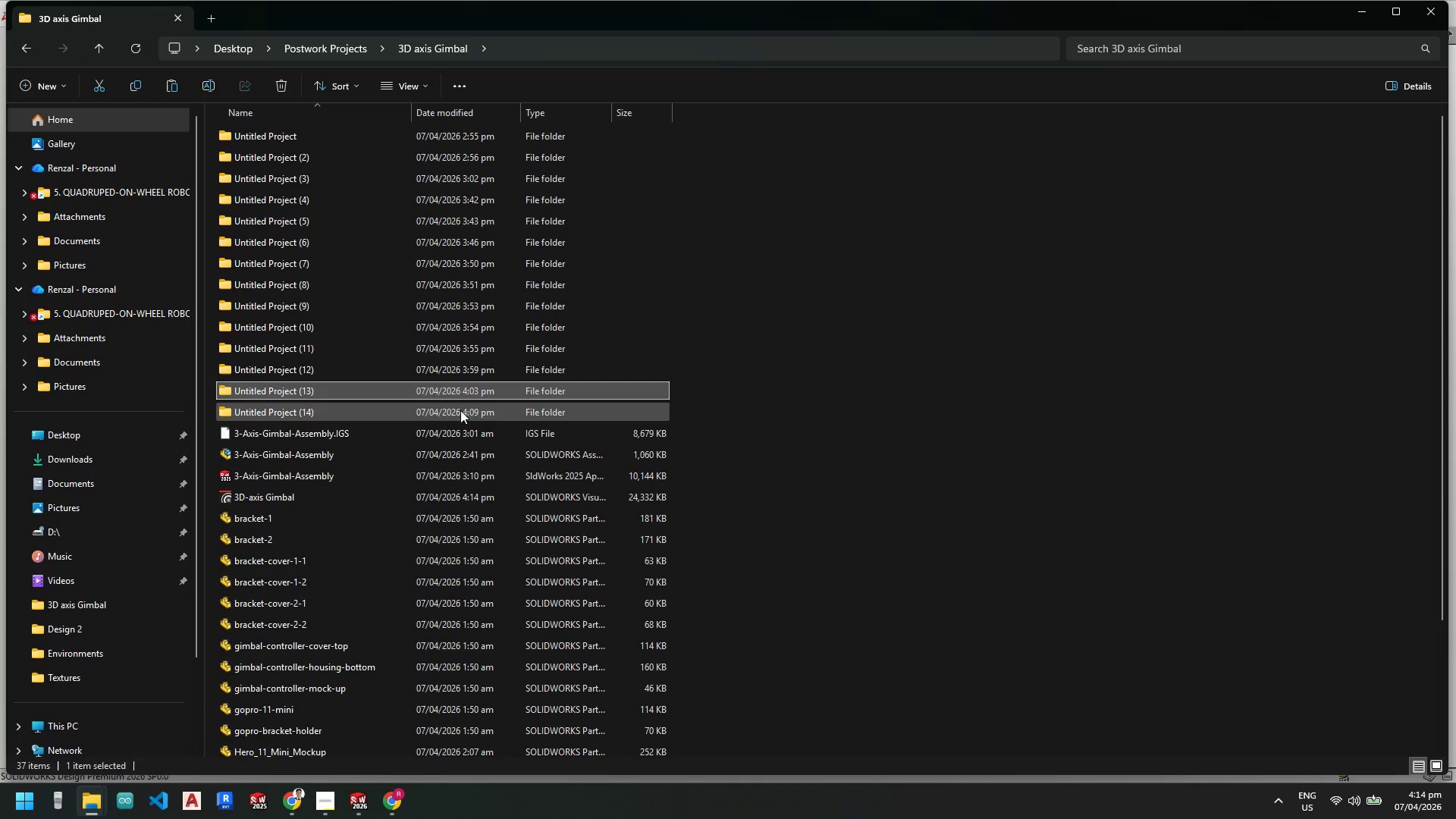 
double_click([430, 410])
 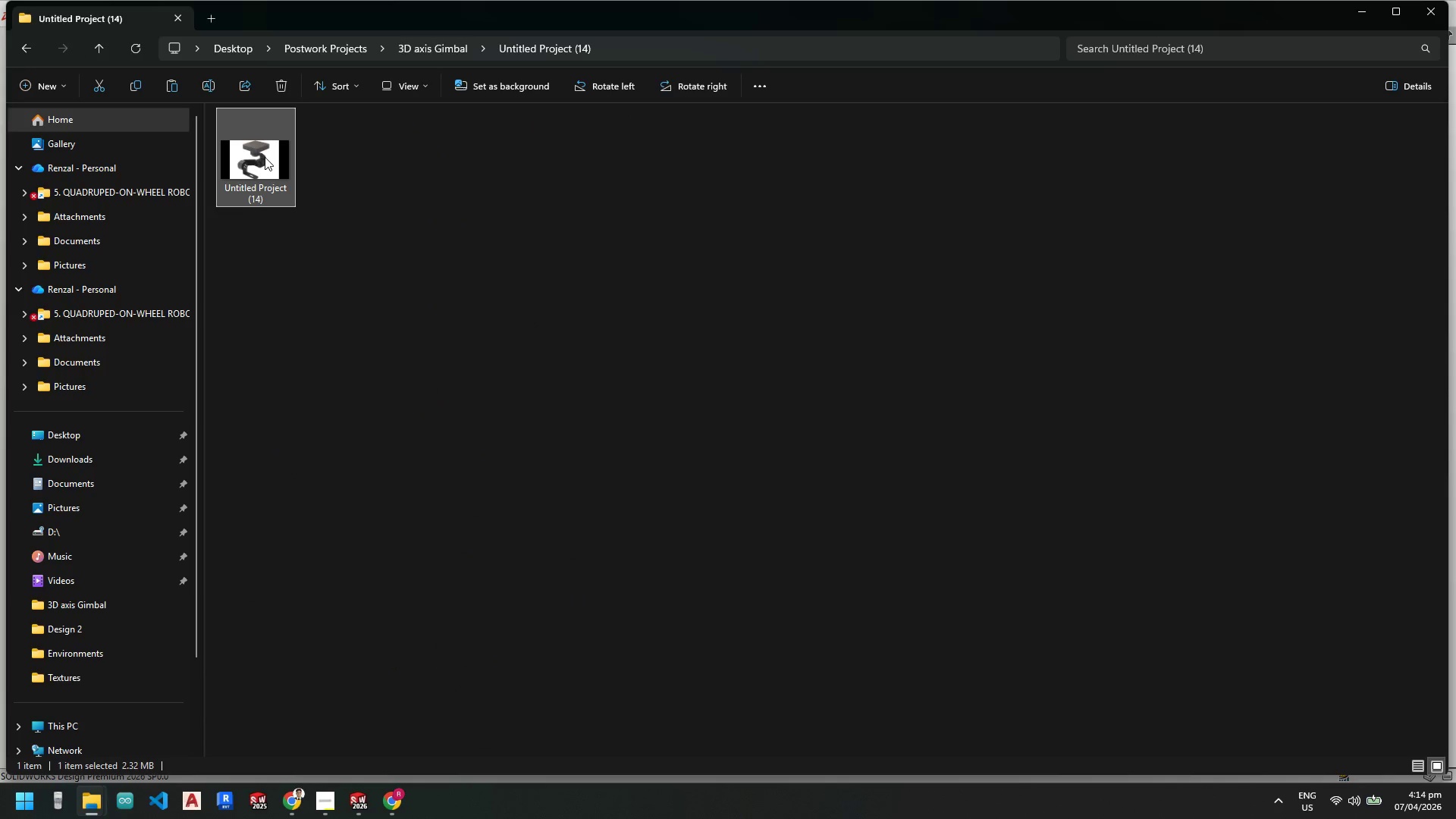 
double_click([265, 157])
 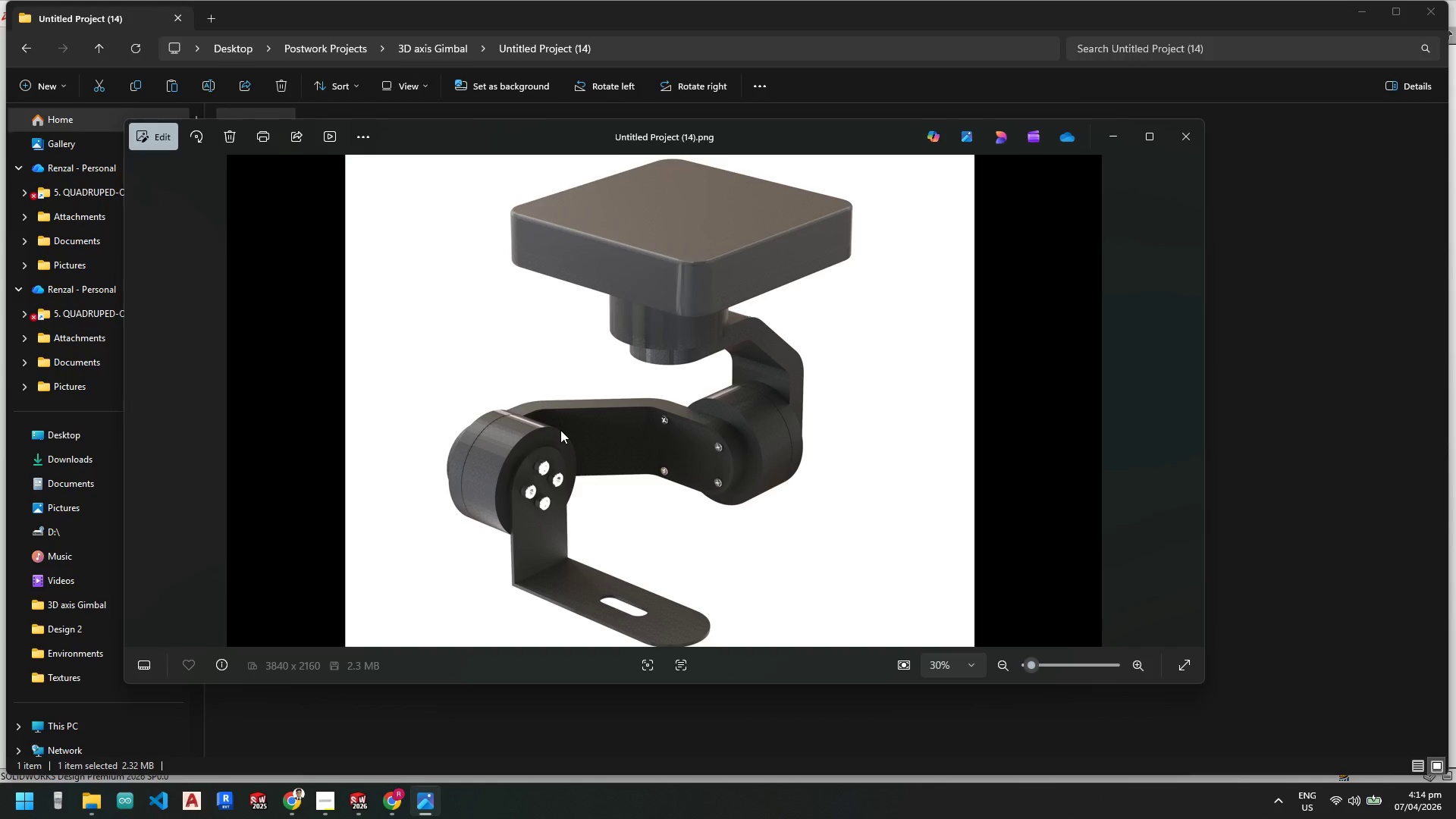 
scroll: coordinate [623, 457], scroll_direction: up, amount: 23.0
 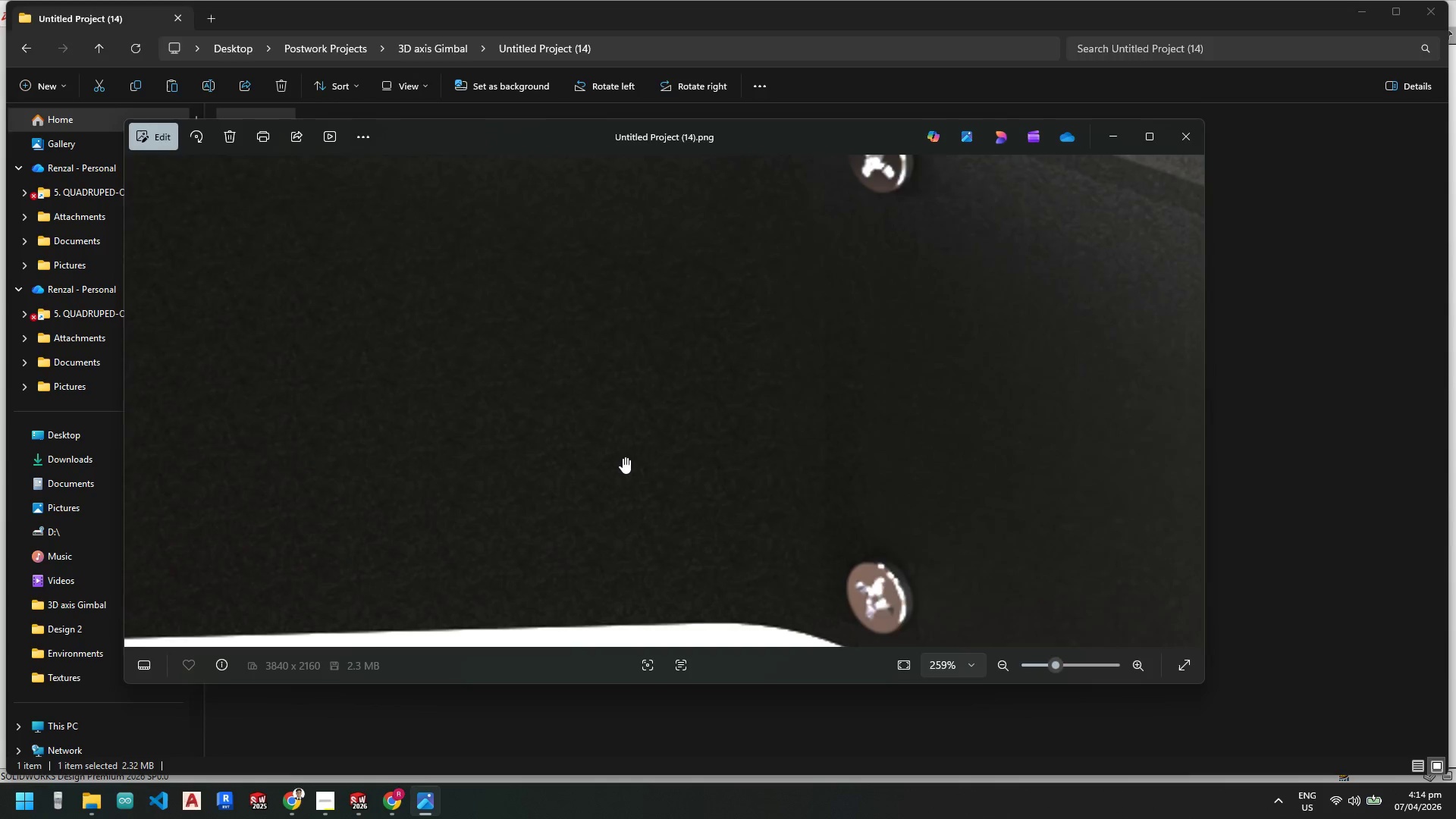 
scroll: coordinate [747, 343], scroll_direction: down, amount: 22.0
 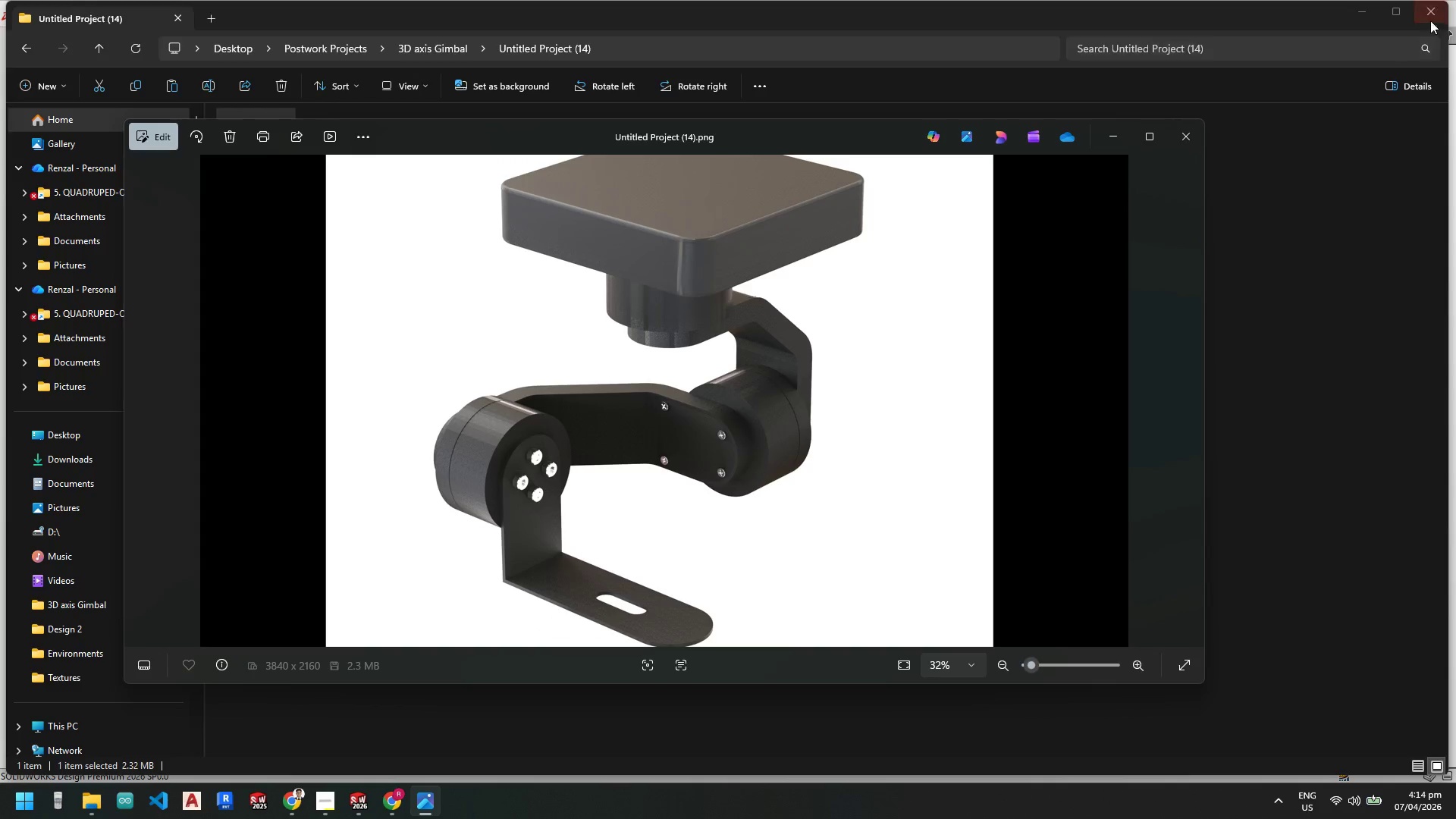 
left_click([1439, 11])
 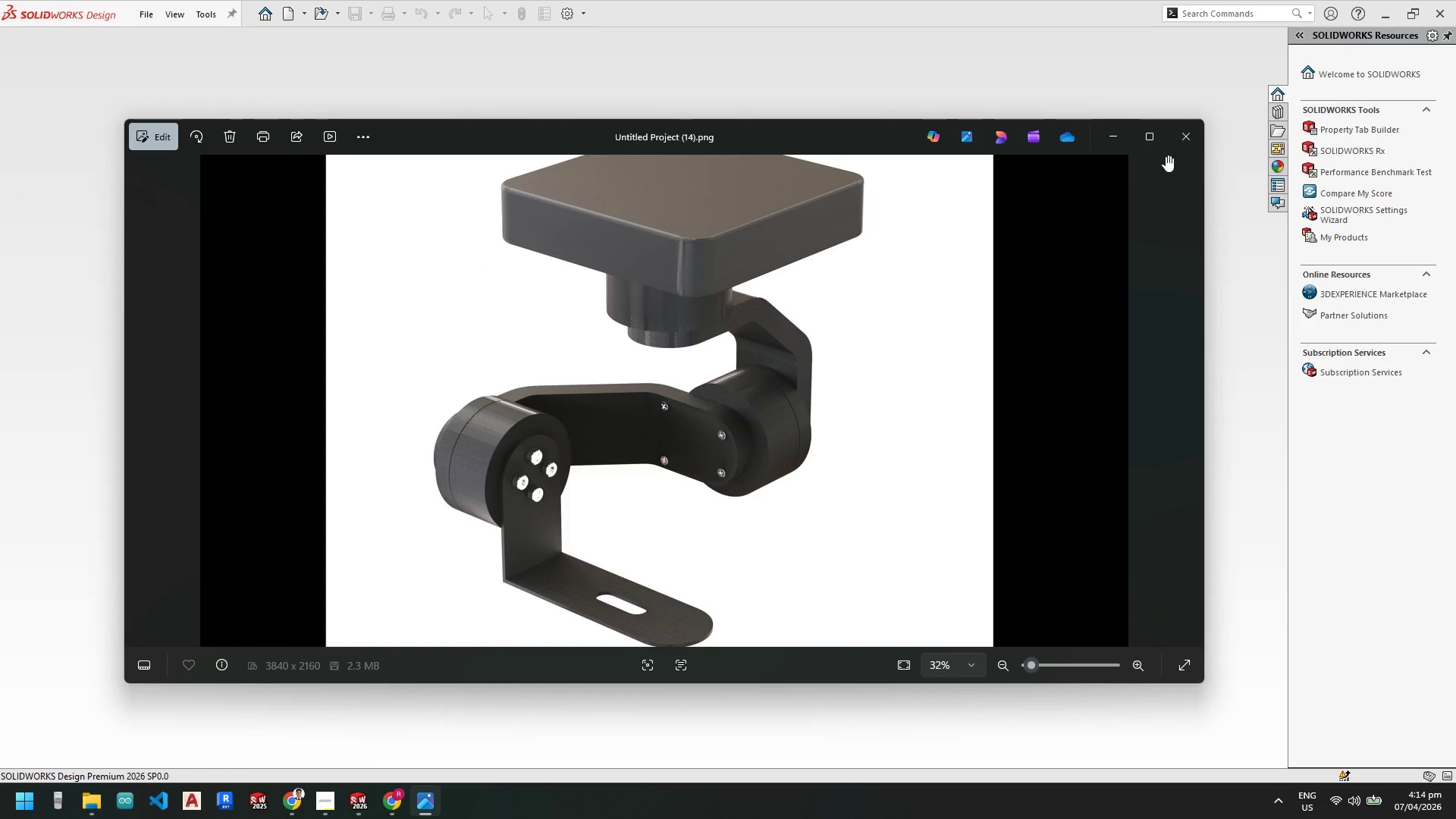 
left_click([1185, 142])
 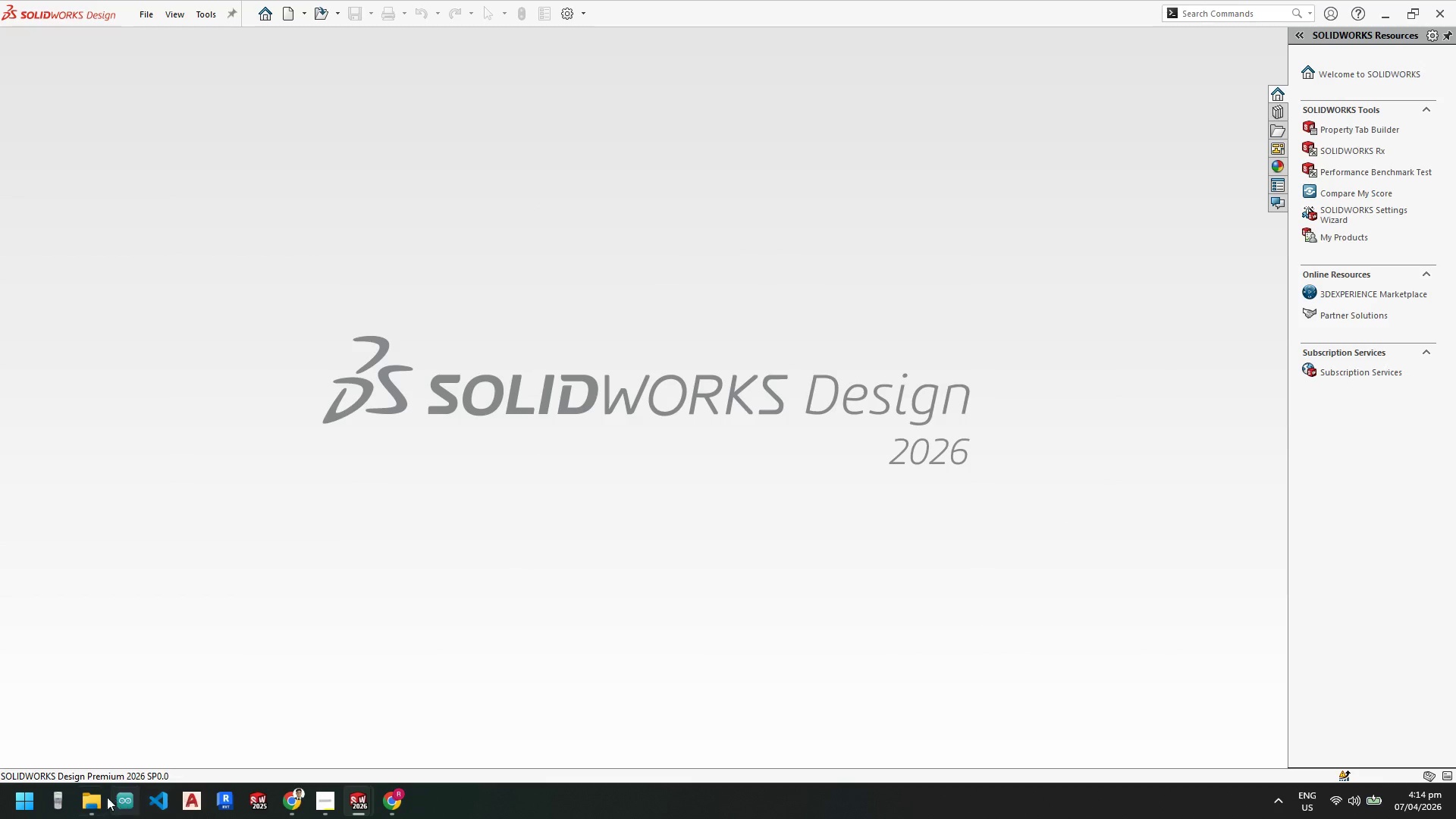 
left_click([100, 803])
 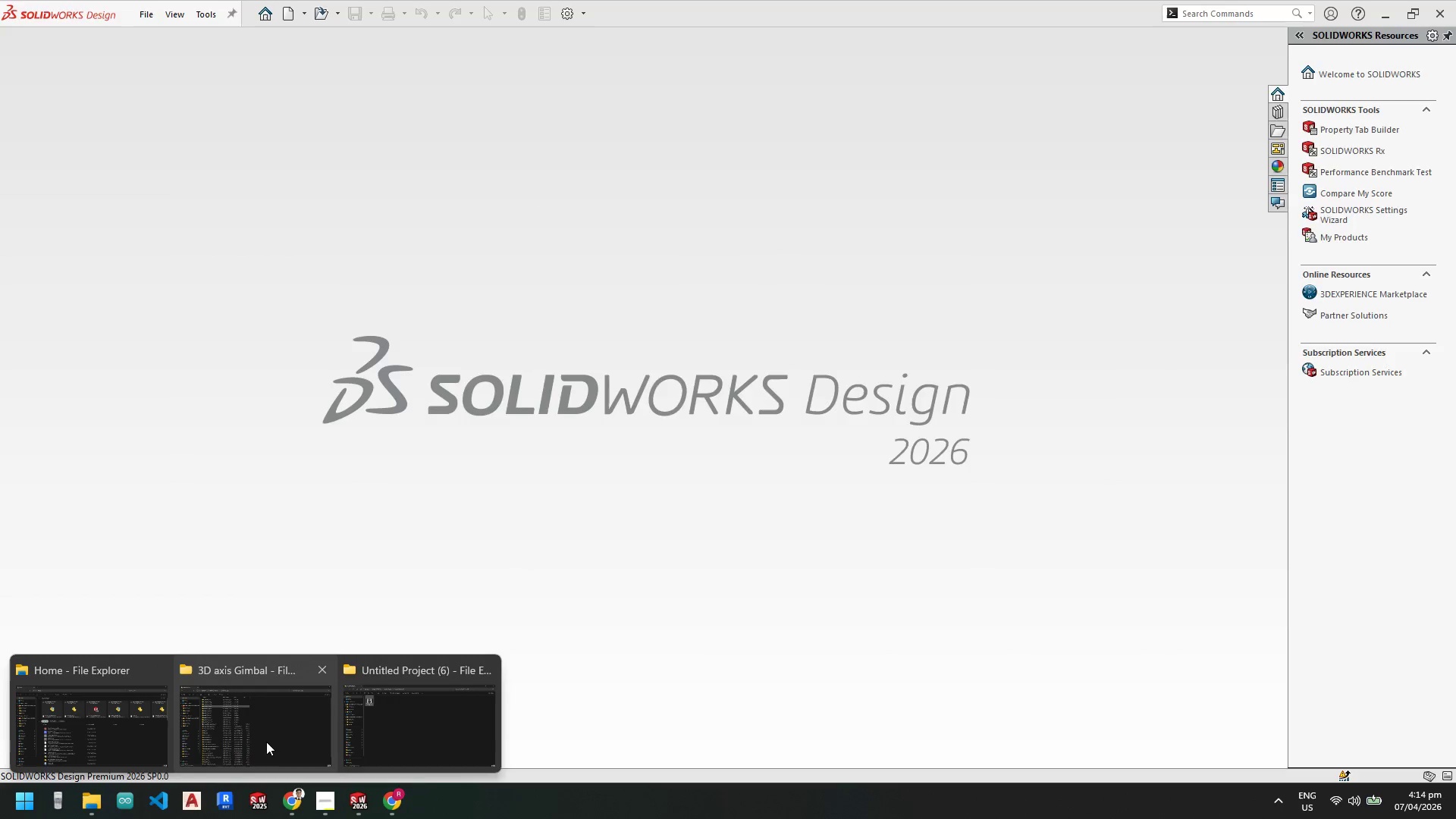 
mouse_move([379, 713])
 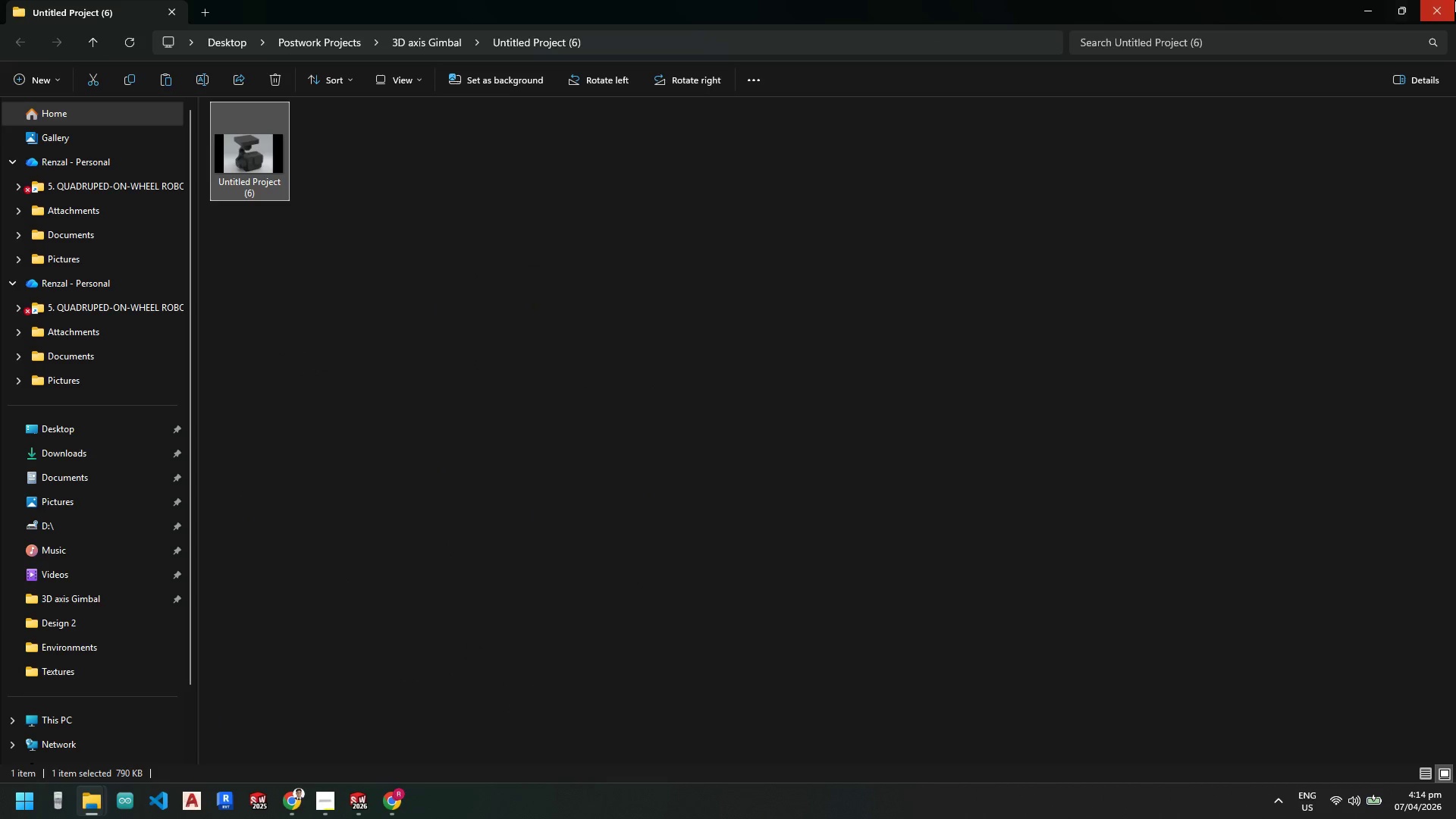 
left_click([1454, 0])
 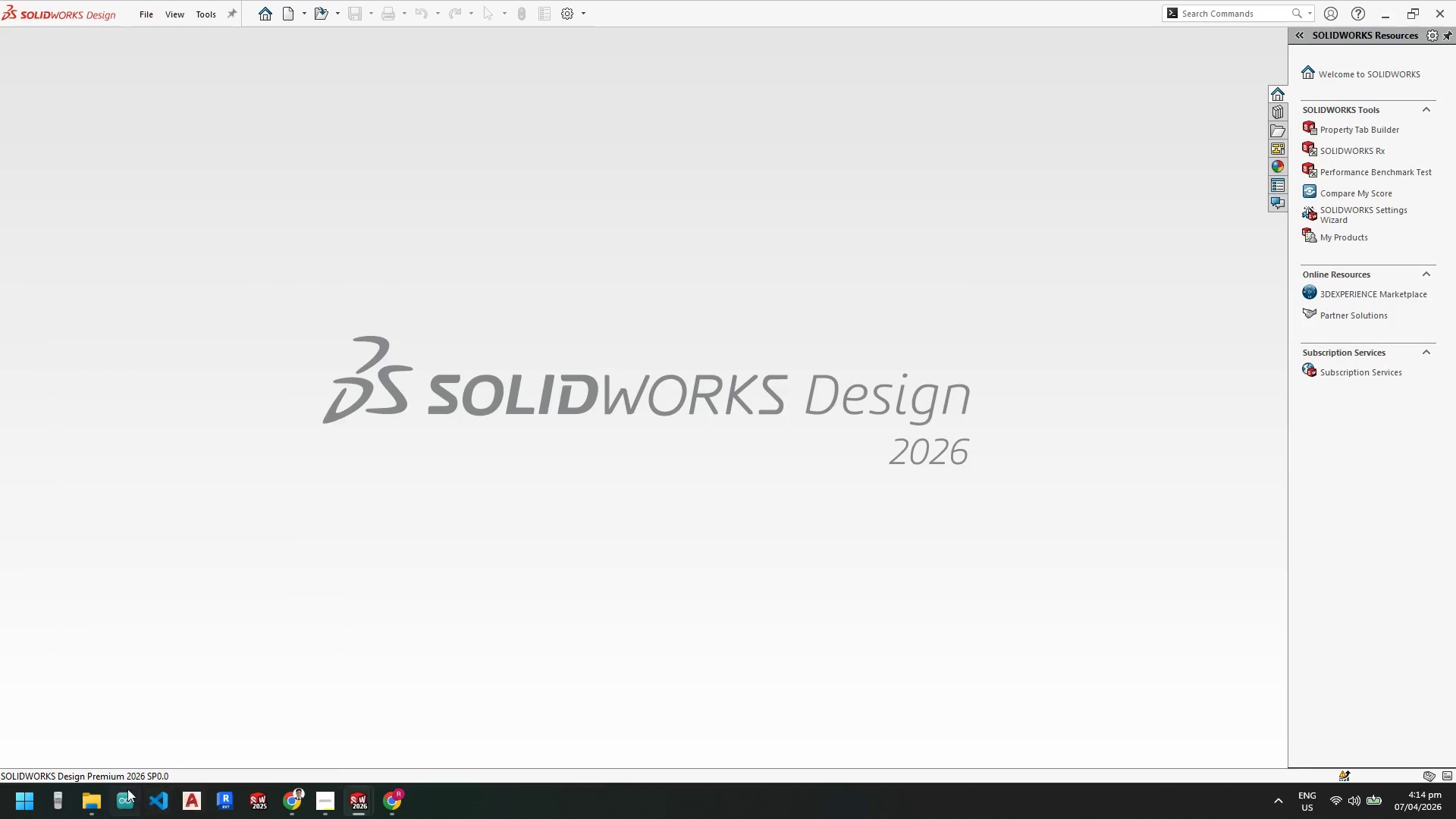 
left_click([88, 796])
 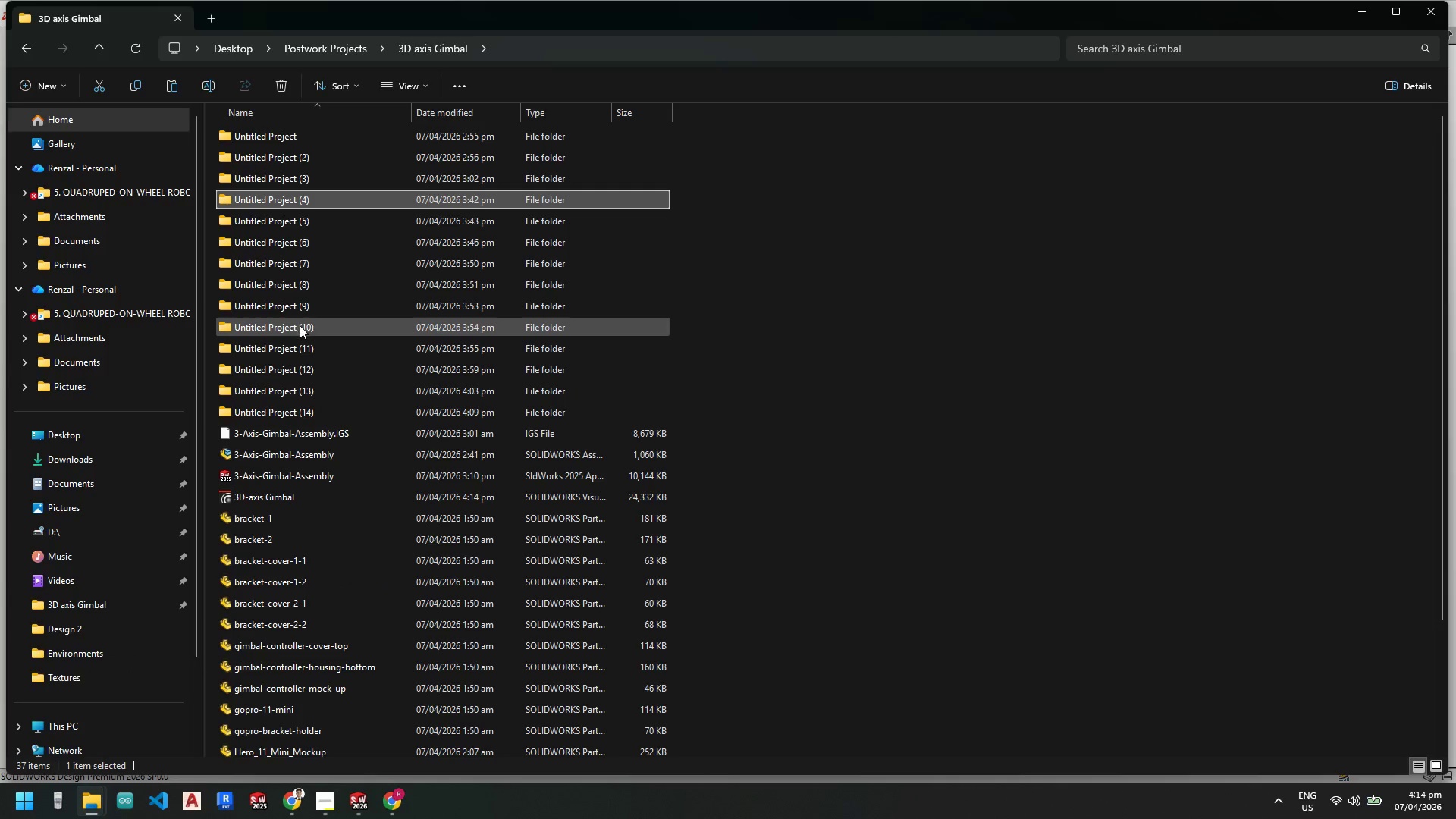 
double_click([305, 394])
 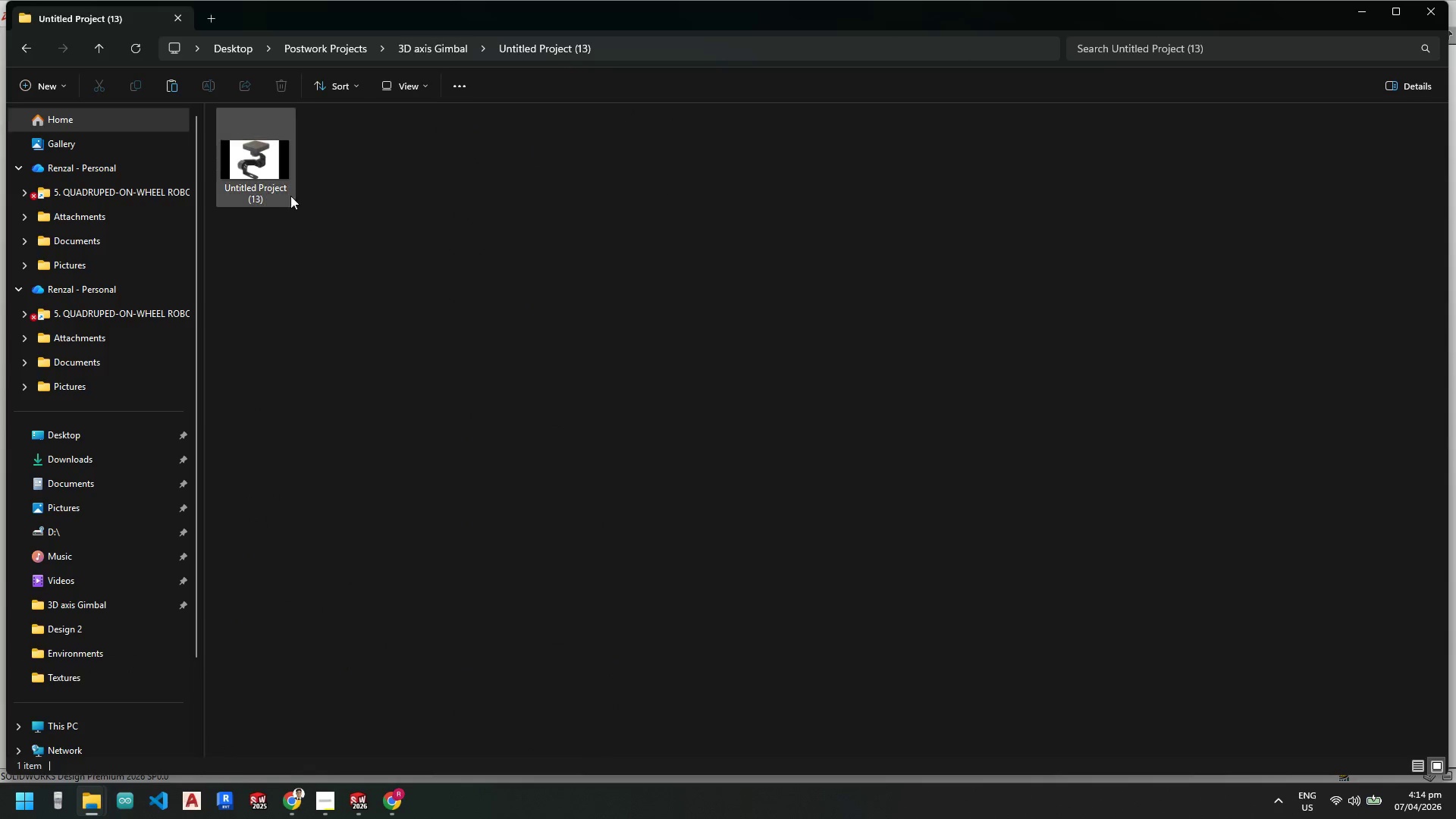 
double_click([275, 170])
 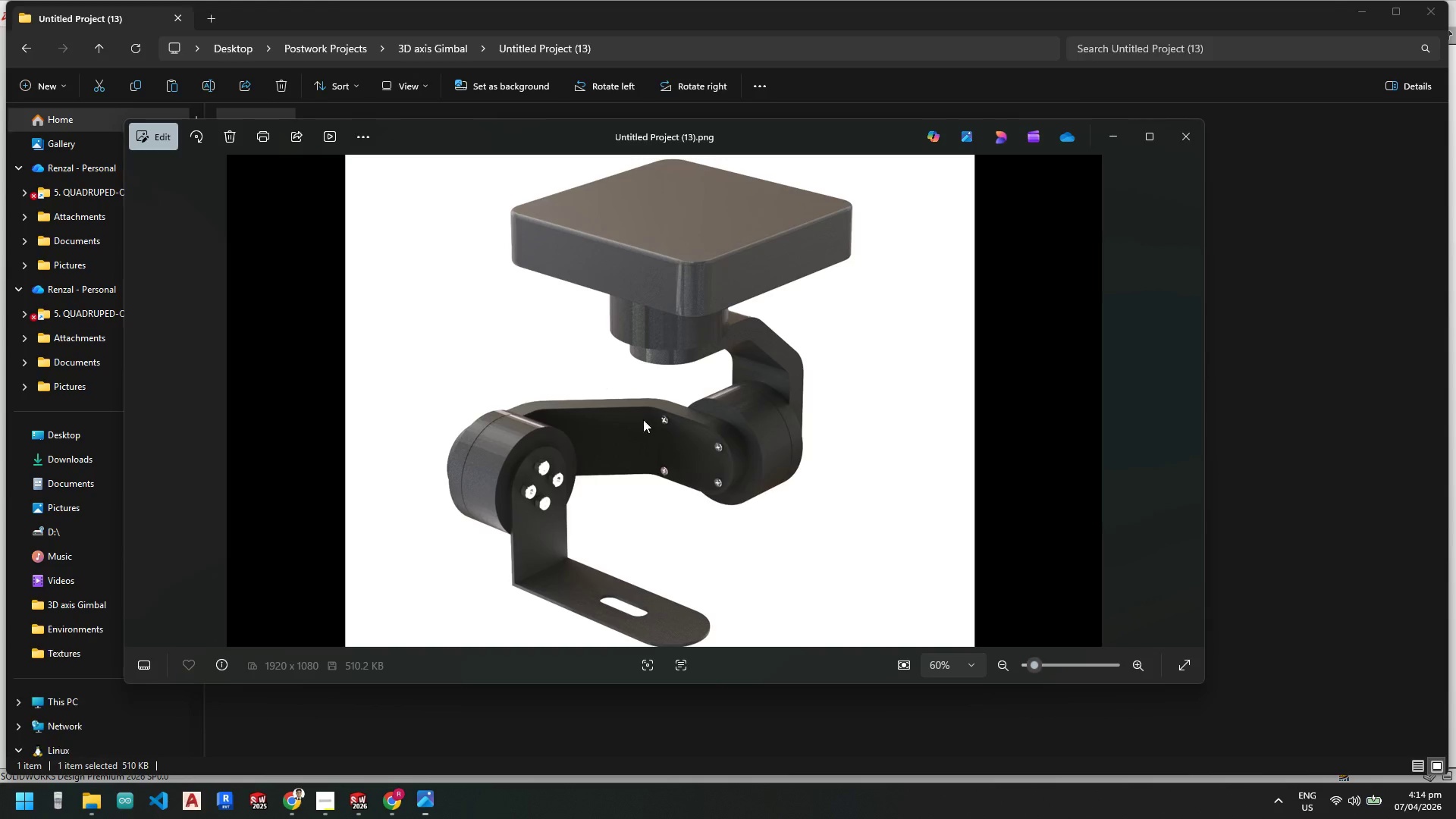 
scroll: coordinate [668, 485], scroll_direction: up, amount: 4.0
 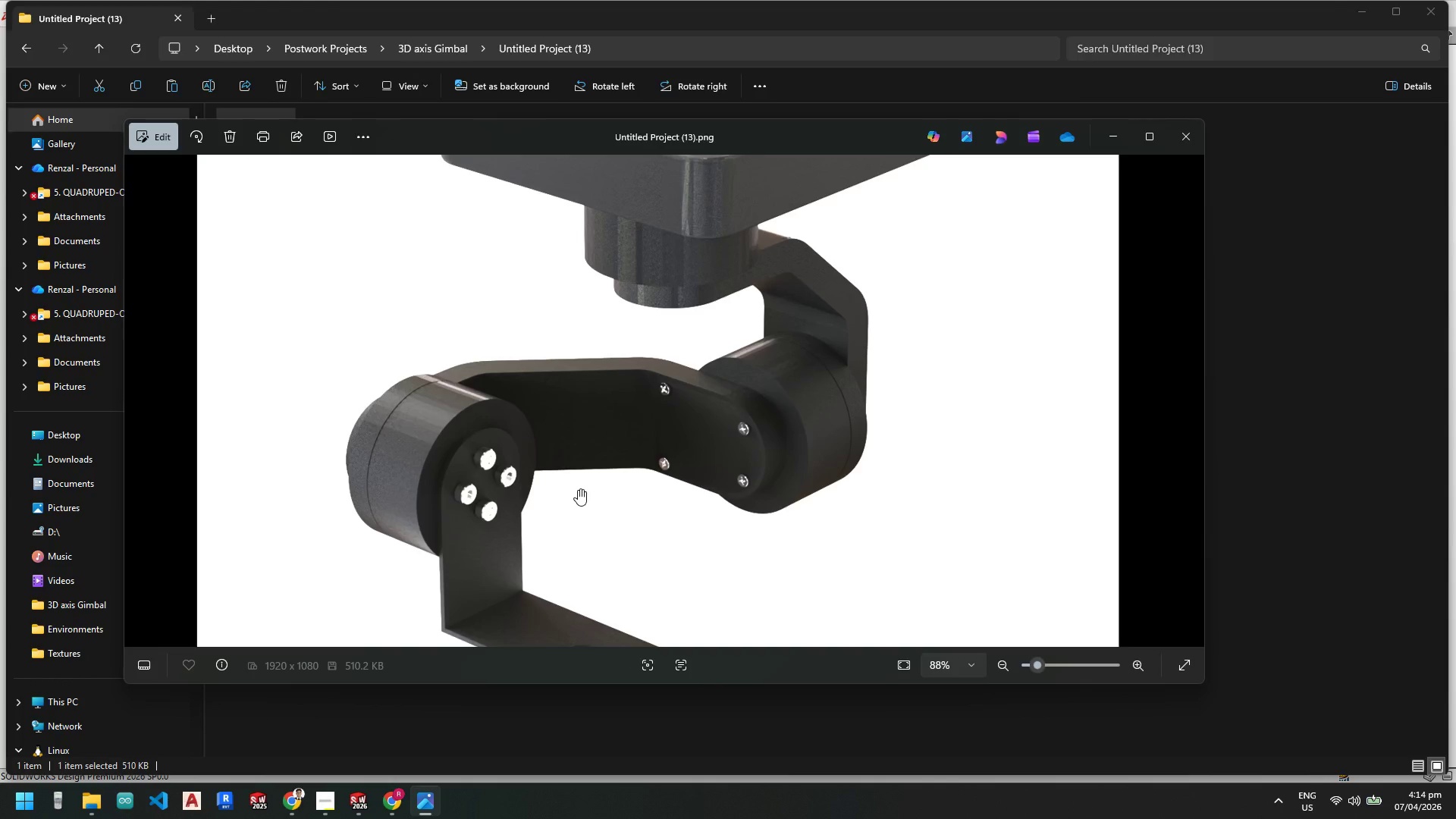 
scroll: coordinate [577, 492], scroll_direction: down, amount: 7.0
 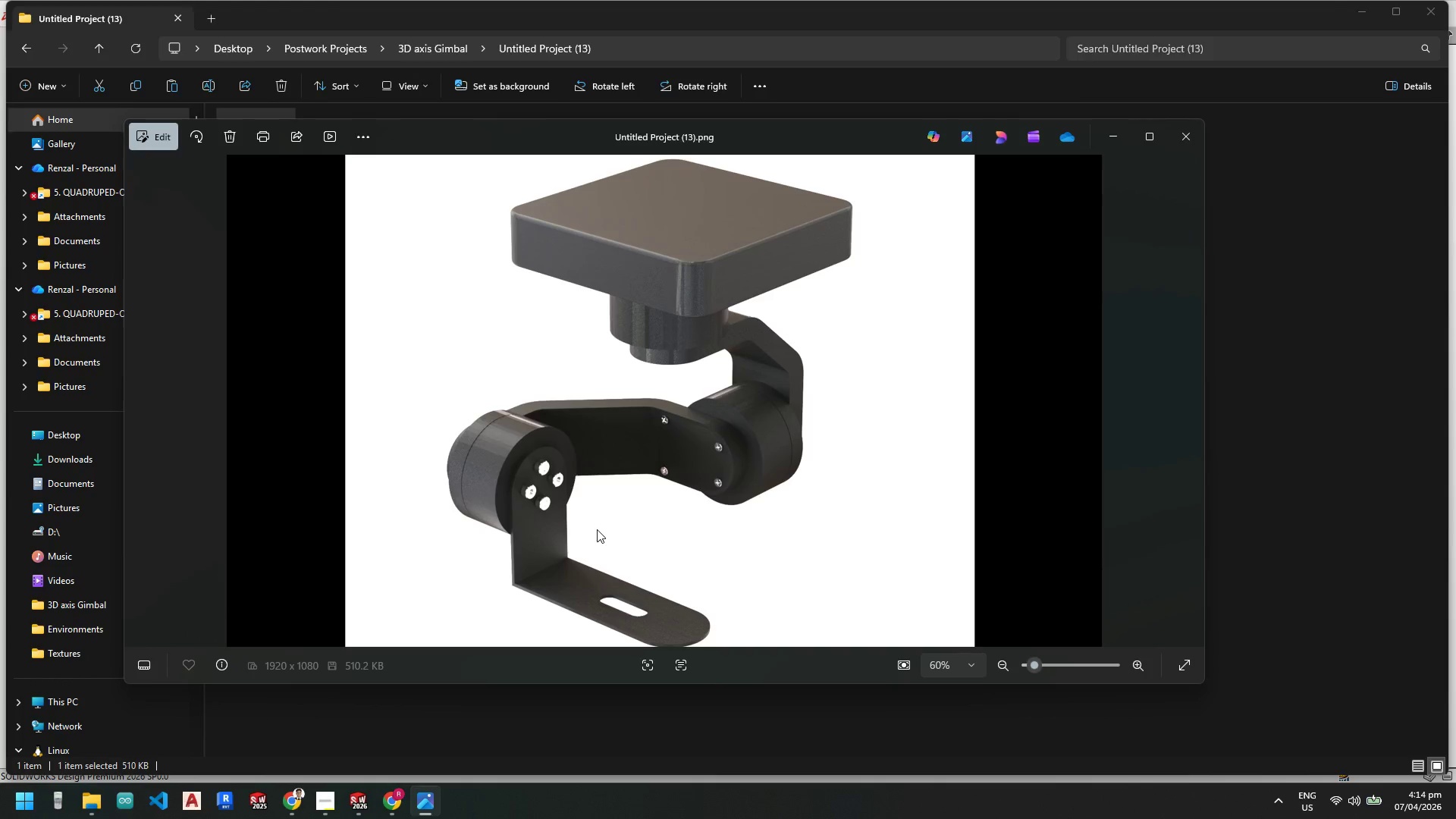 
scroll: coordinate [466, 410], scroll_direction: up, amount: 20.0
 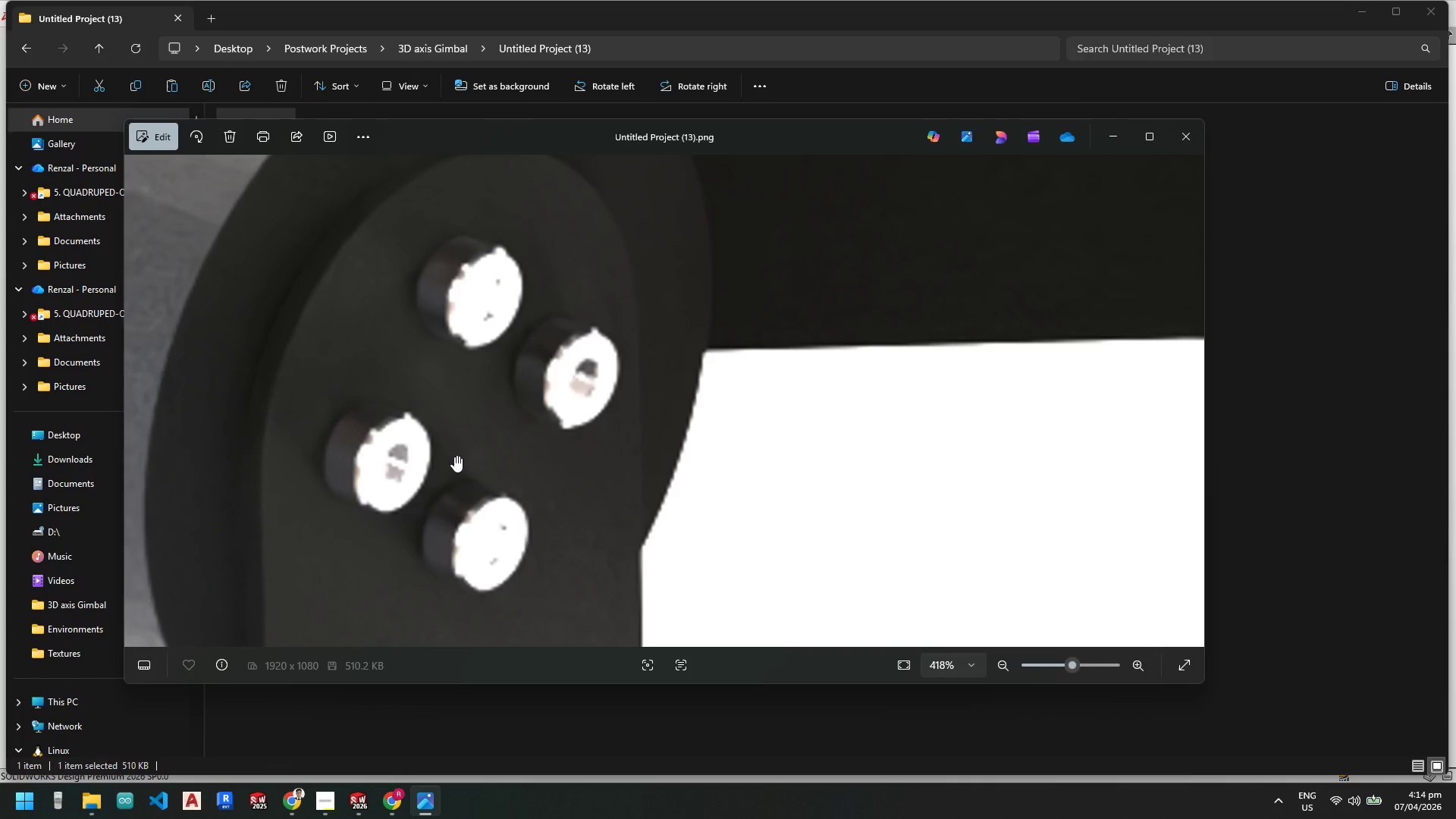 
scroll: coordinate [455, 469], scroll_direction: down, amount: 13.0
 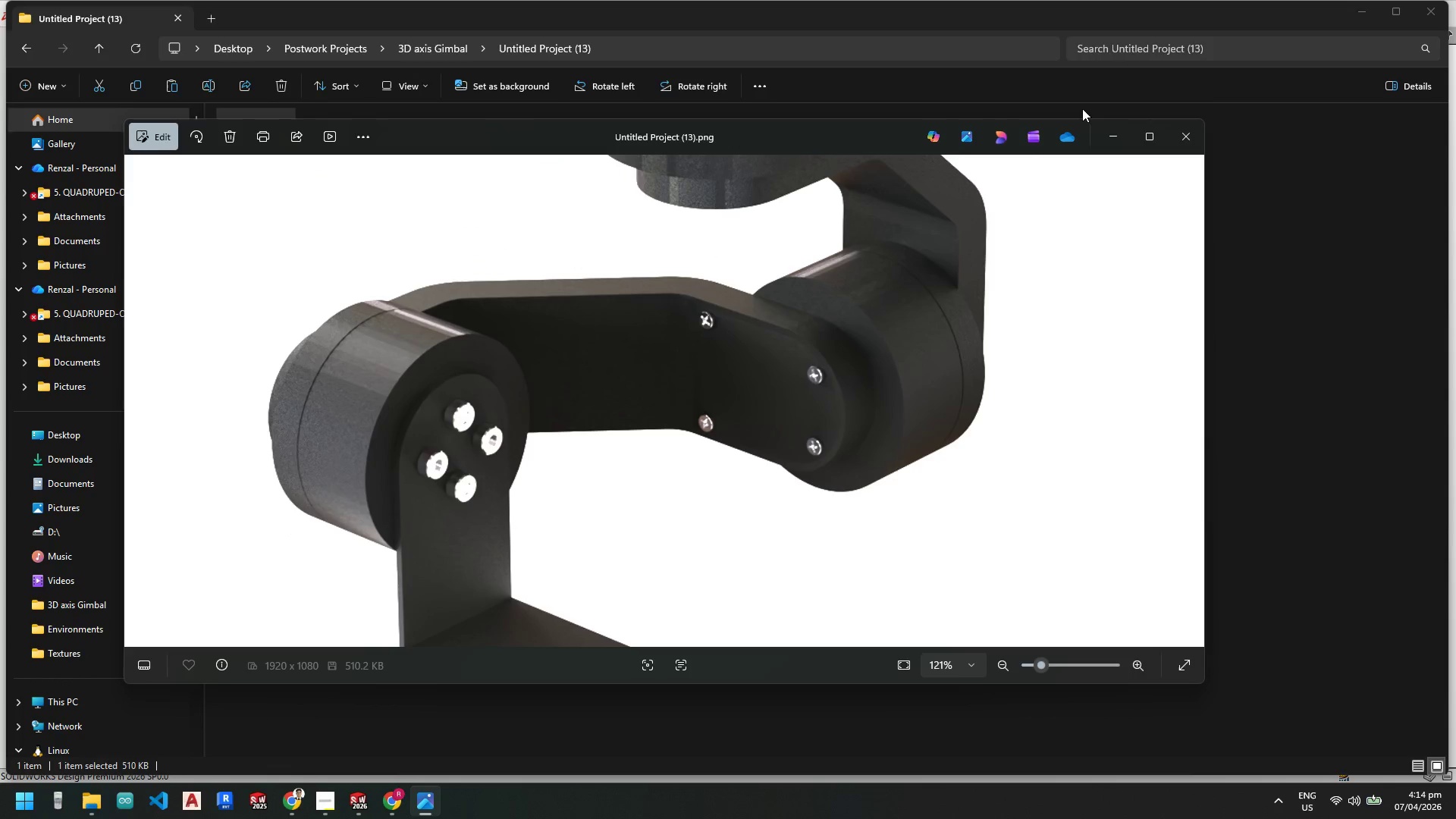 
scroll: coordinate [287, 388], scroll_direction: up, amount: 14.0
 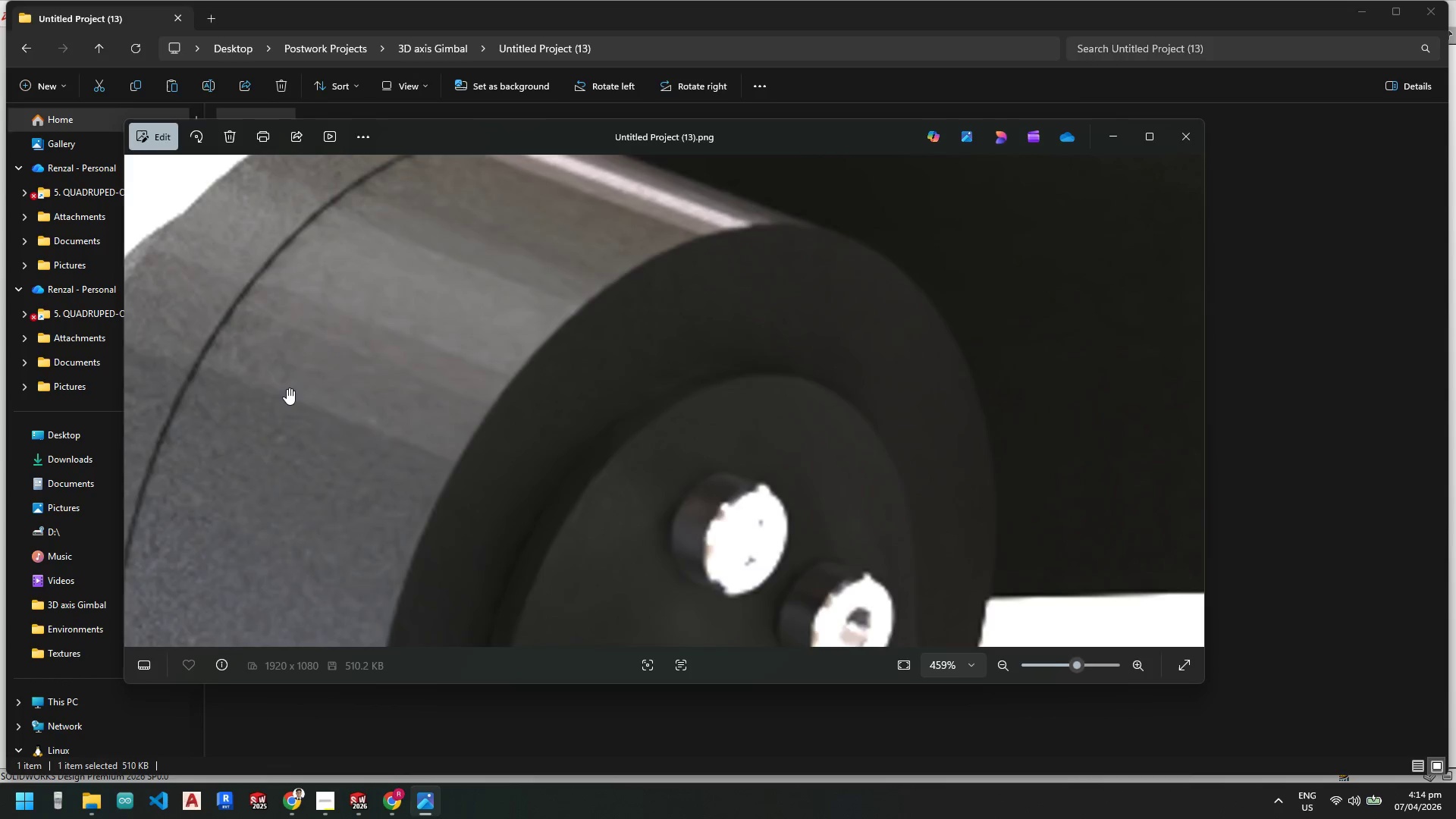 
scroll: coordinate [606, 422], scroll_direction: down, amount: 22.0
 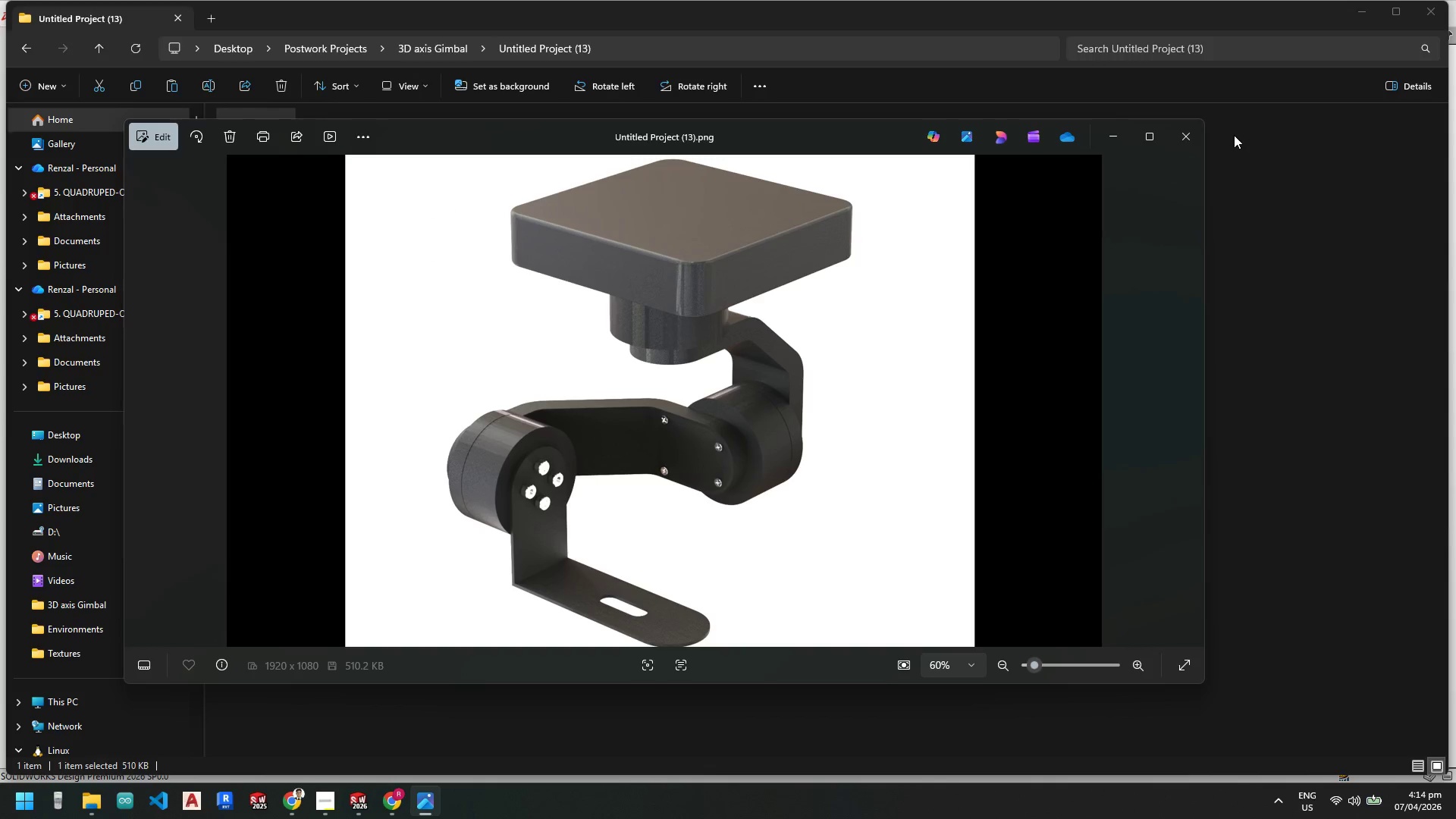 
left_click([1182, 137])
 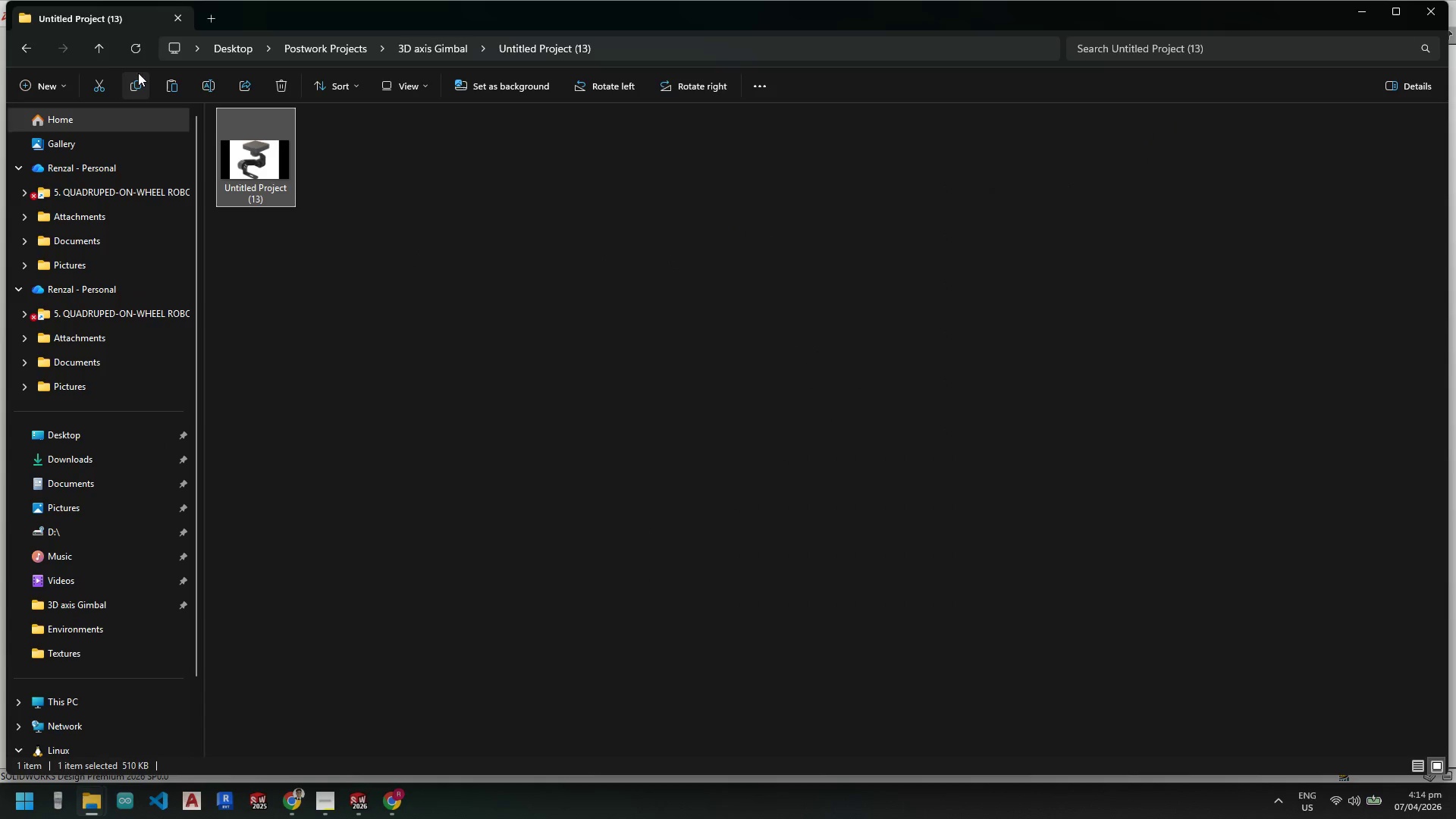 
left_click([99, 49])
 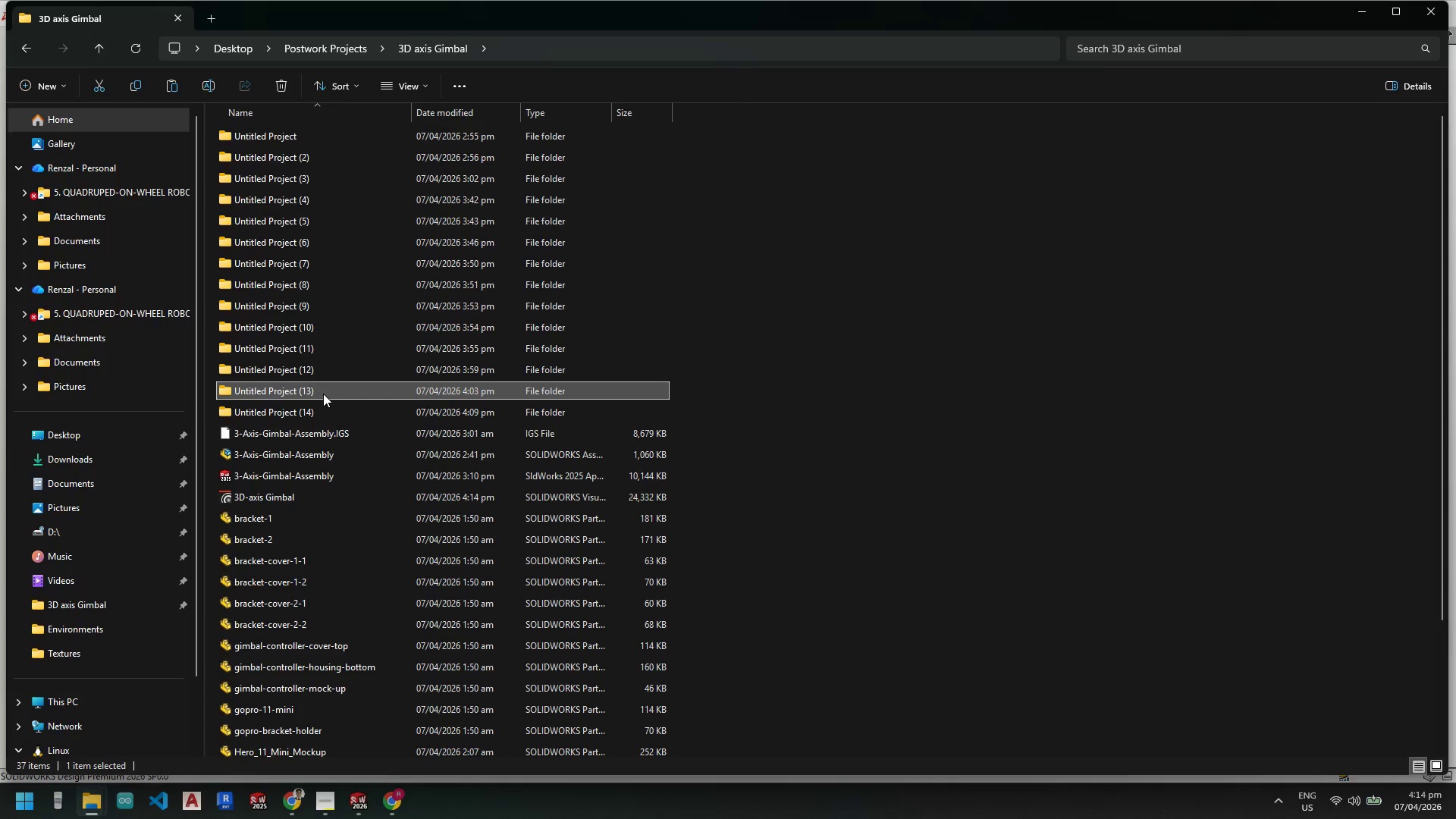 
double_click([323, 394])
 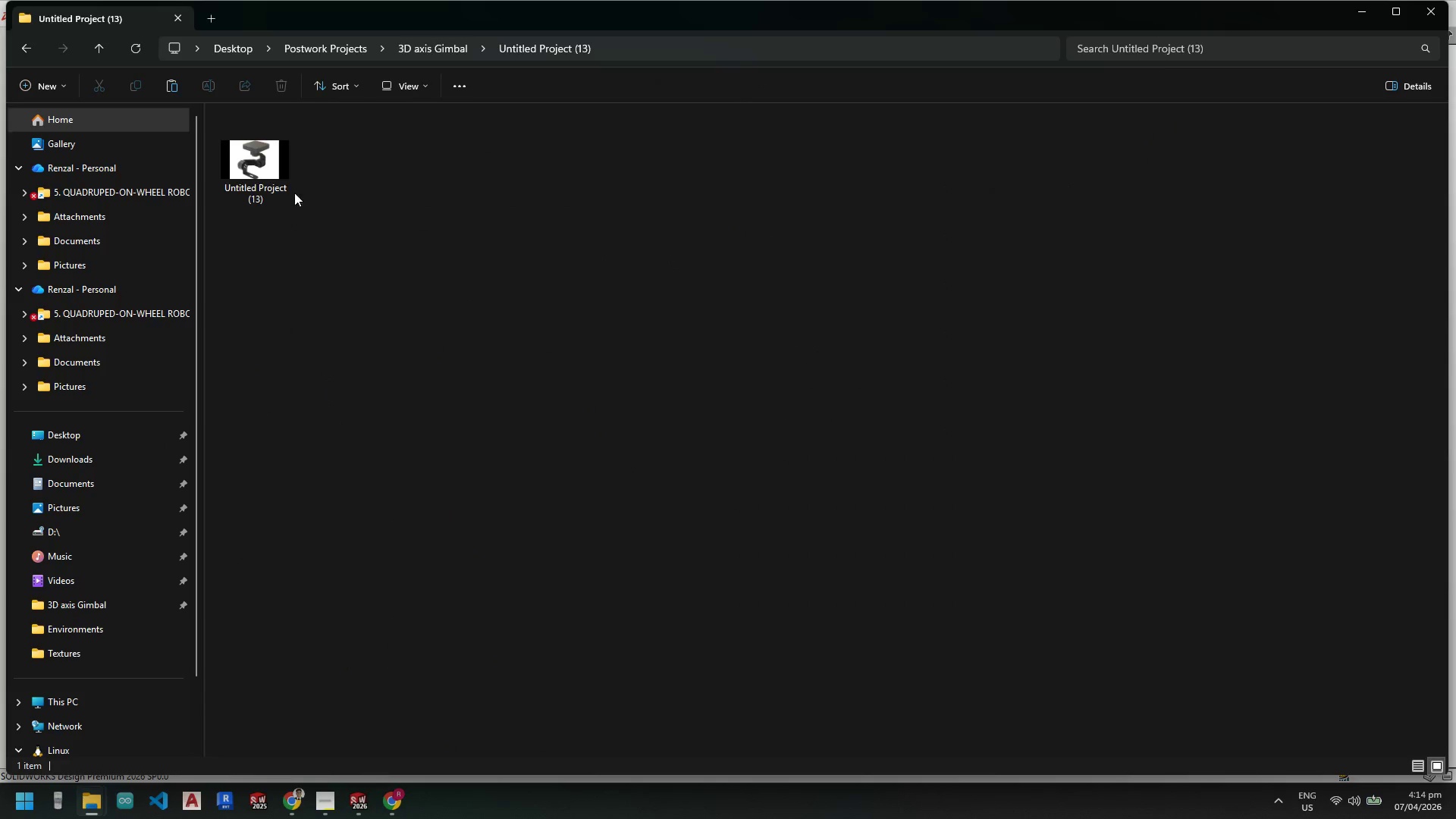 
left_click([255, 168])
 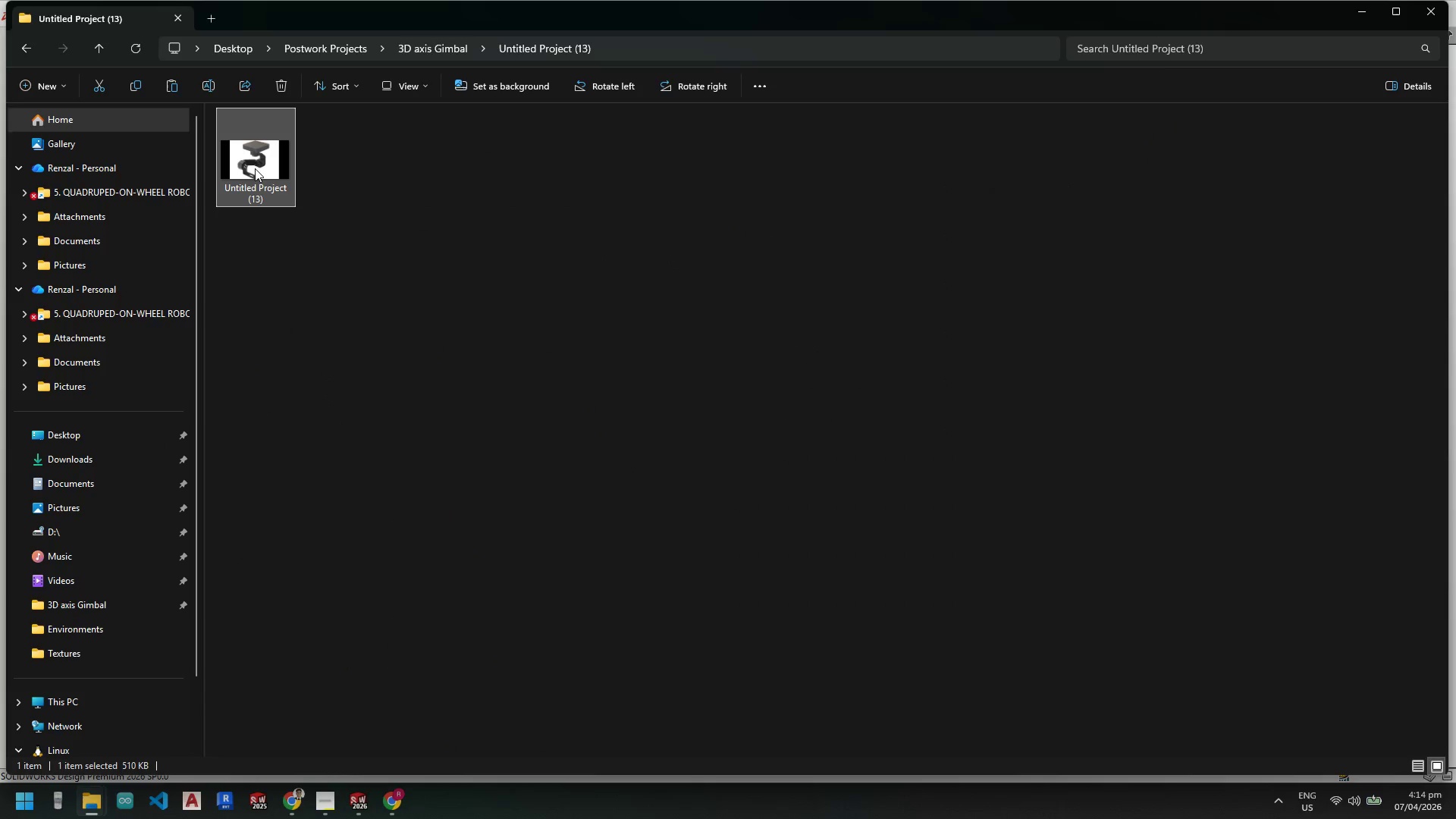 
key(Control+X)
 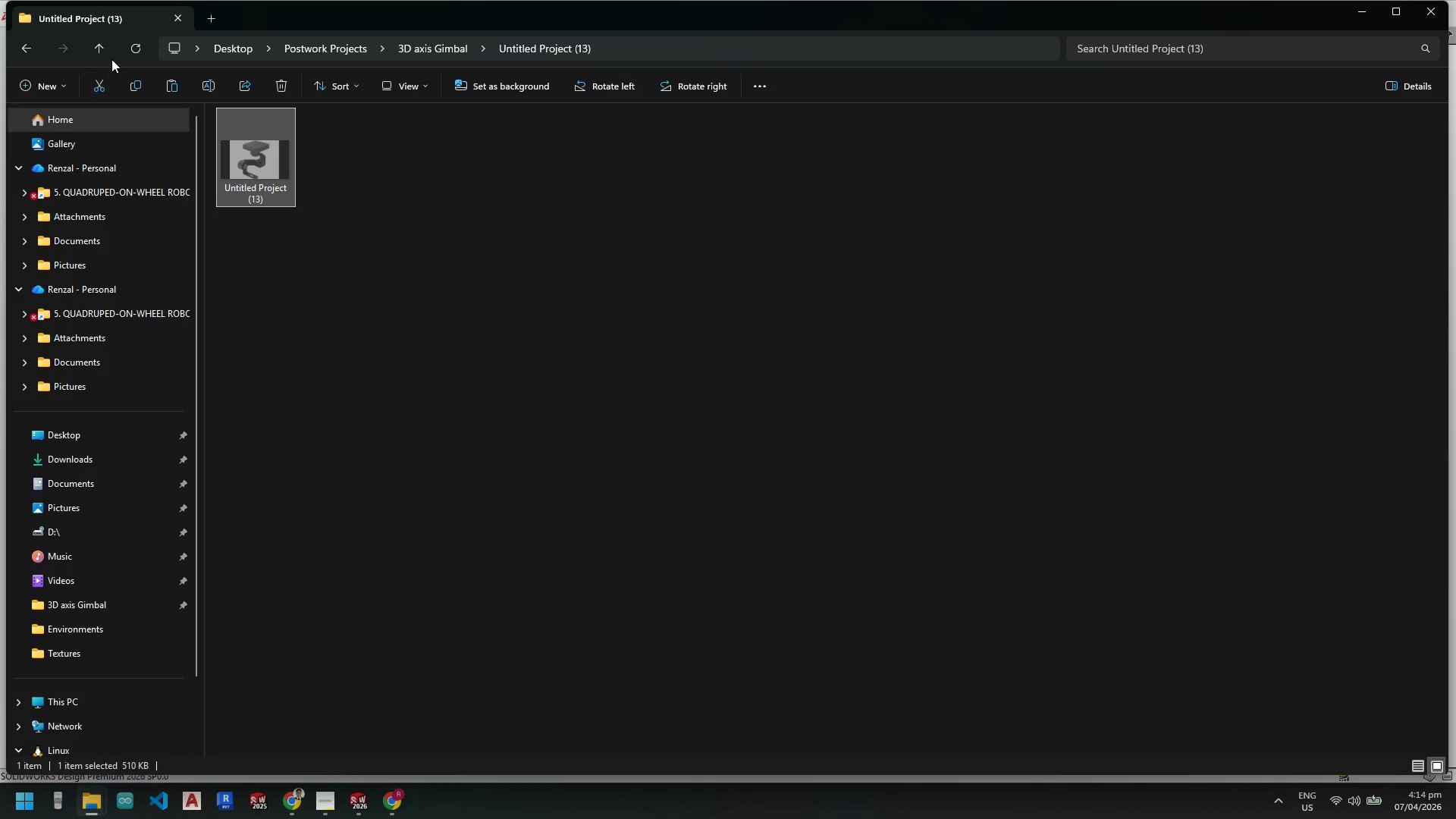 
left_click([98, 52])
 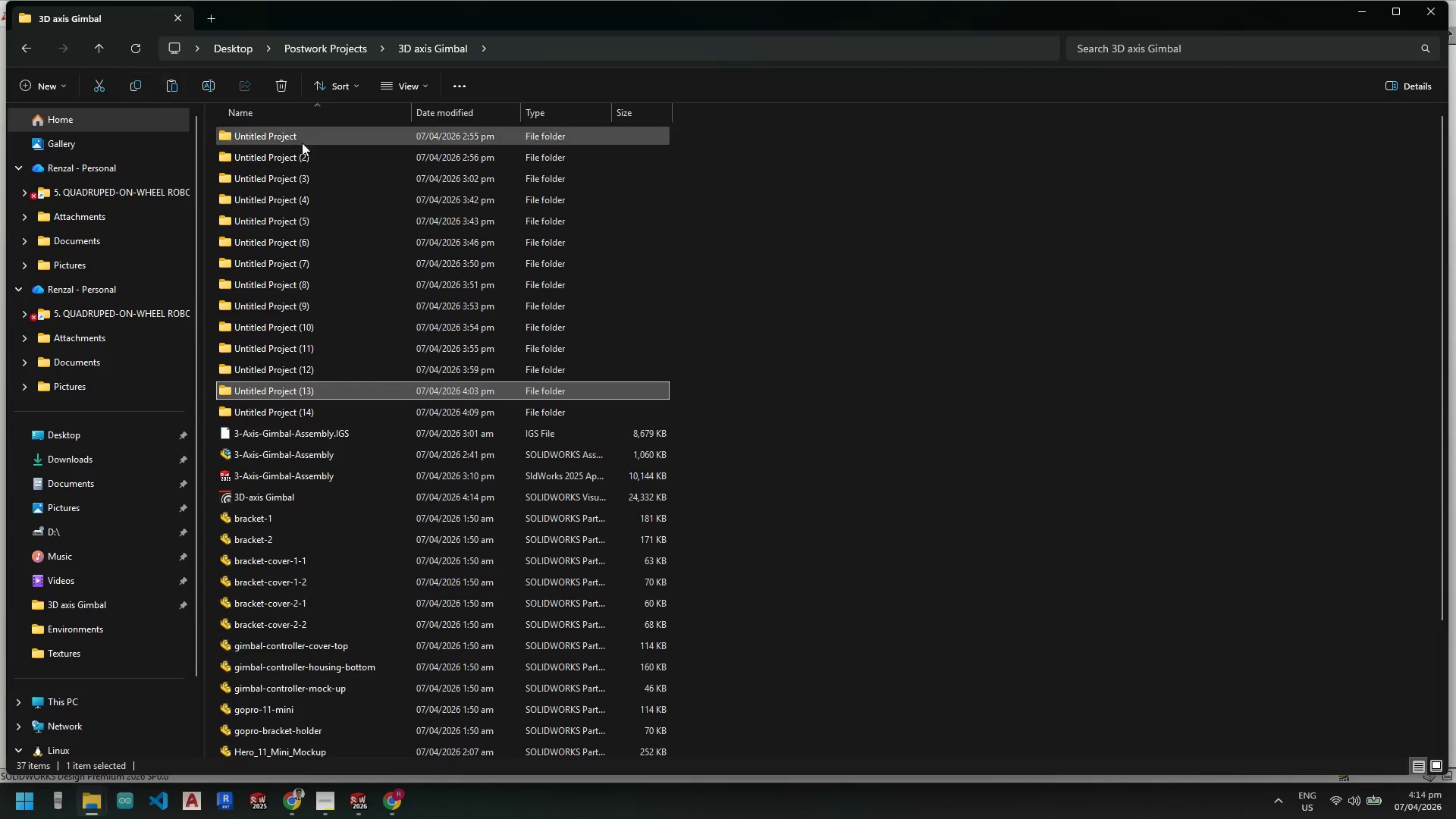 
key(Control+V)
 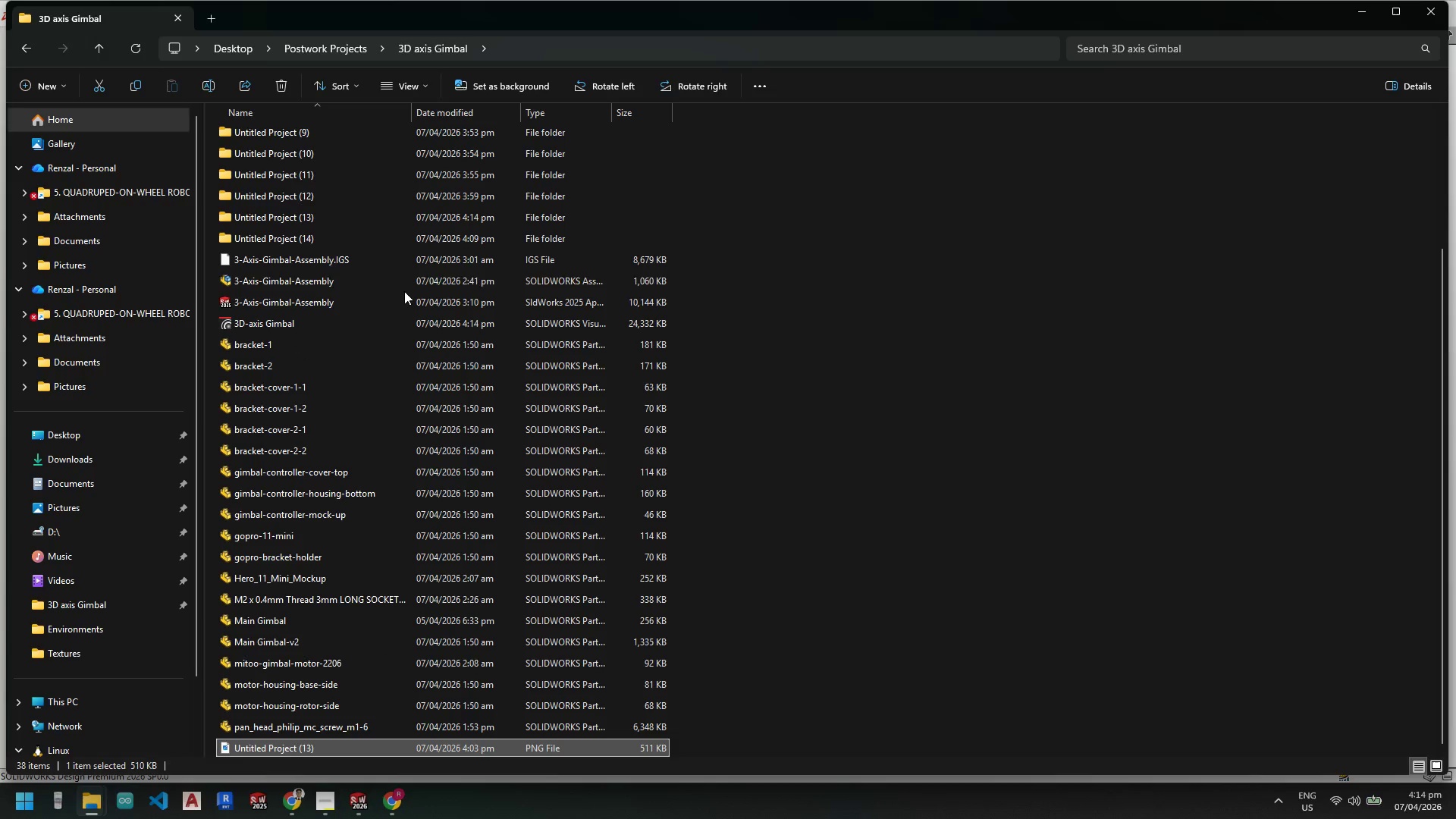 
scroll: coordinate [345, 274], scroll_direction: up, amount: 4.0
 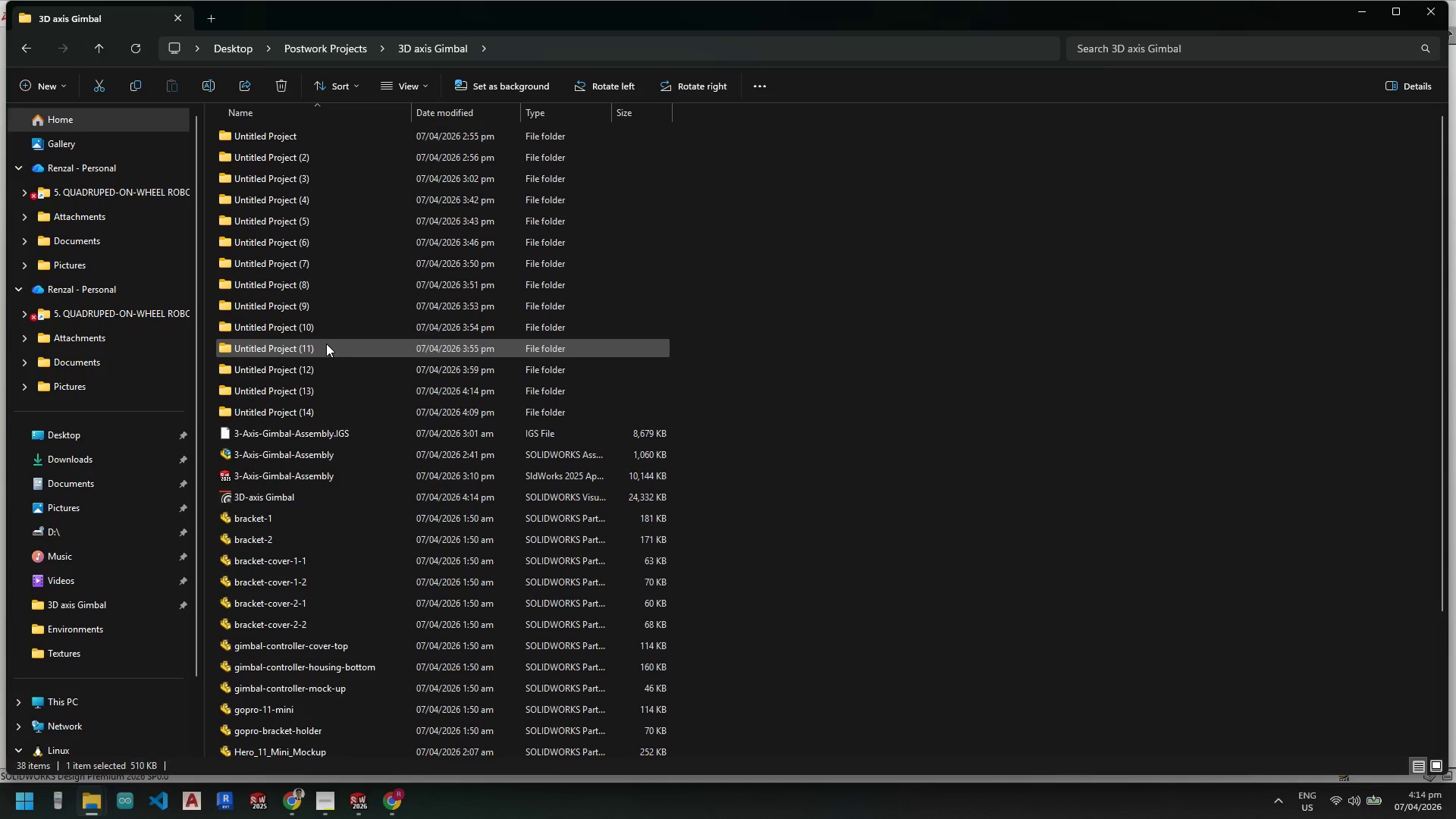 
double_click([325, 329])
 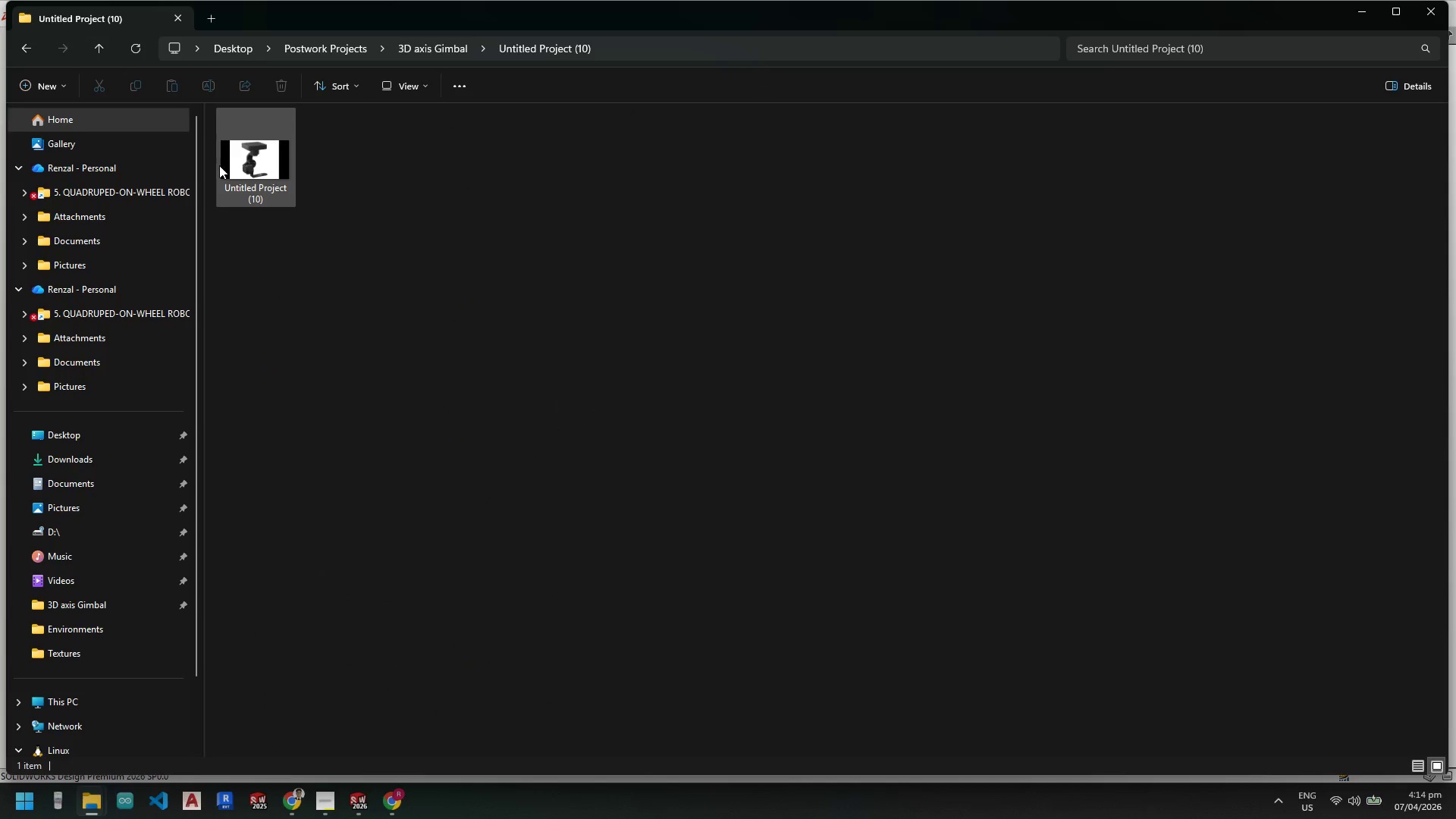 
left_click([101, 55])
 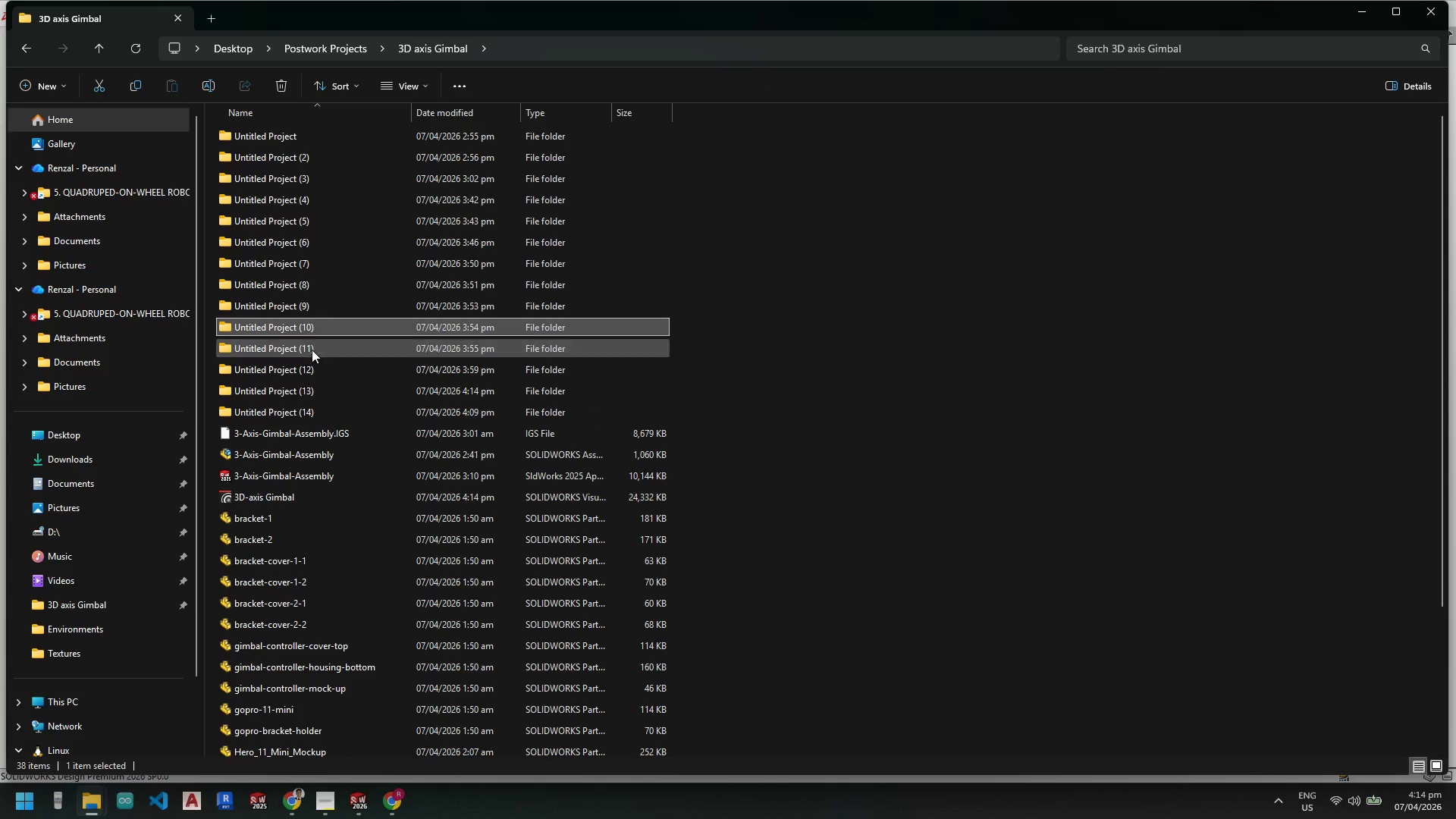 
double_click([312, 351])
 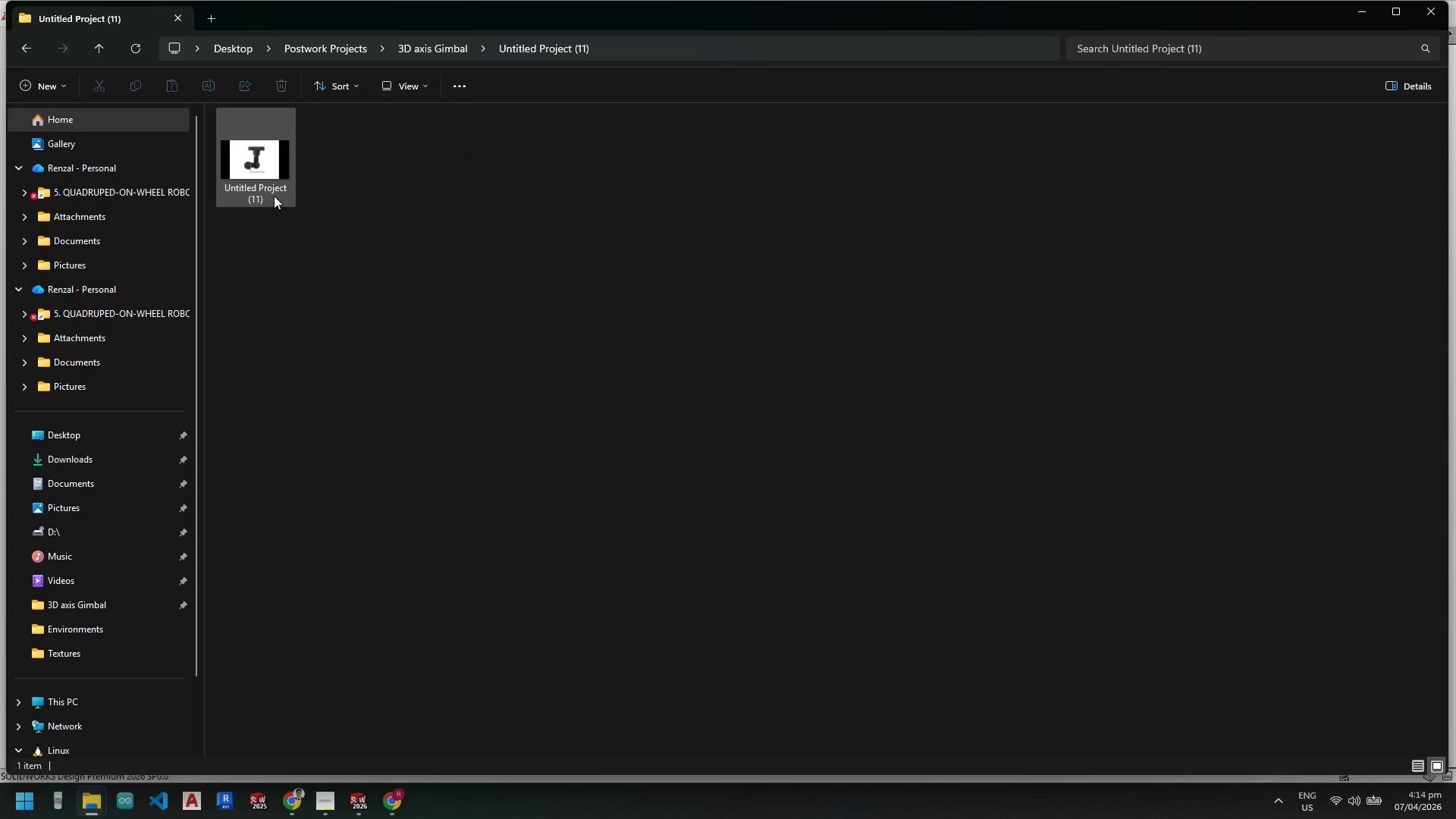 
double_click([256, 162])
 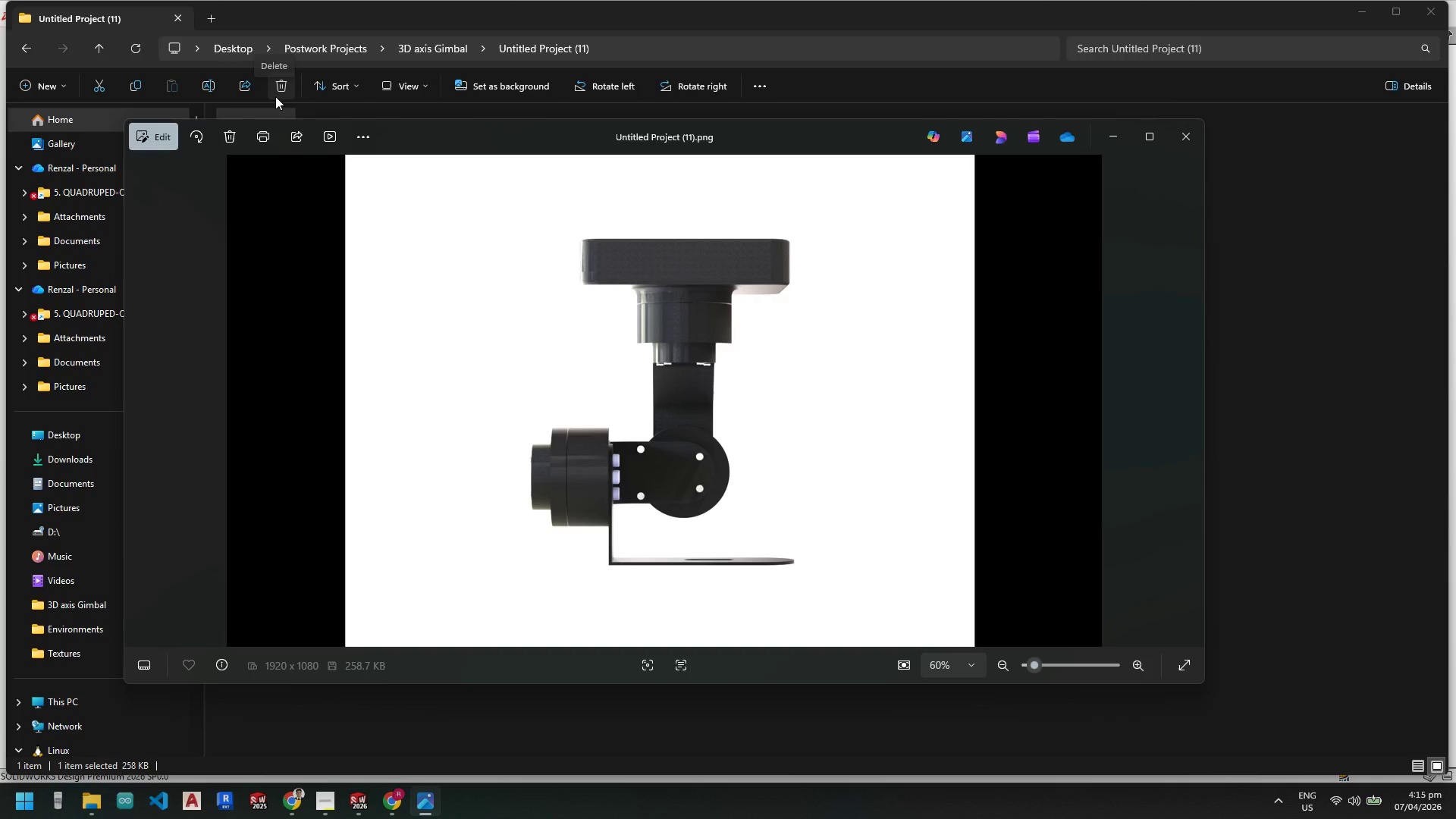 
left_click([96, 46])
 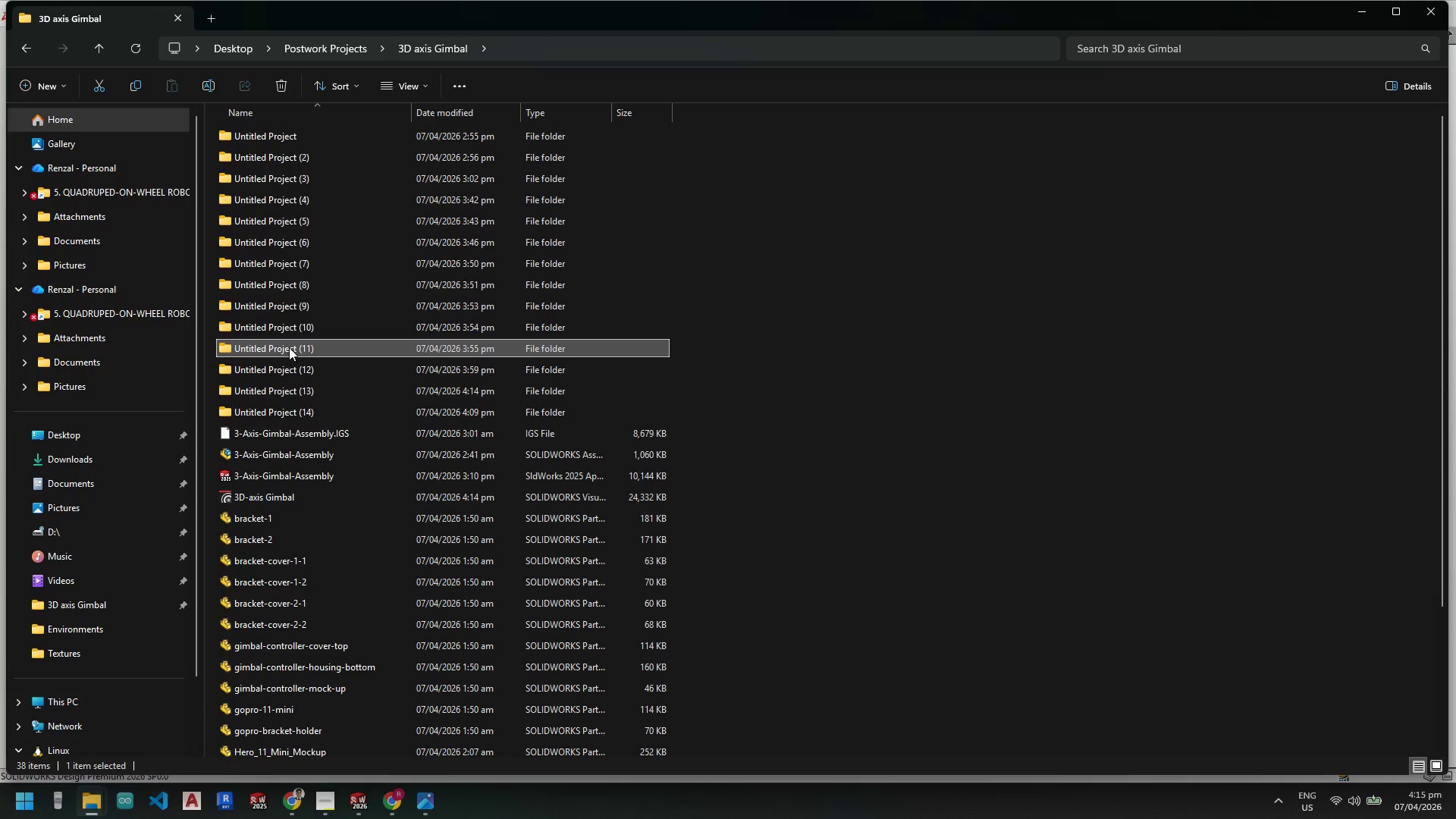 
double_click([289, 347])
 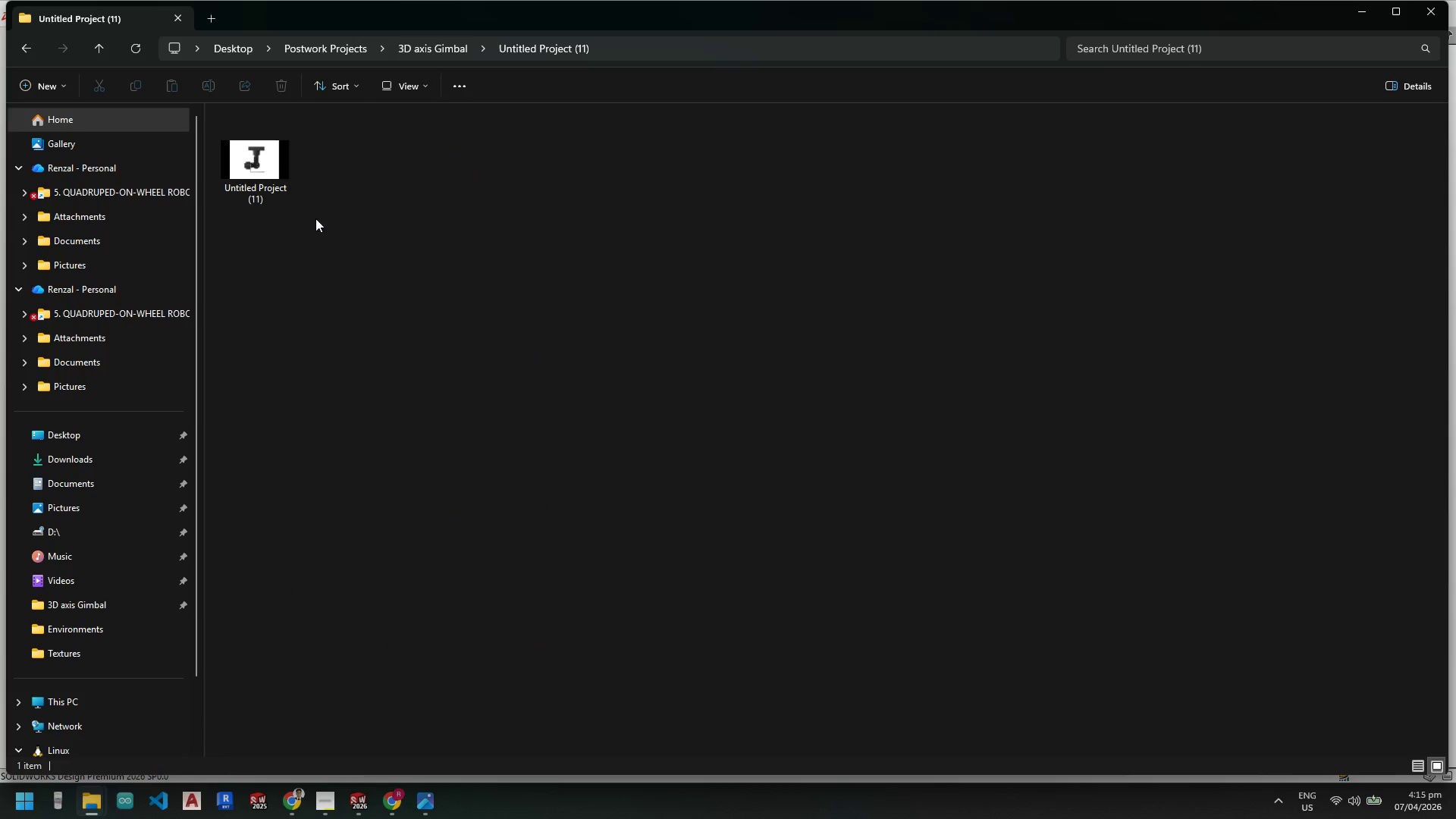 
left_click([248, 154])
 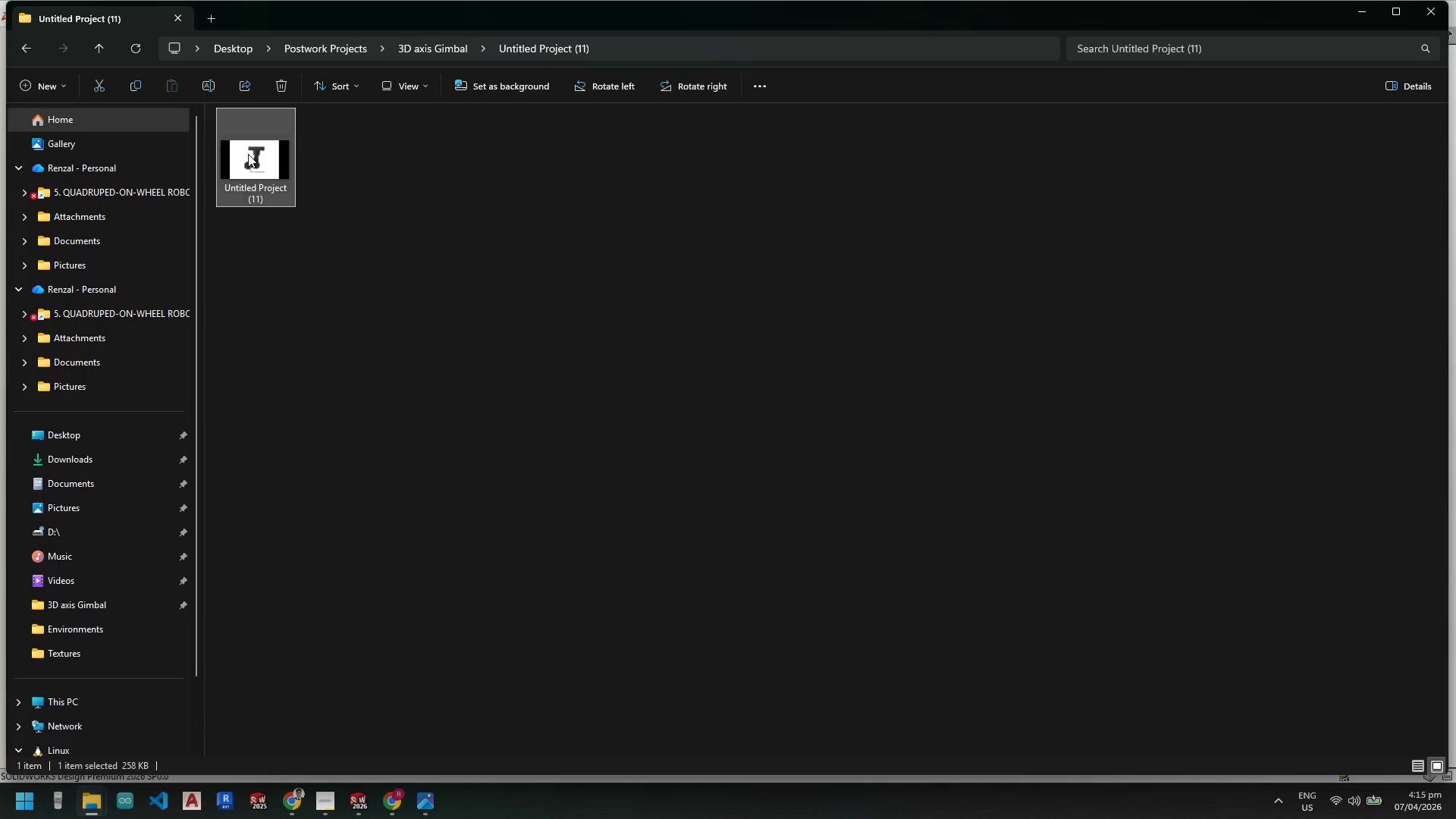 
key(Control+X)
 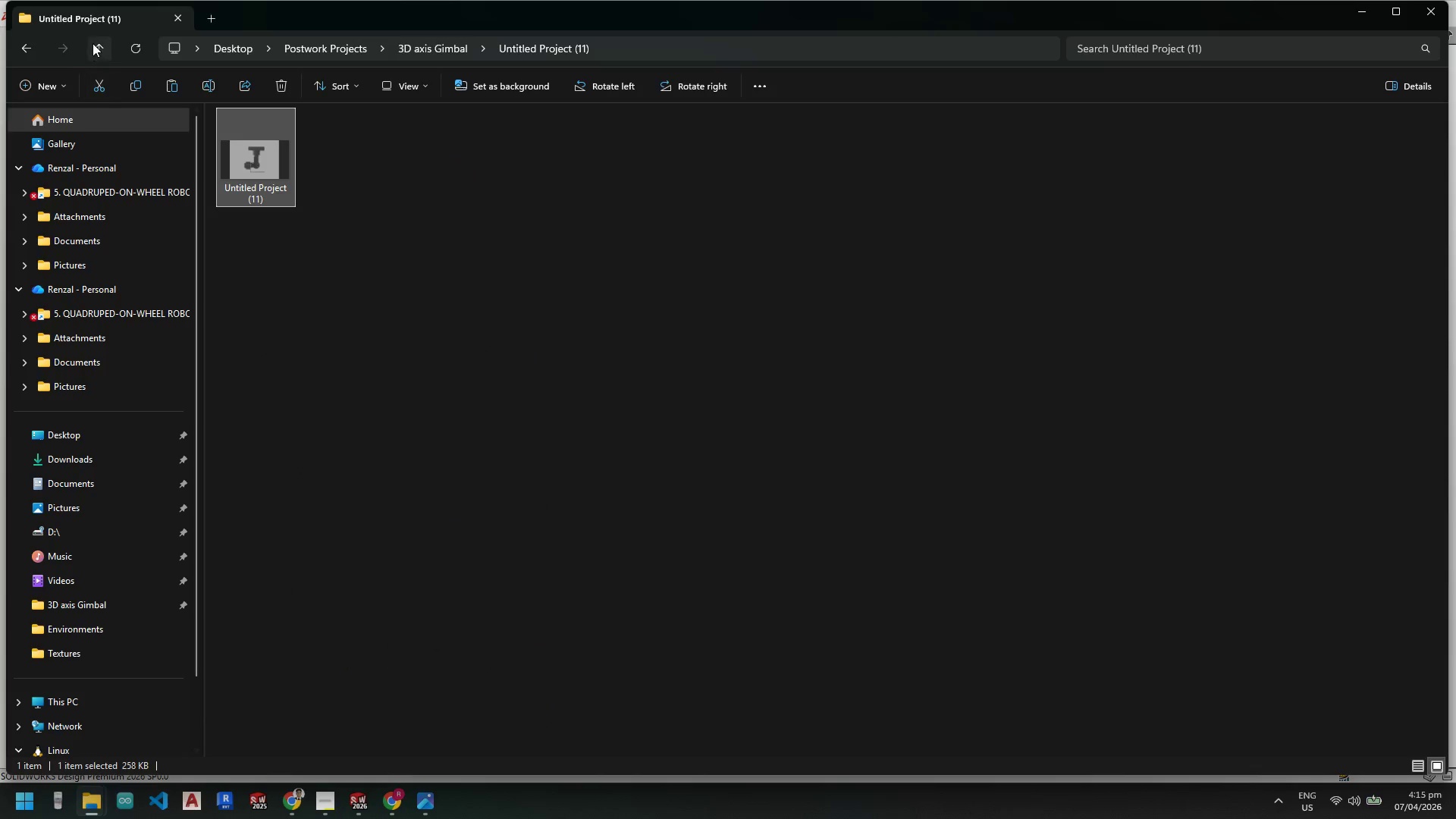 
left_click([102, 46])
 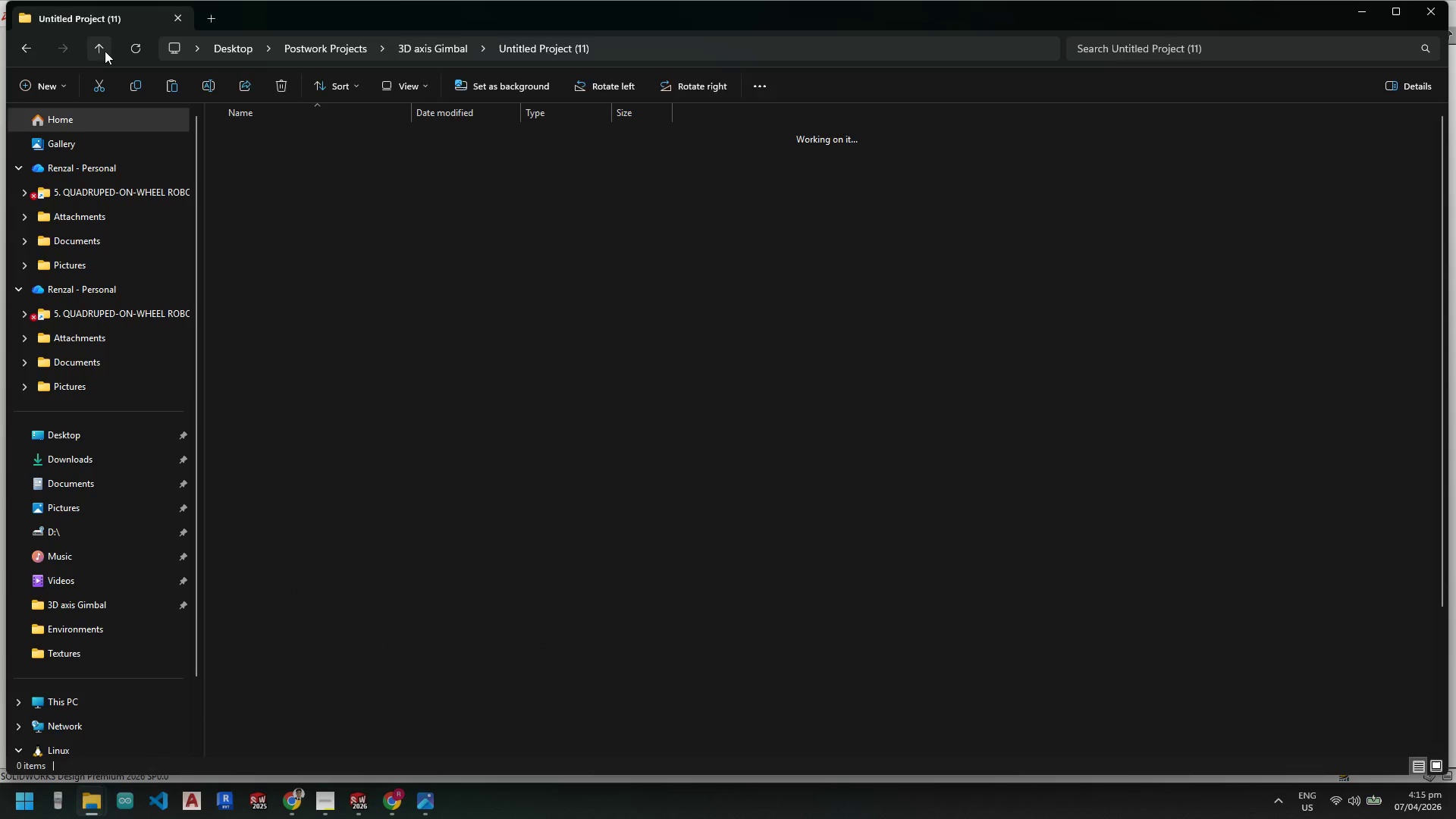 
hold_key(key=ControlLeft, duration=0.5)
 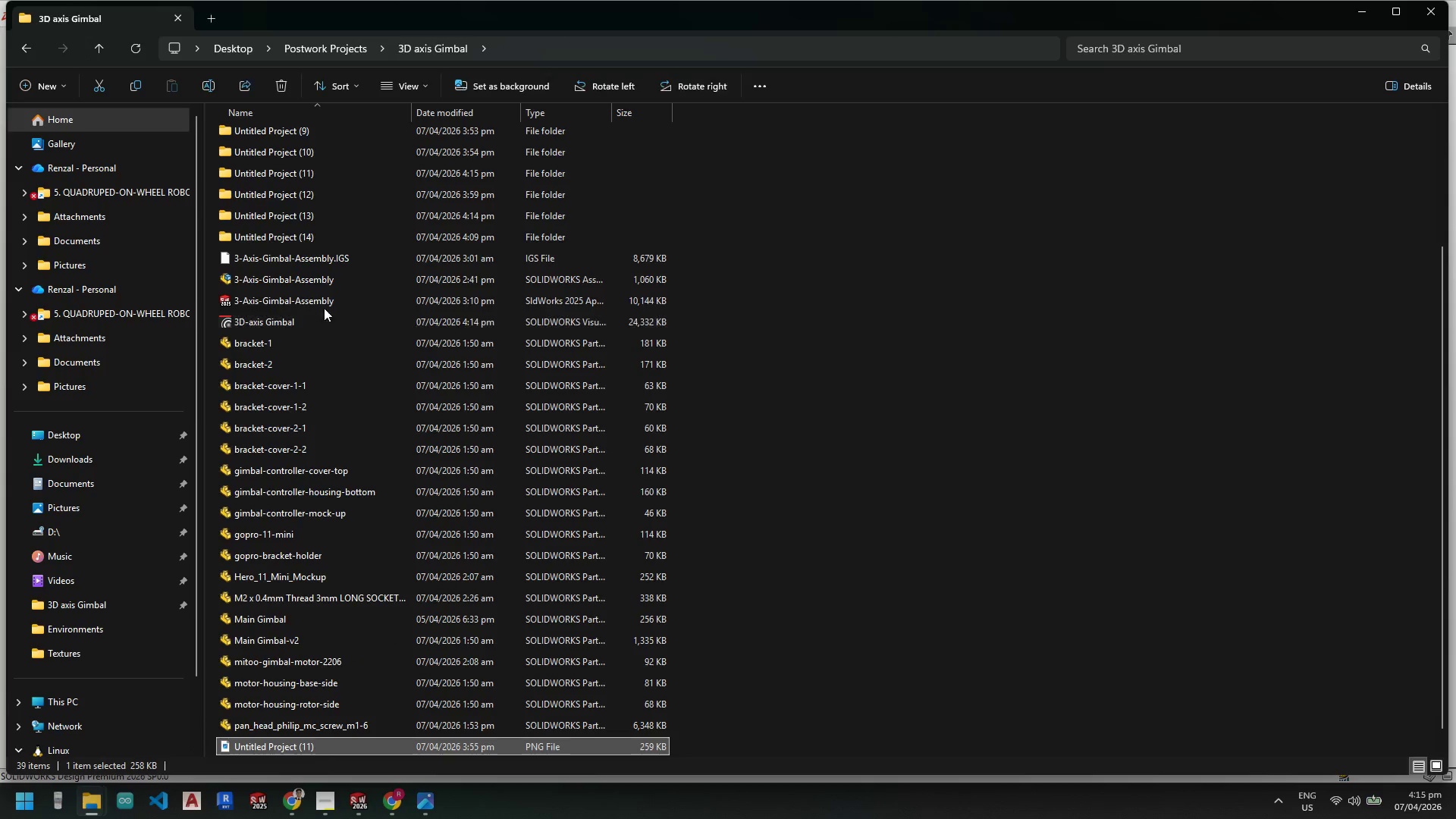 
key(V)
 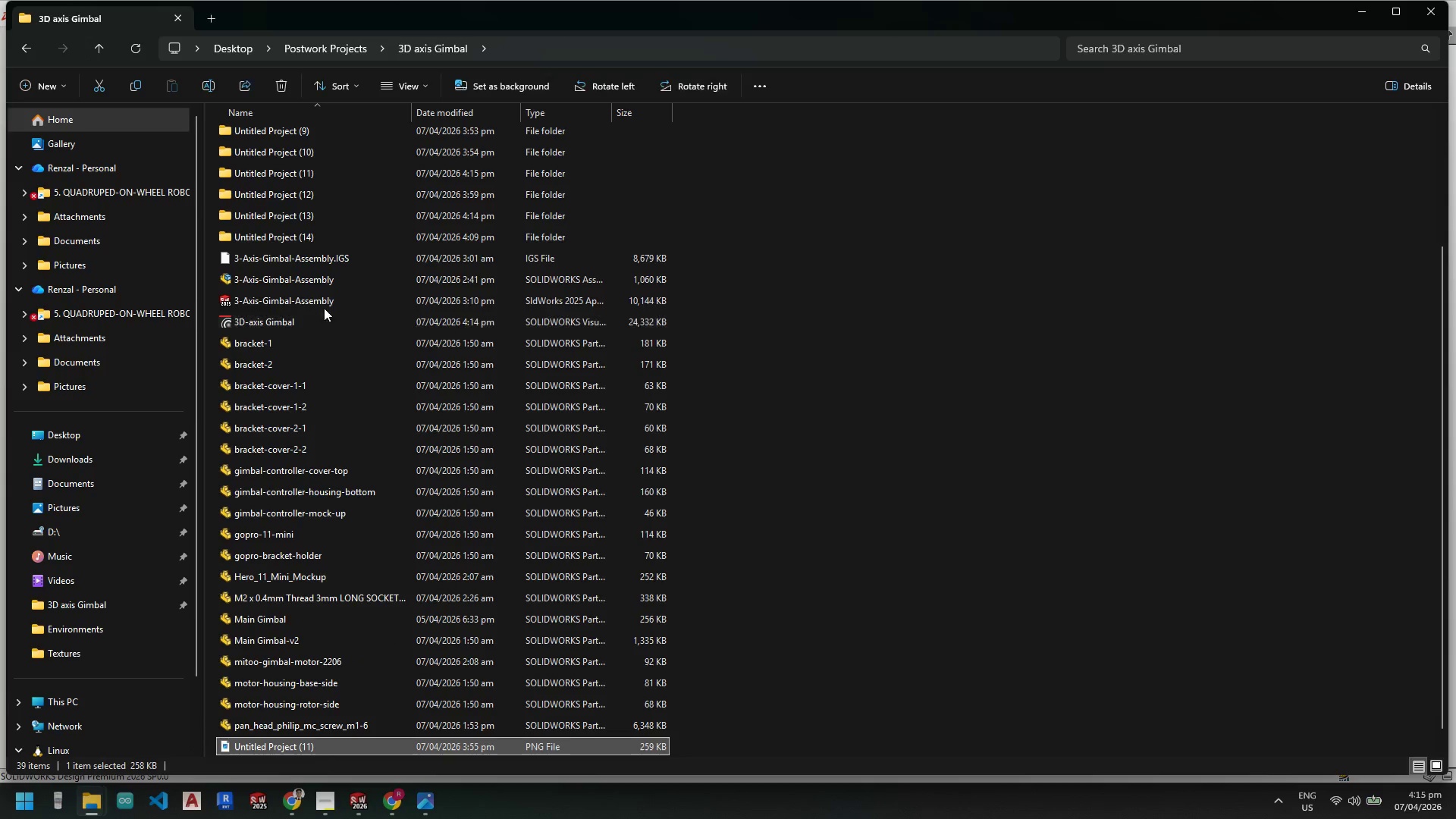 
scroll: coordinate [338, 275], scroll_direction: up, amount: 10.0
 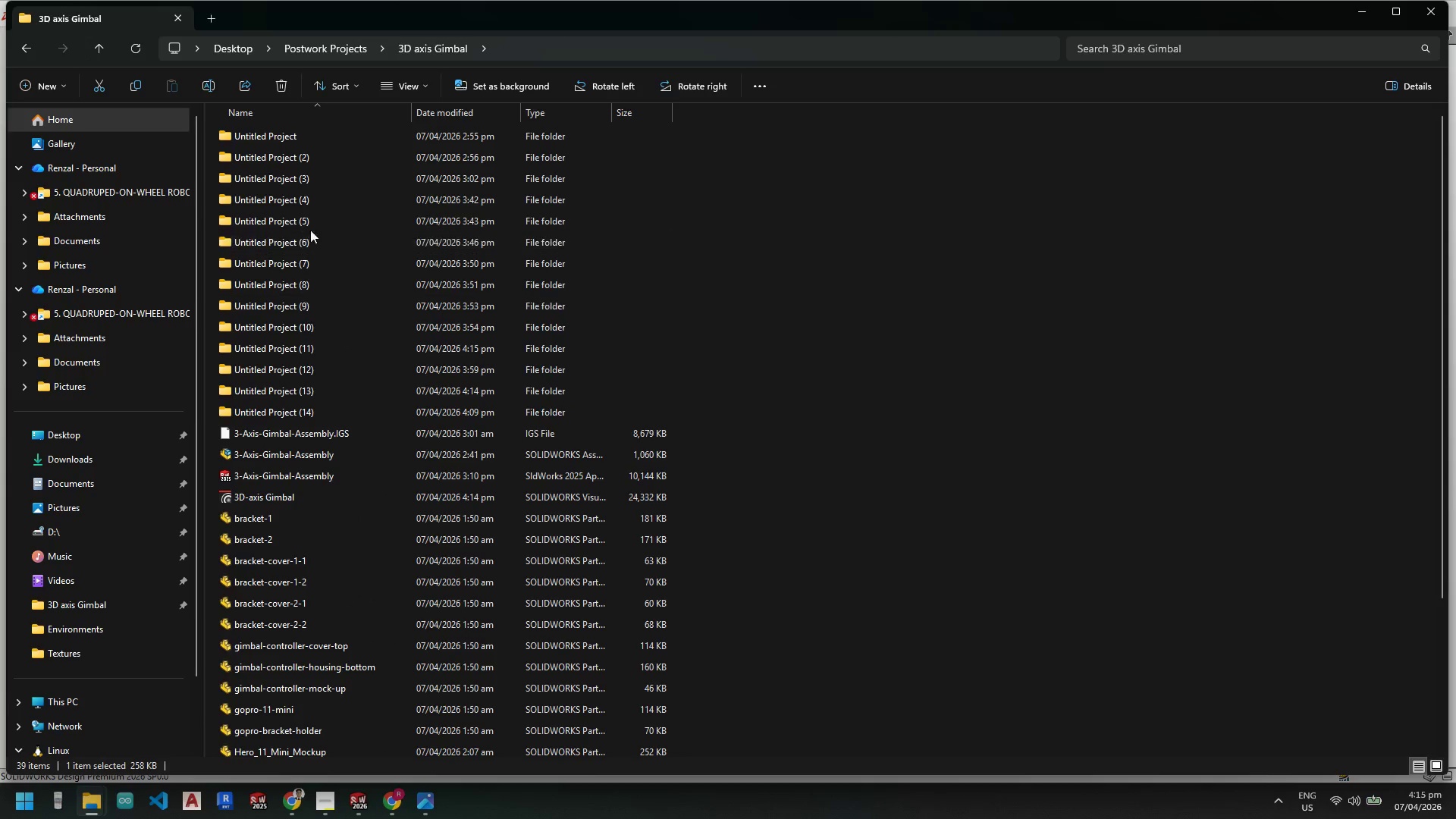 
double_click([310, 214])
 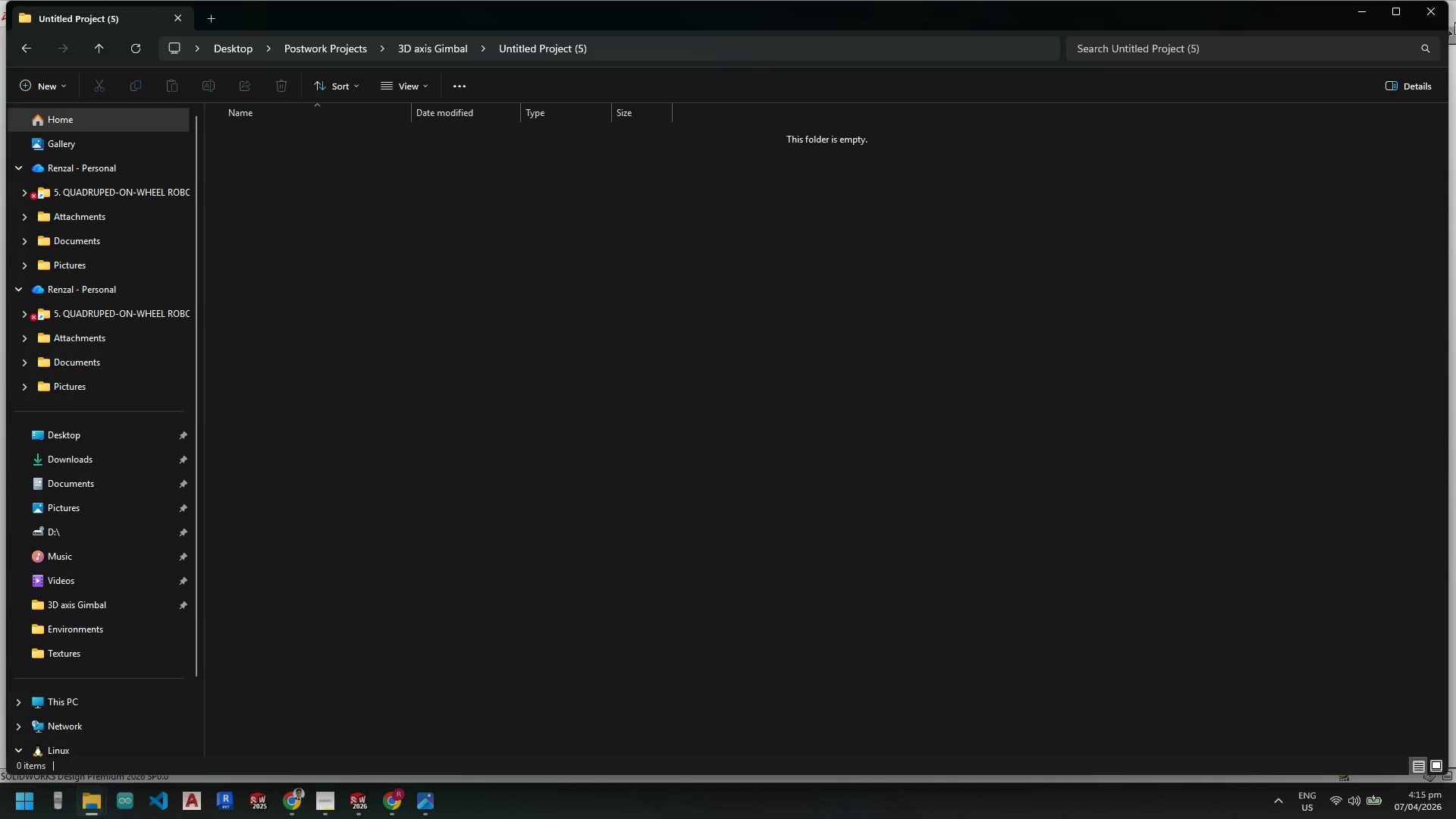 
left_click([1439, 13])
 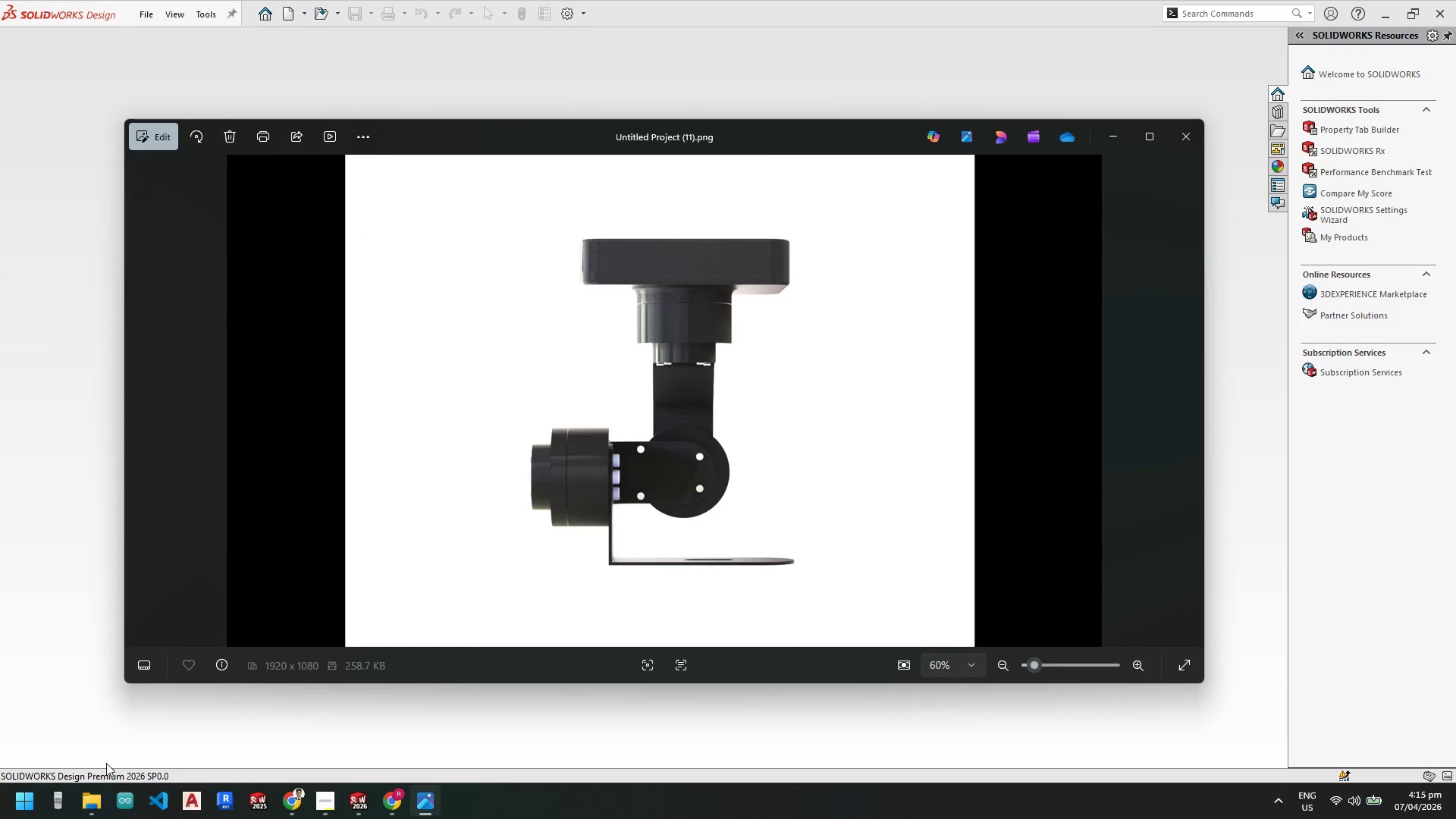 
left_click([93, 795])
 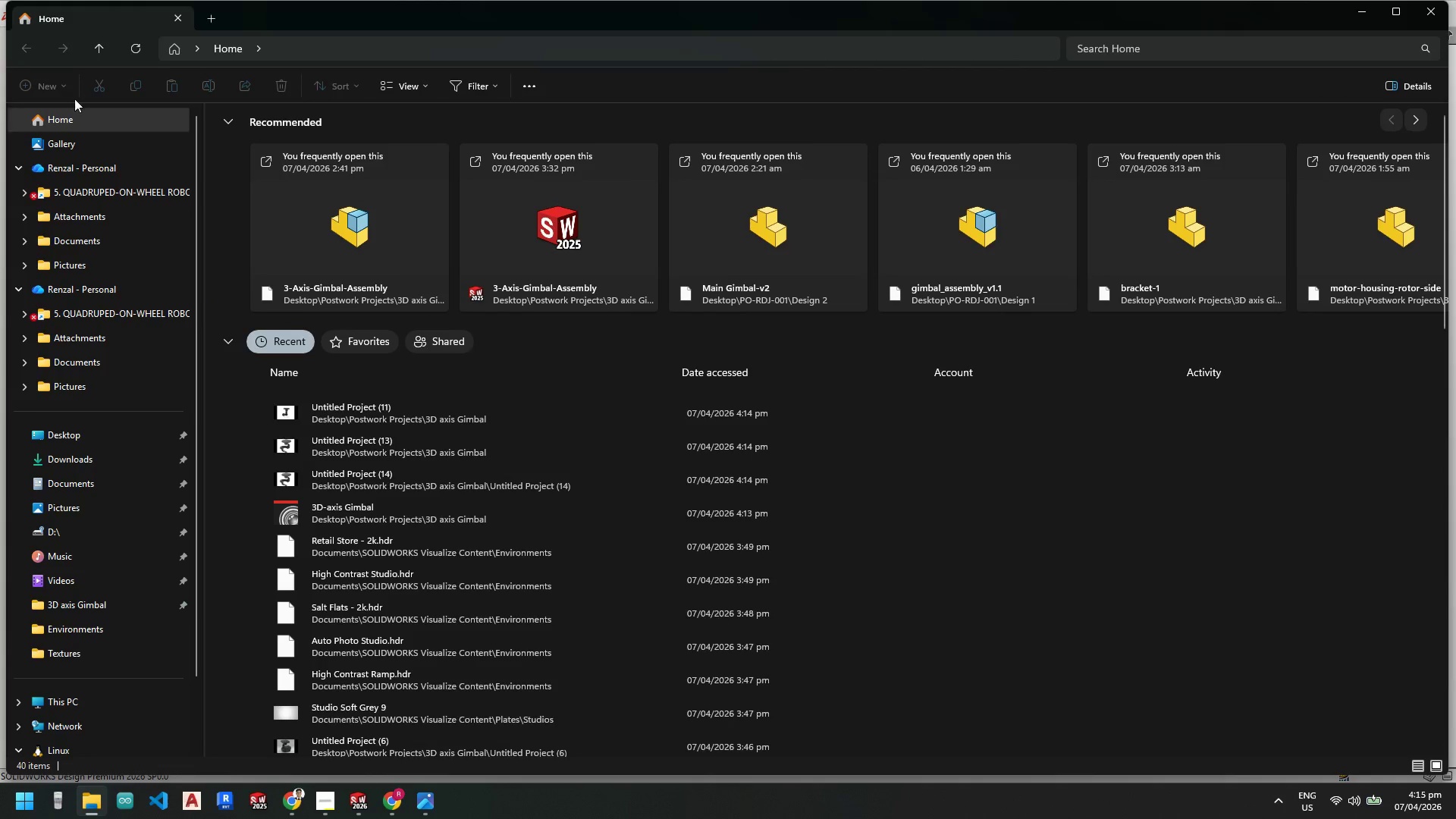 
left_click([397, 422])
 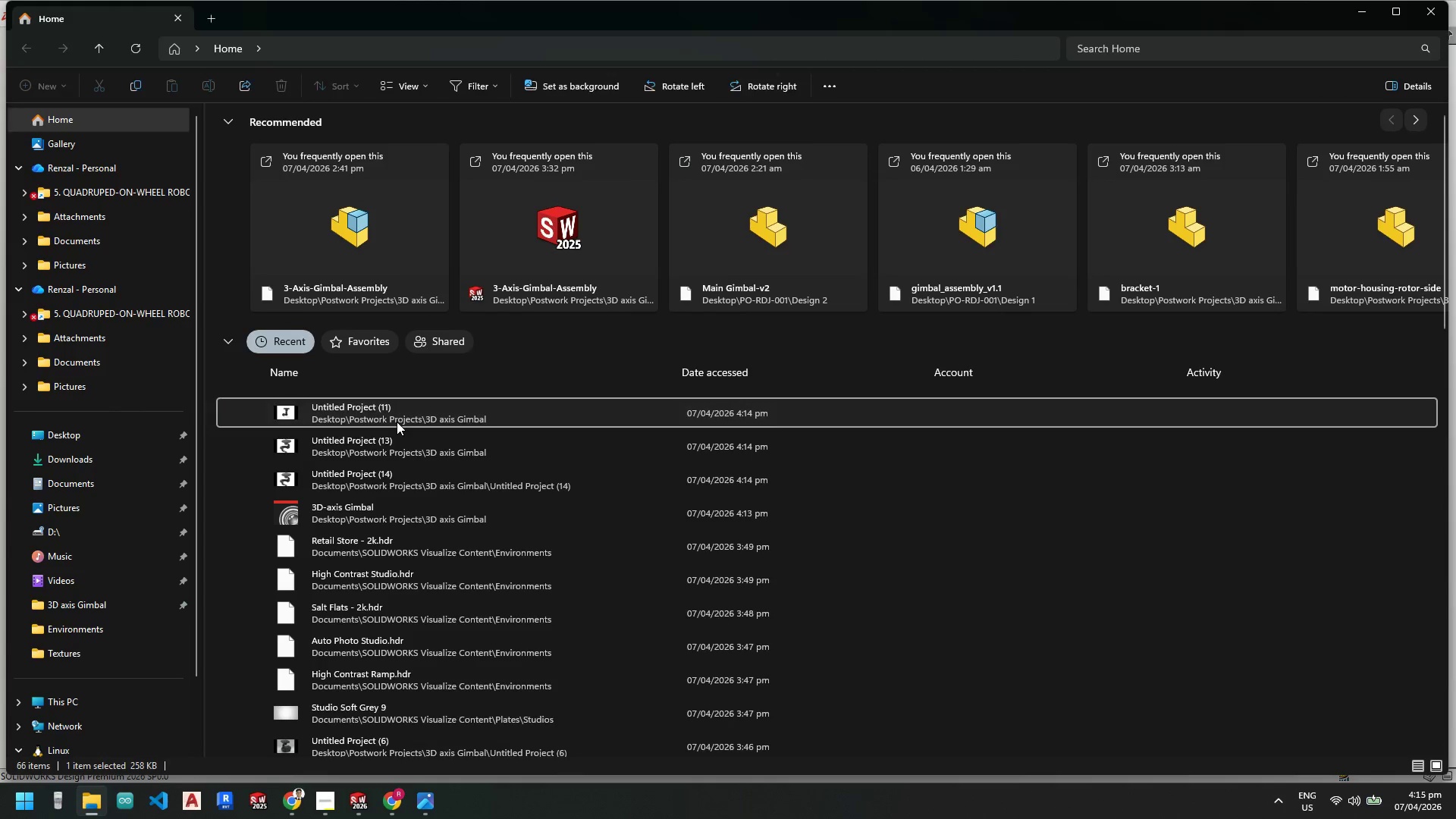 
right_click([397, 421])
 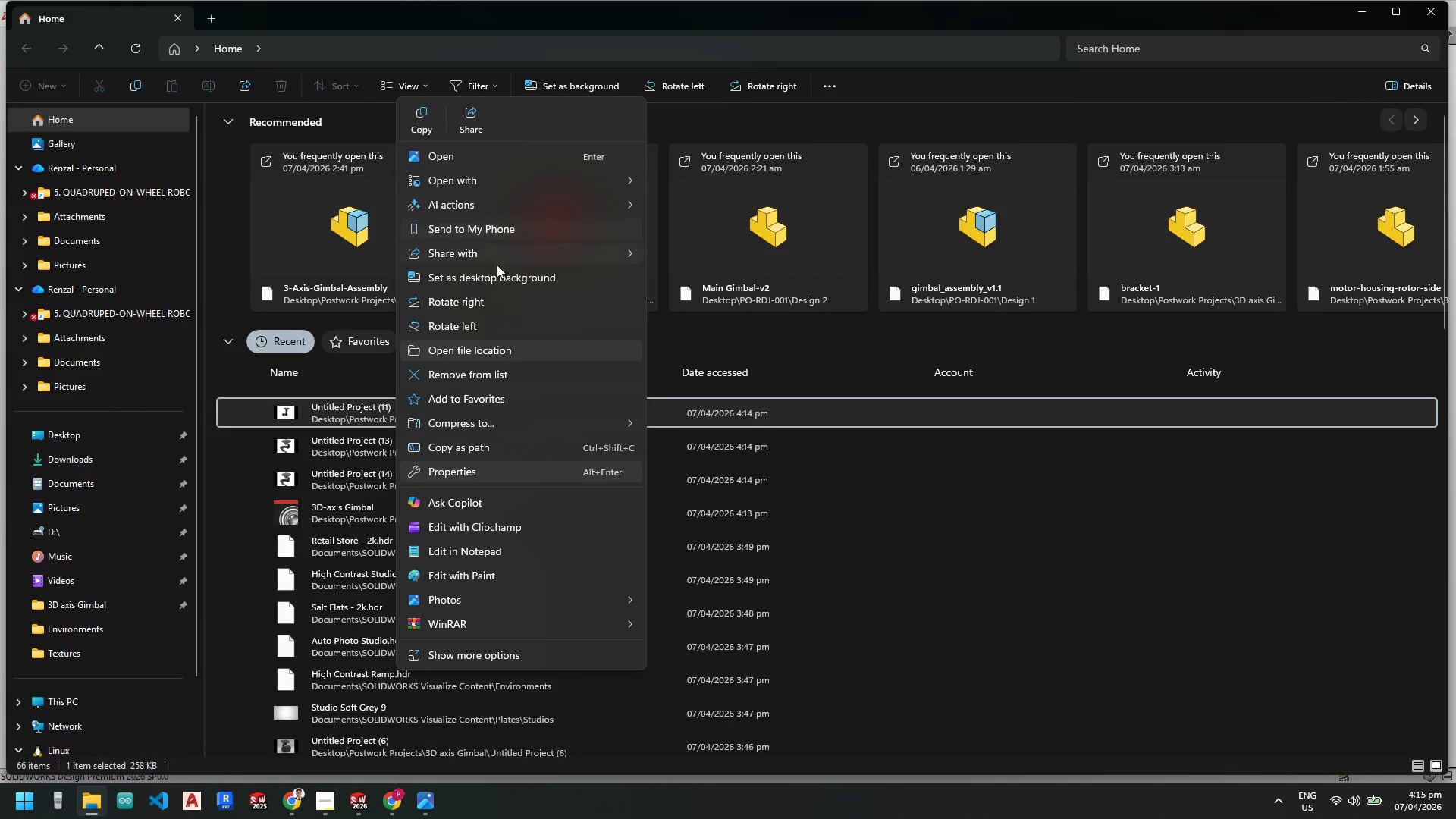 
left_click([487, 350])
 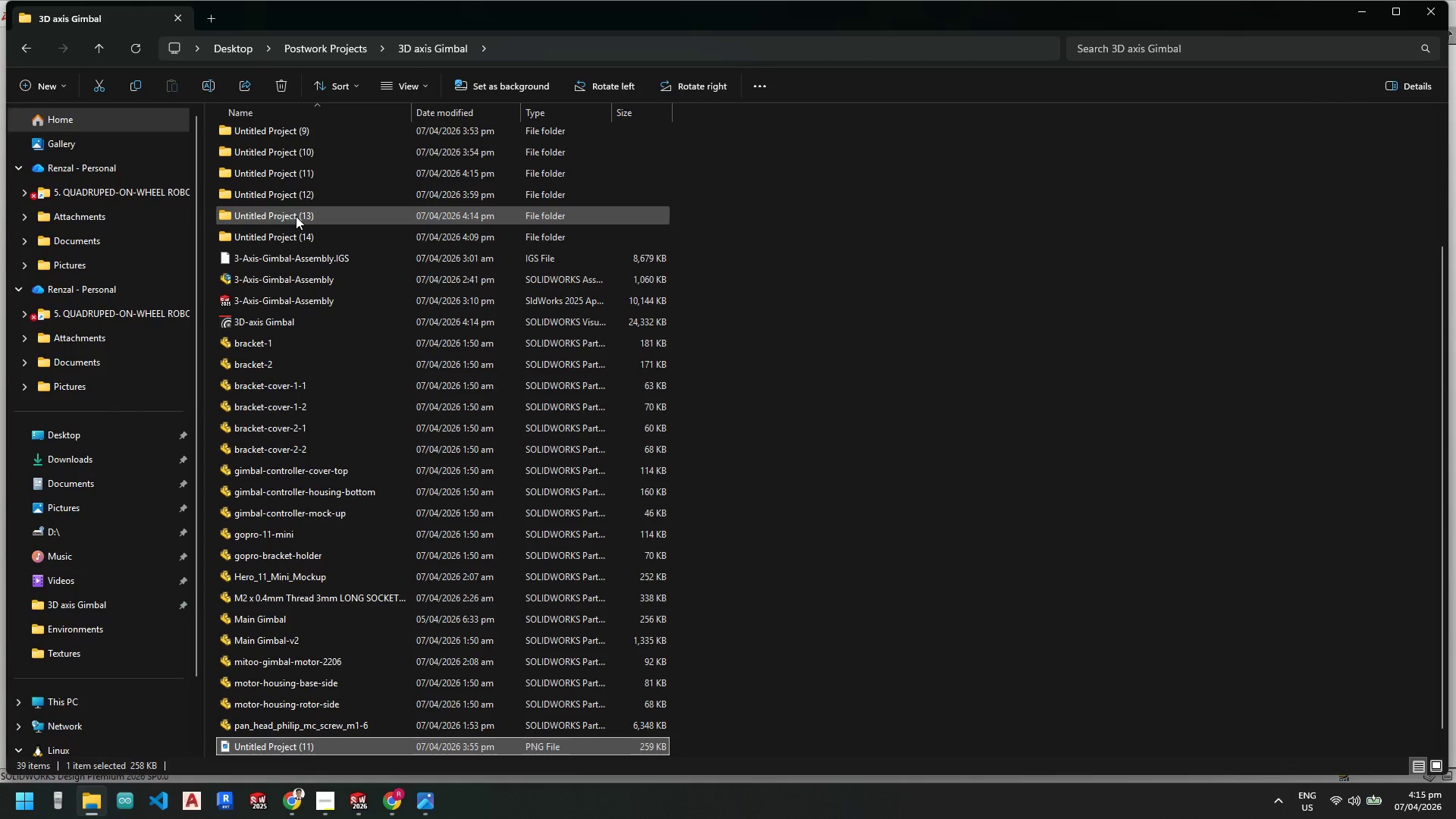 
scroll: coordinate [315, 255], scroll_direction: up, amount: 6.0
 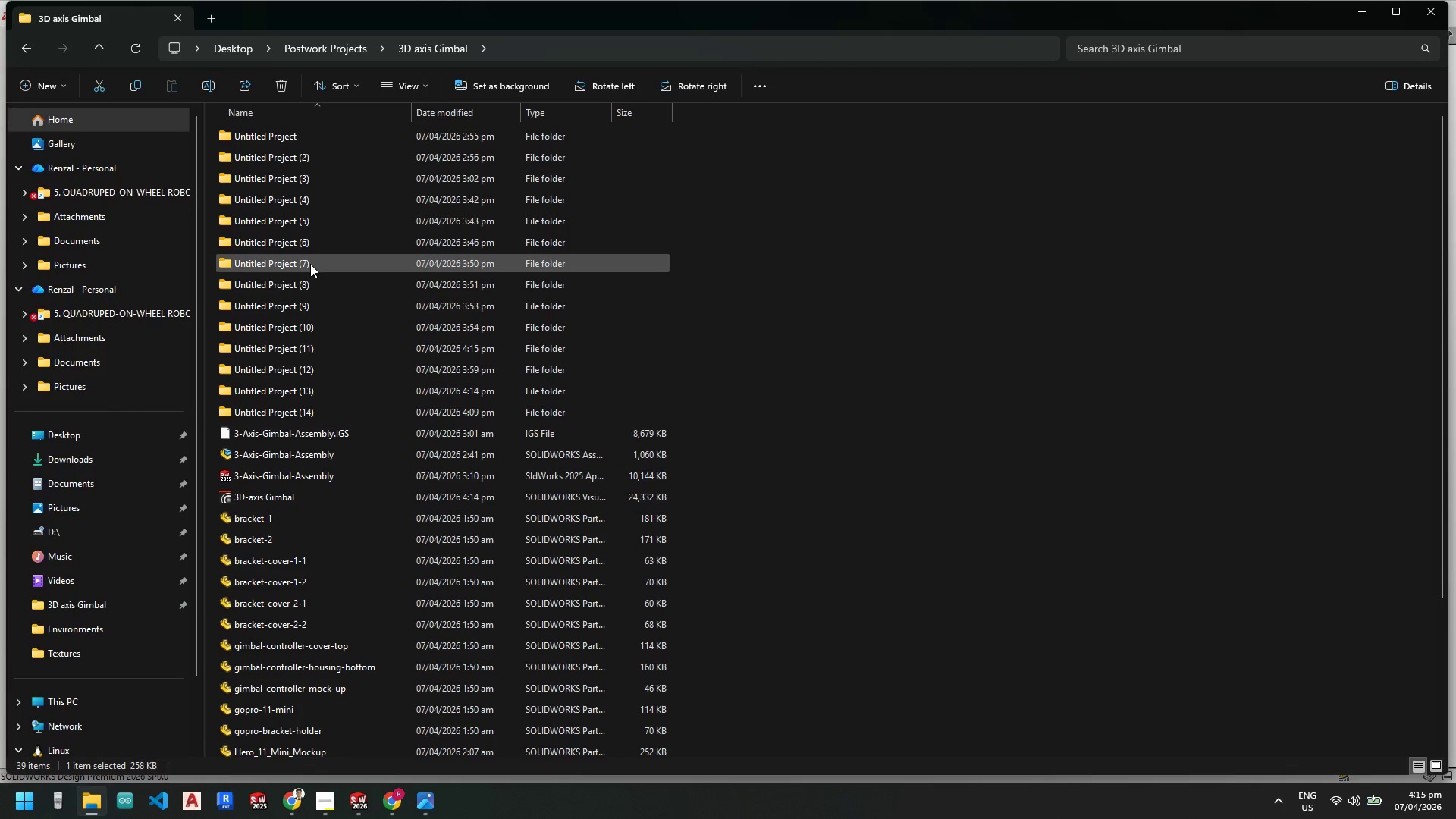 
double_click([310, 262])
 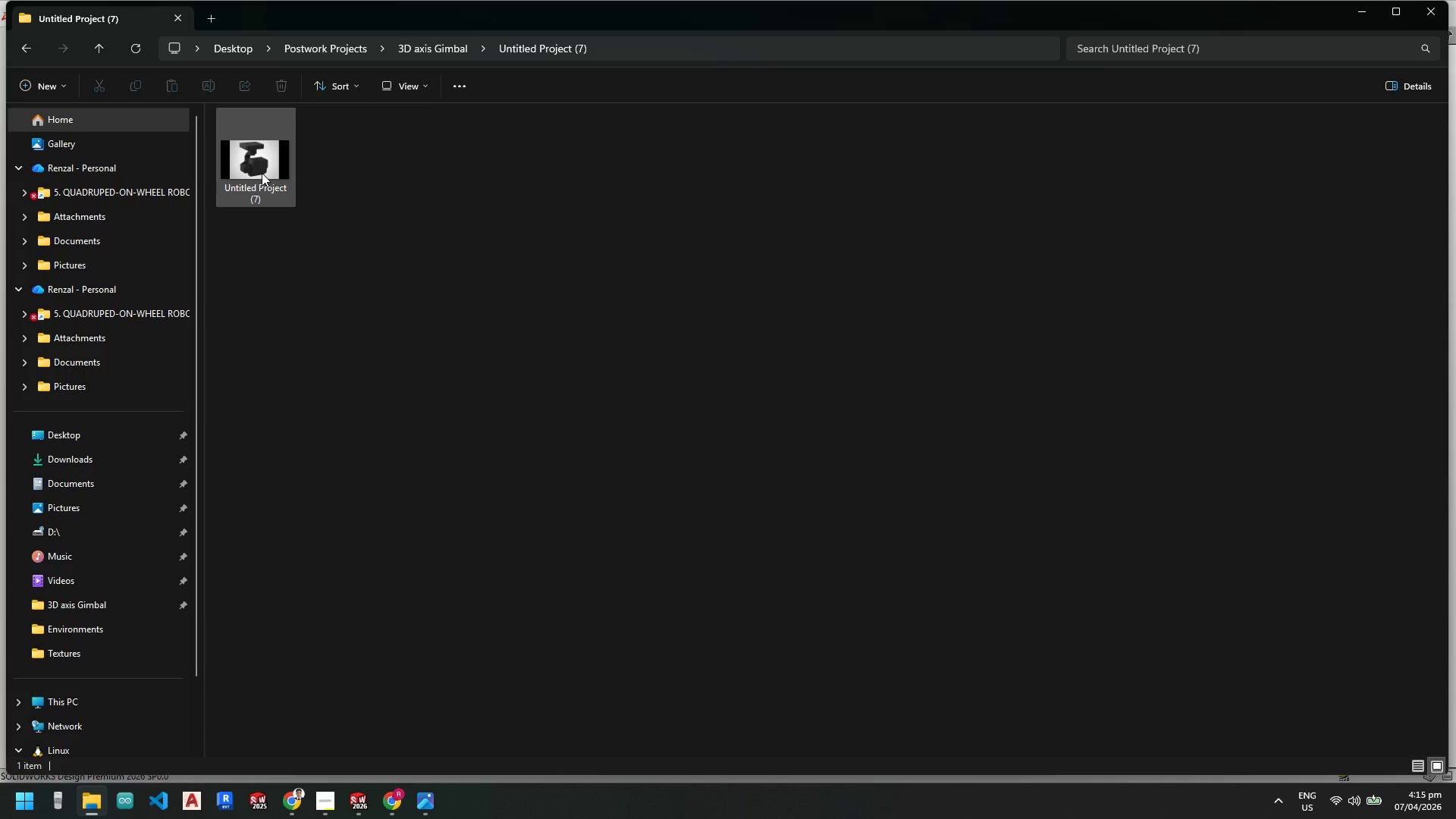 
double_click([260, 172])
 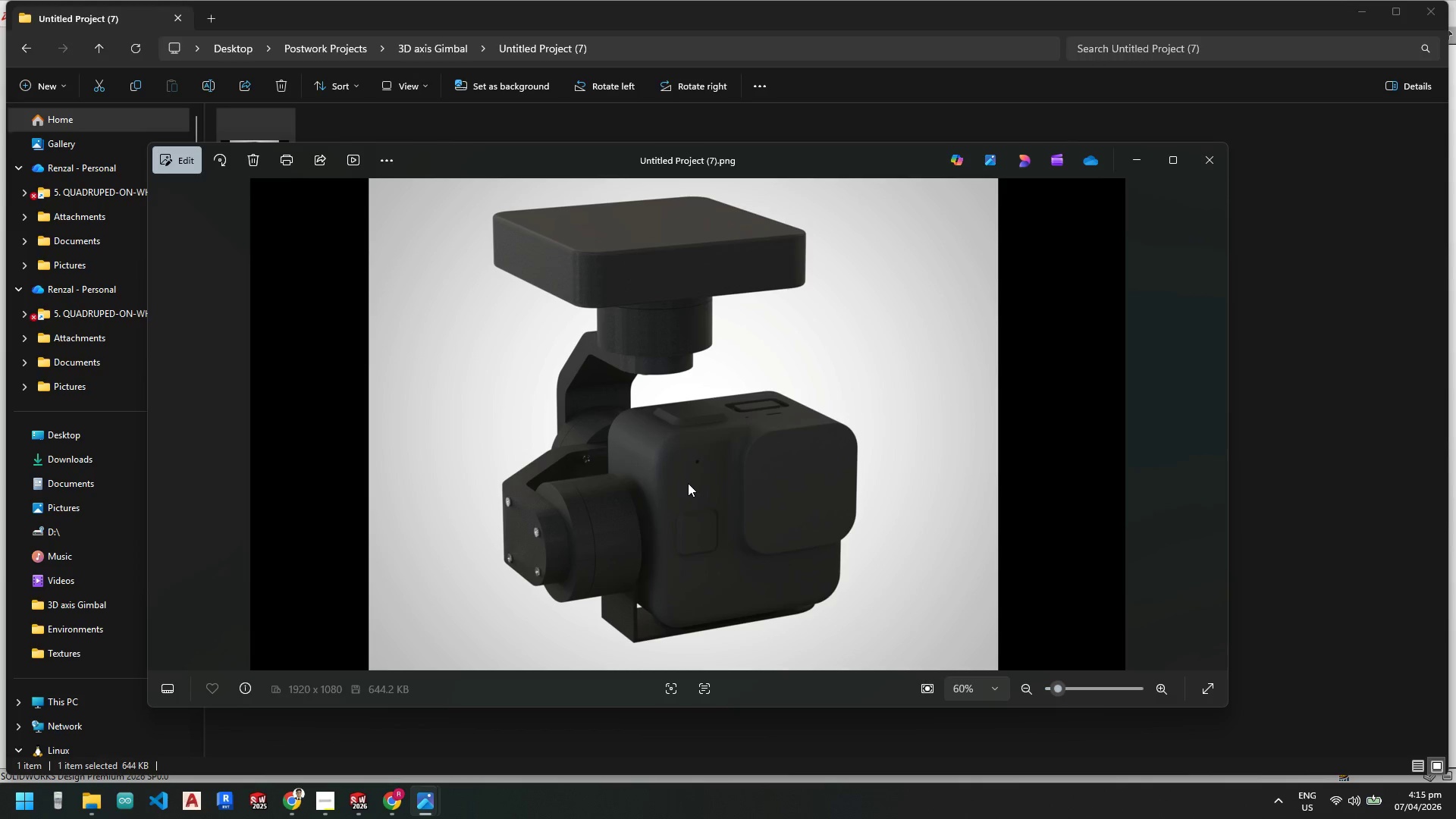 
scroll: coordinate [679, 485], scroll_direction: down, amount: 4.0
 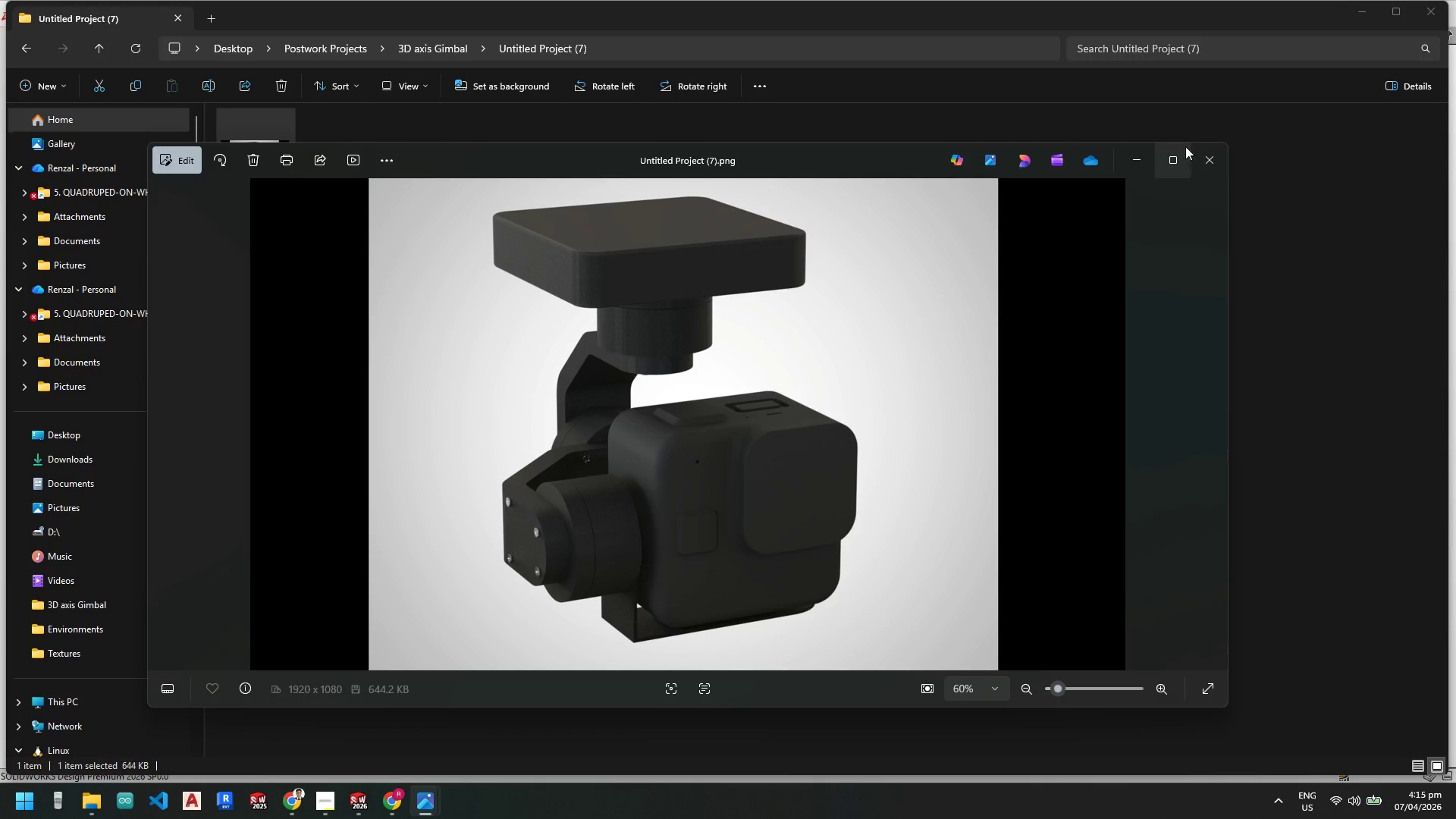 
left_click([1202, 162])
 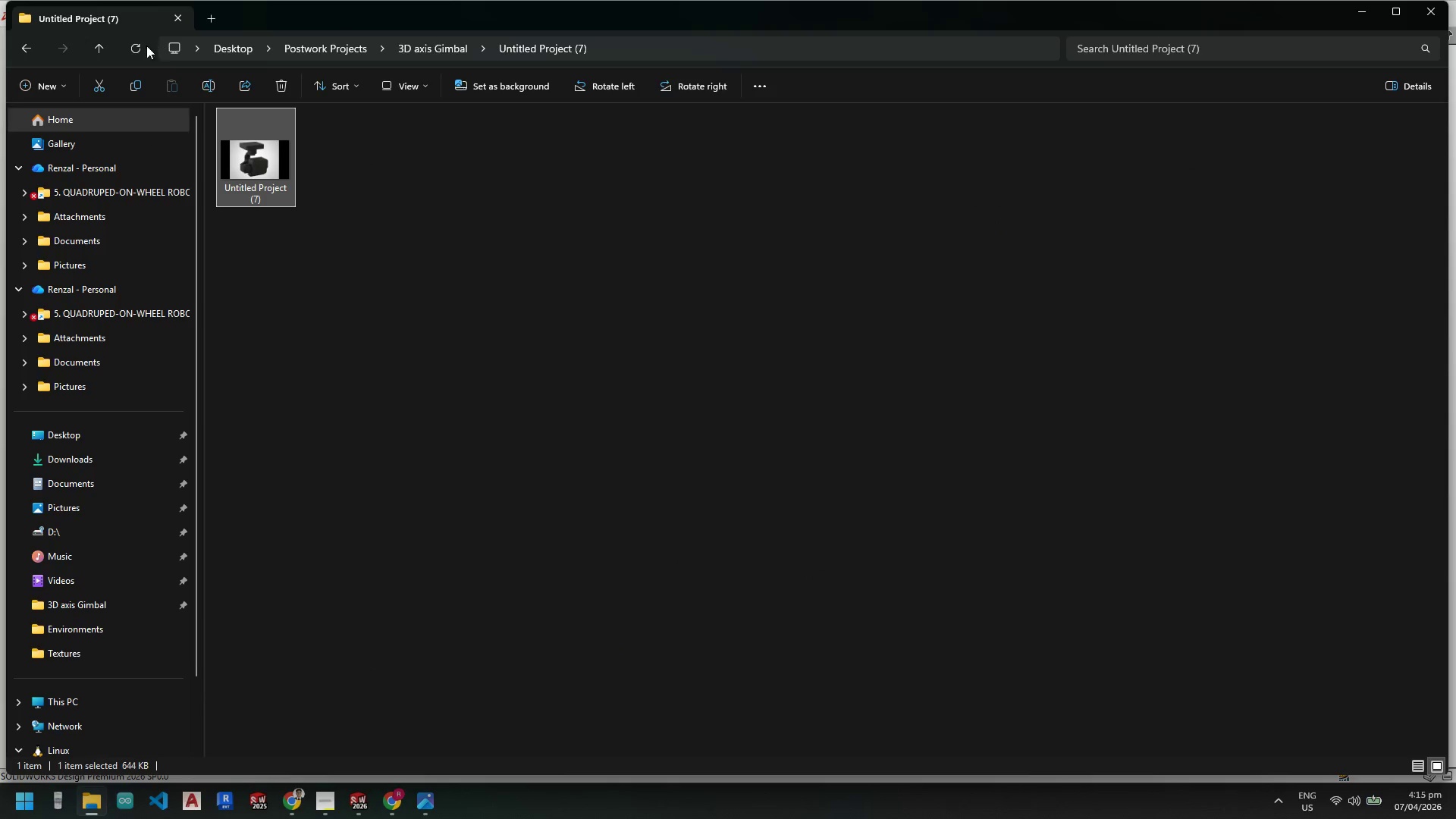 
left_click([97, 48])
 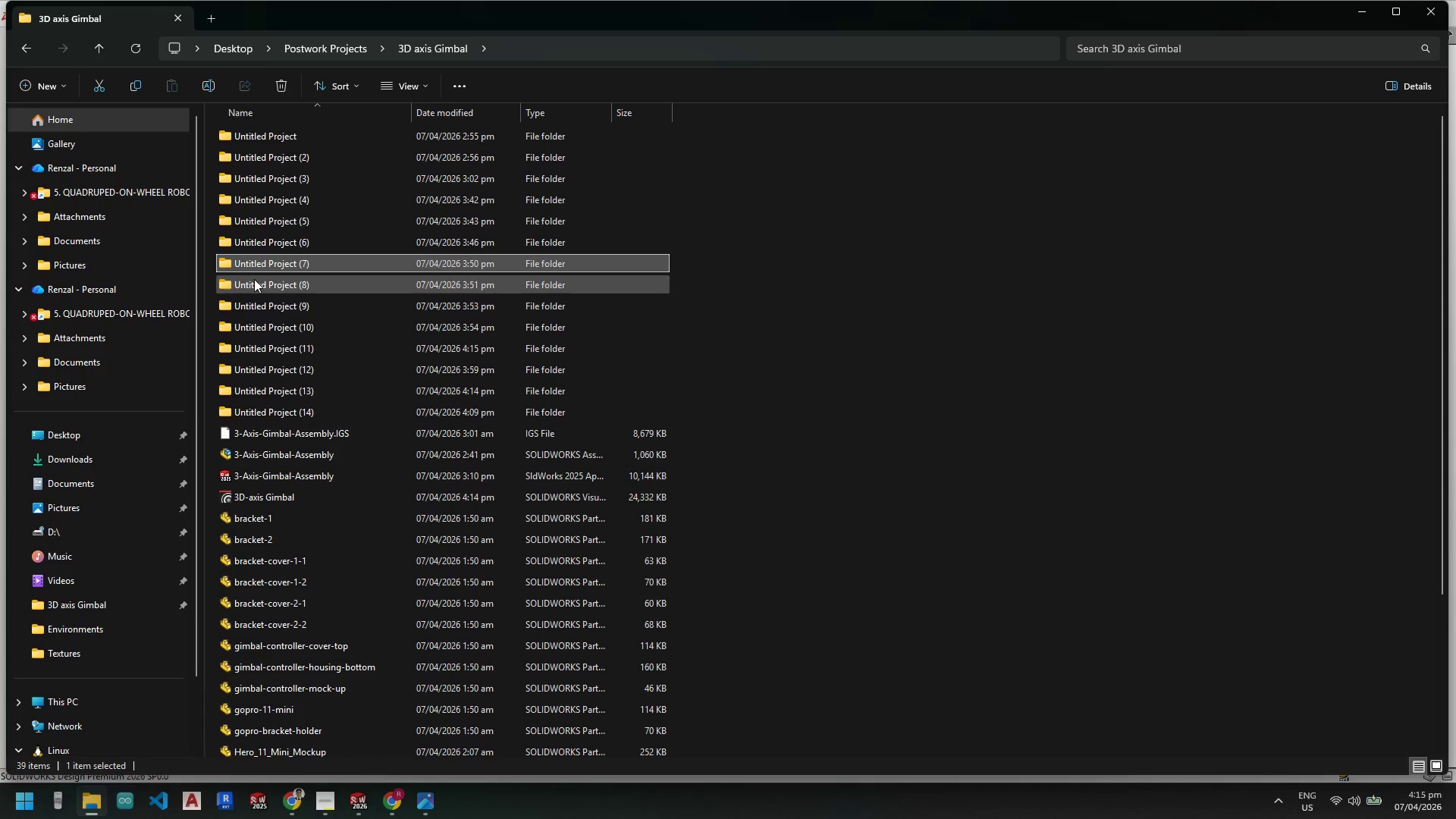 
double_click([255, 280])
 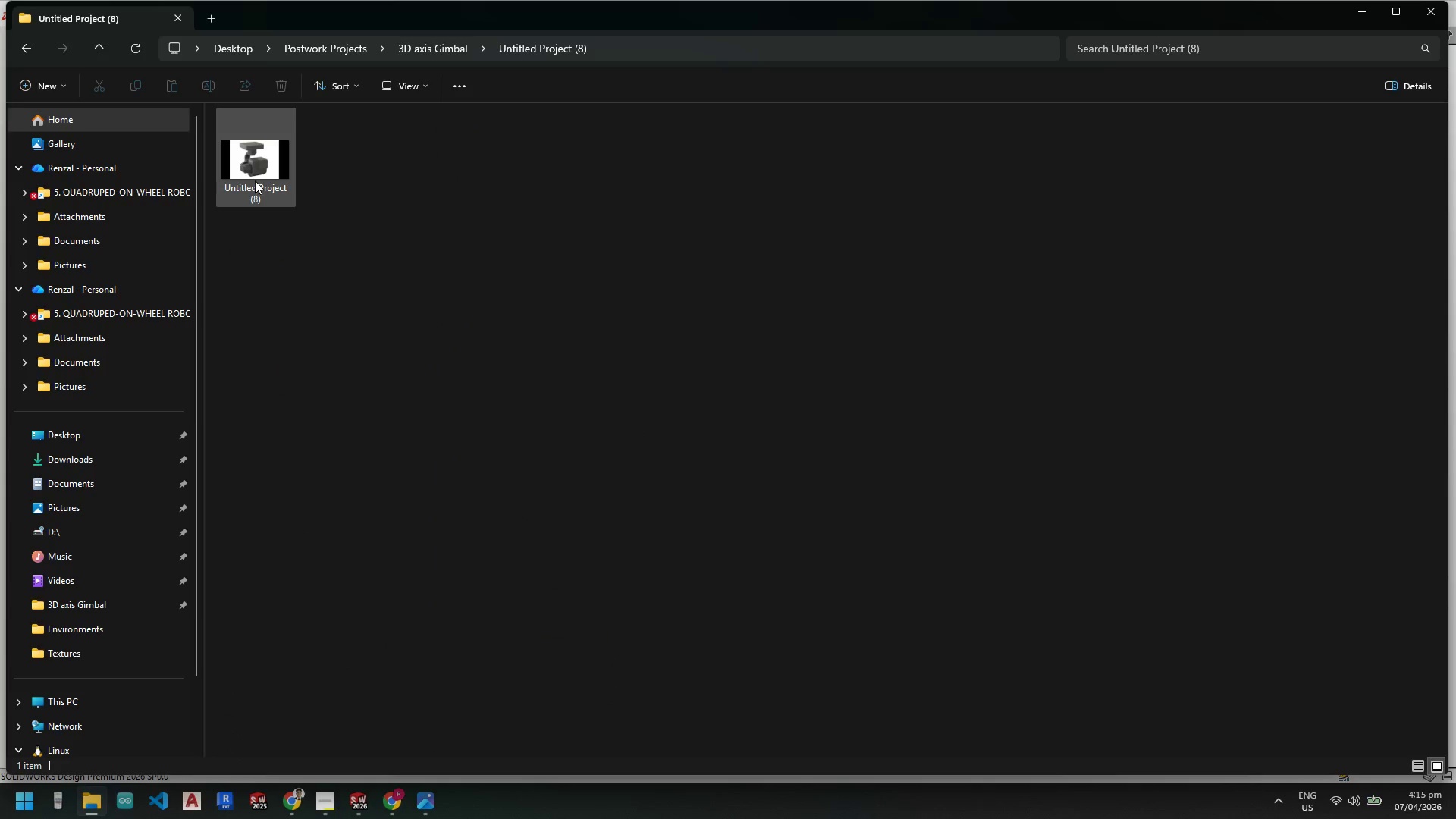 
double_click([255, 180])
 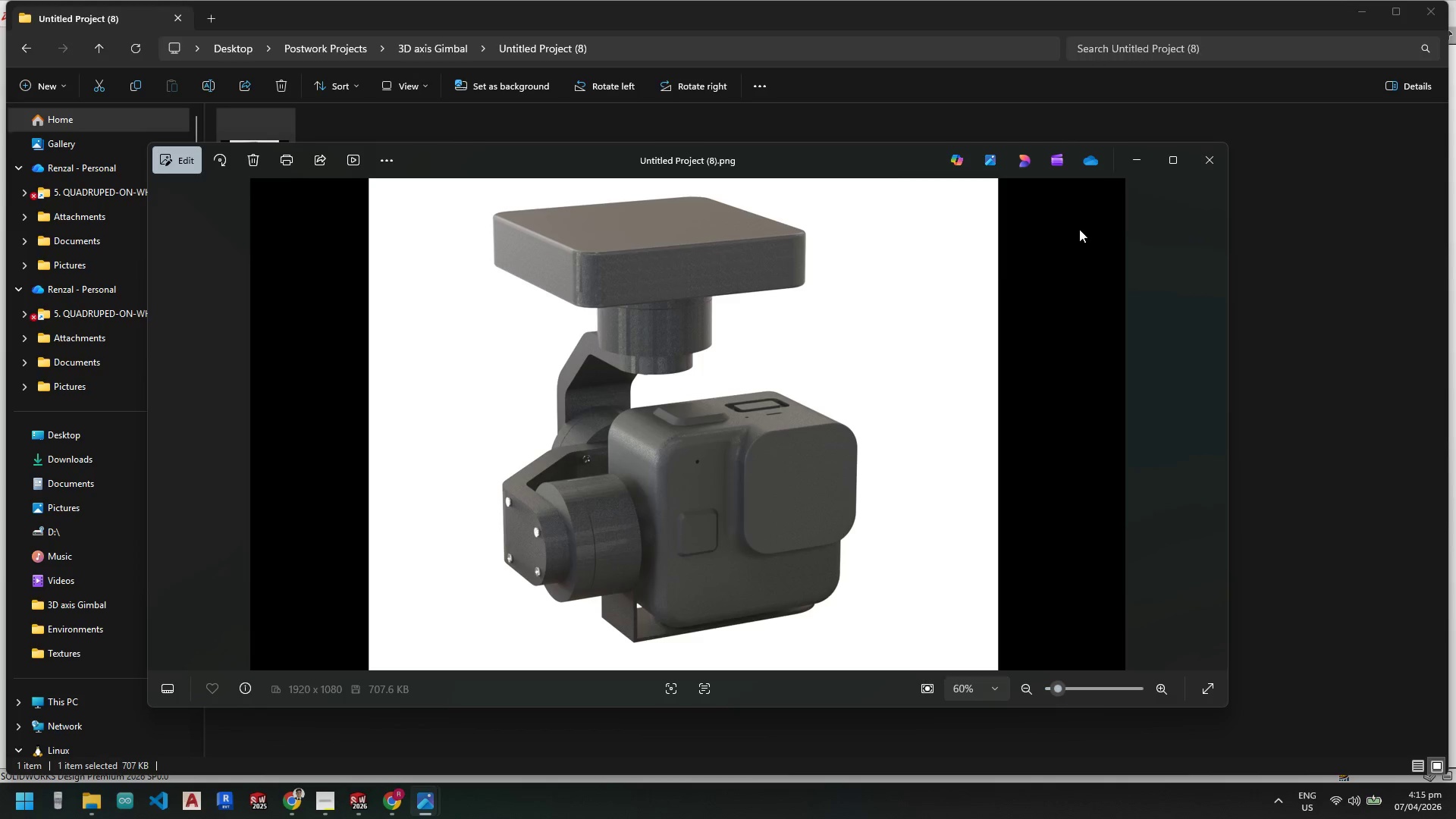 
left_click([1207, 160])
 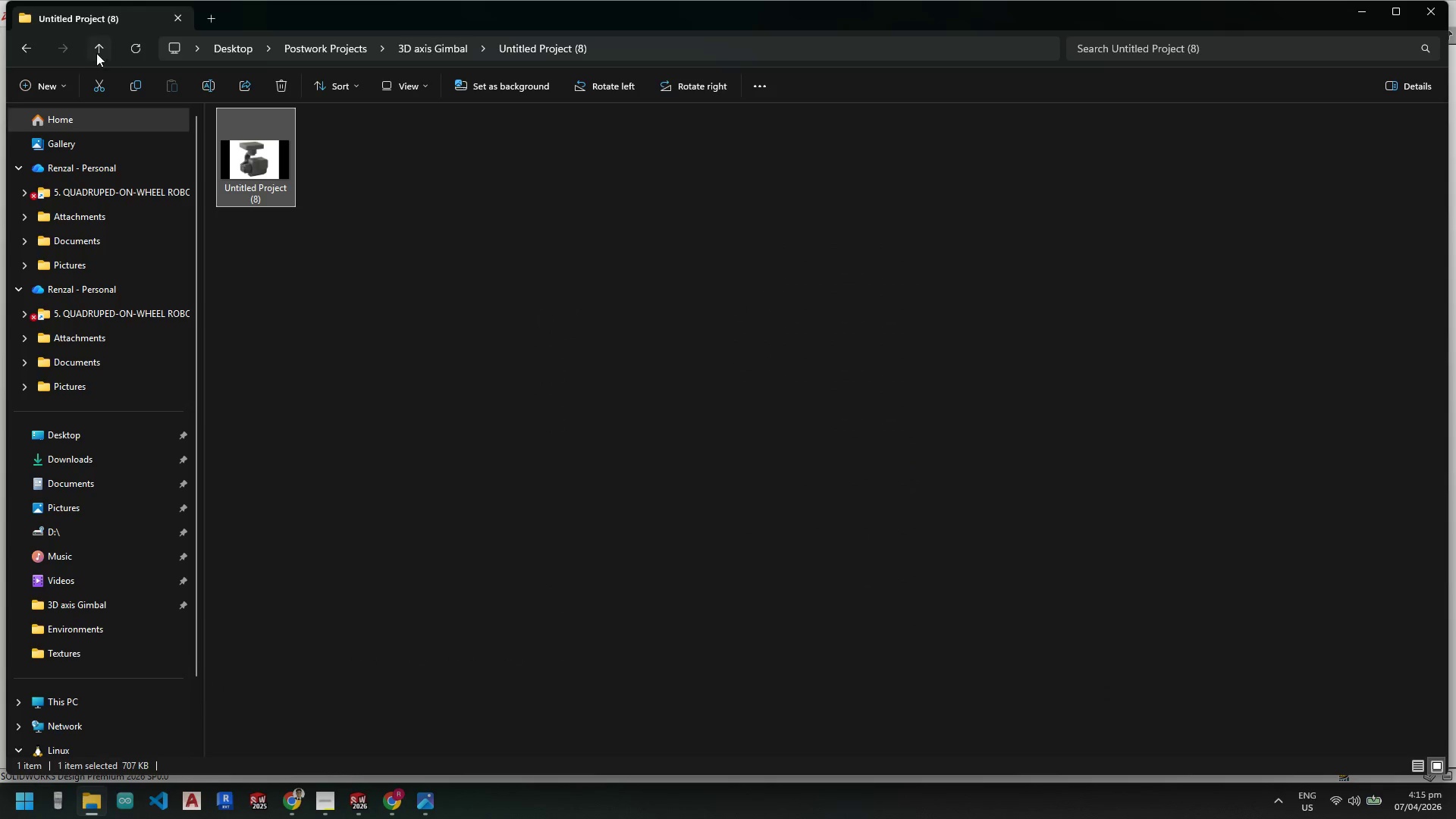 
left_click([96, 49])
 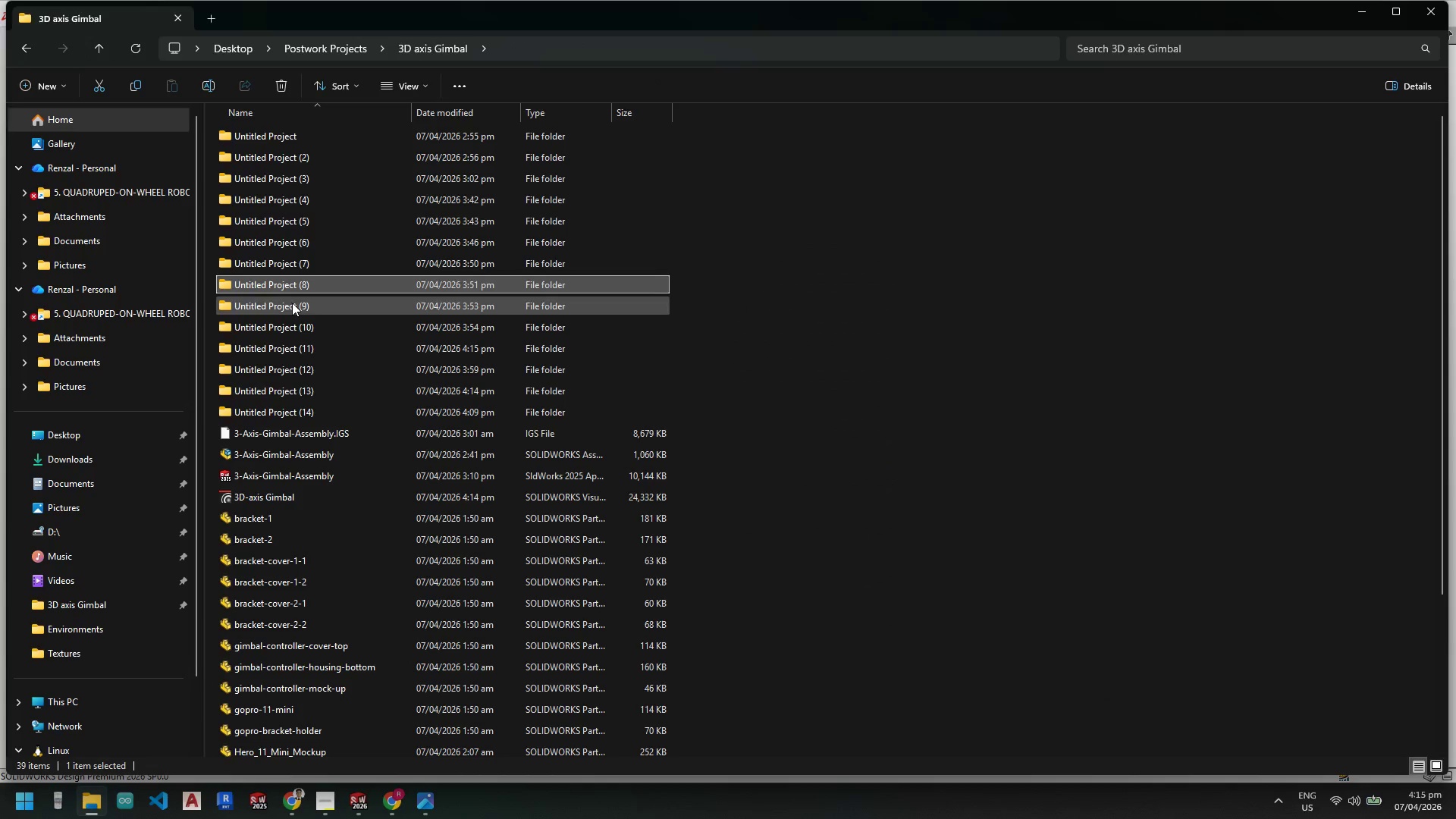 
double_click([292, 303])
 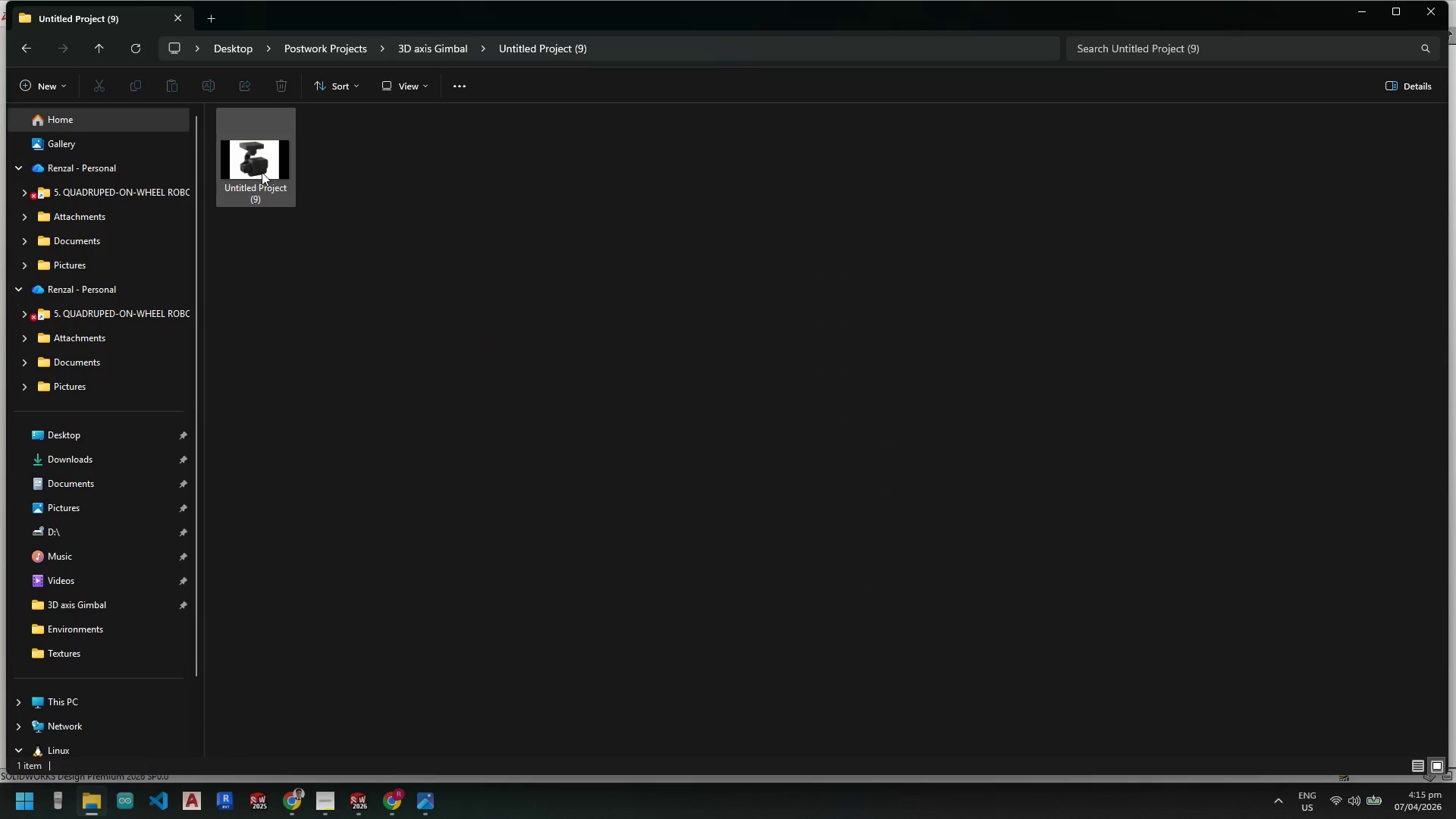 
double_click([261, 171])
 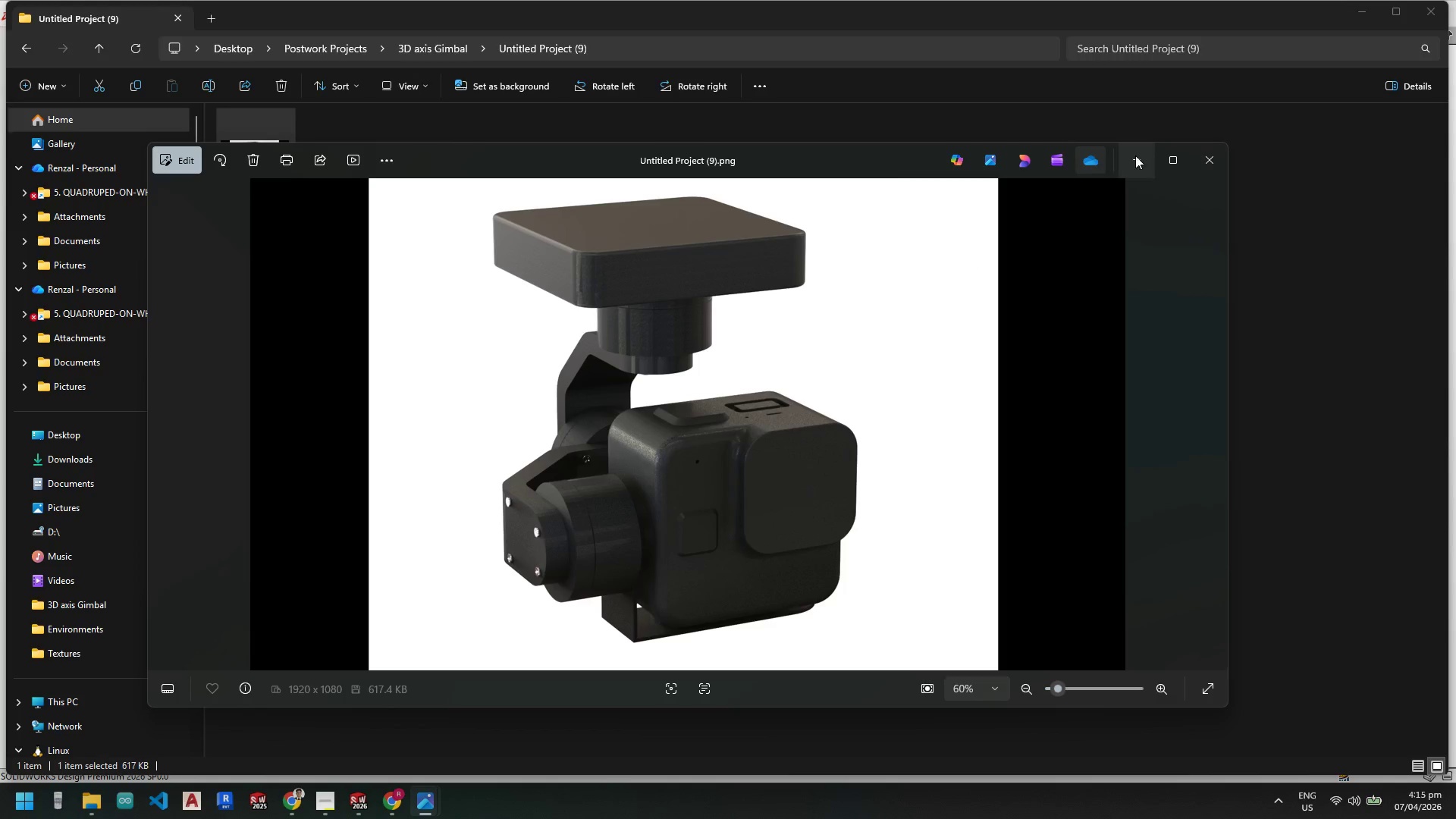 
wait(5.84)
 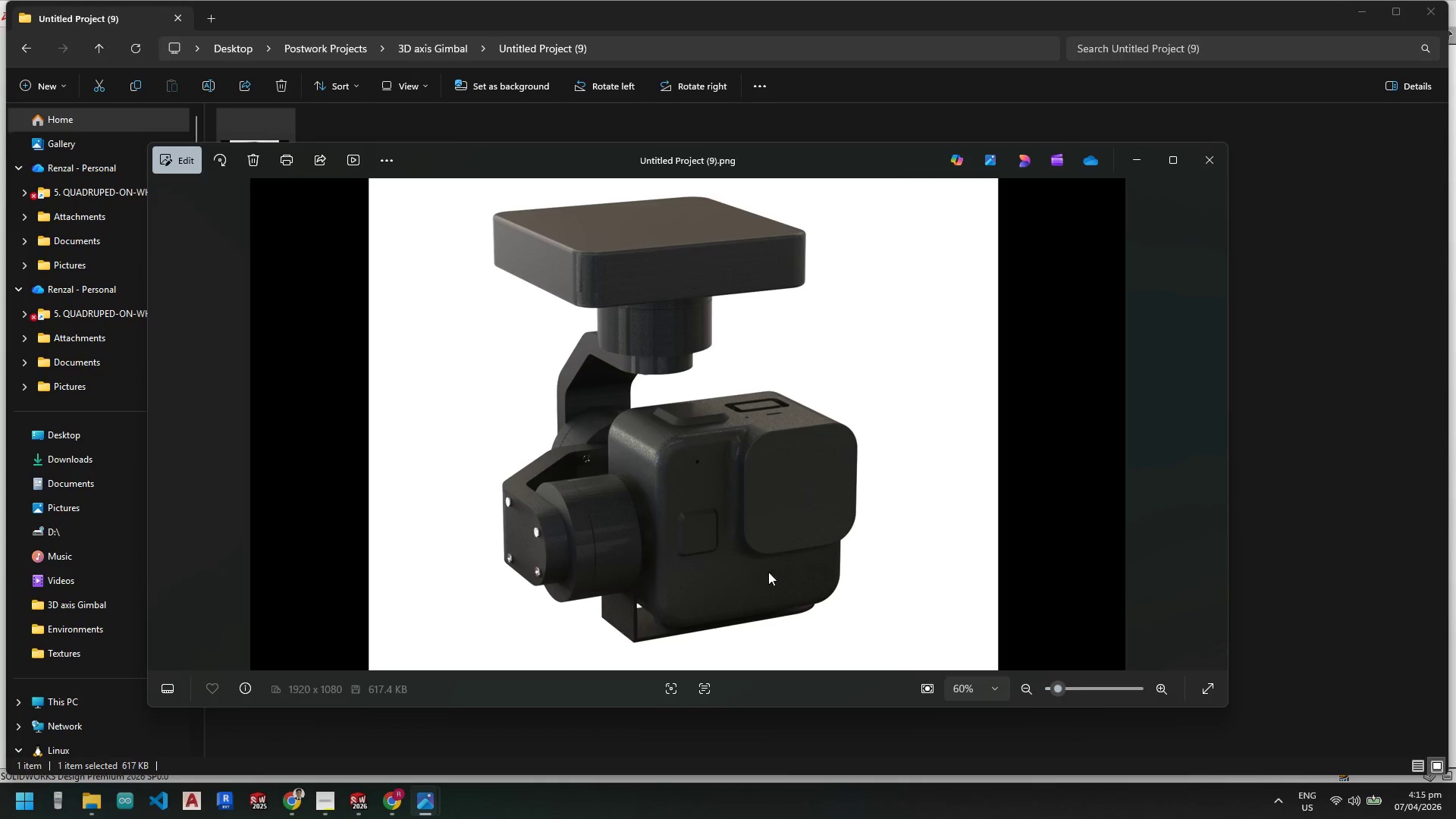 
left_click([1198, 158])
 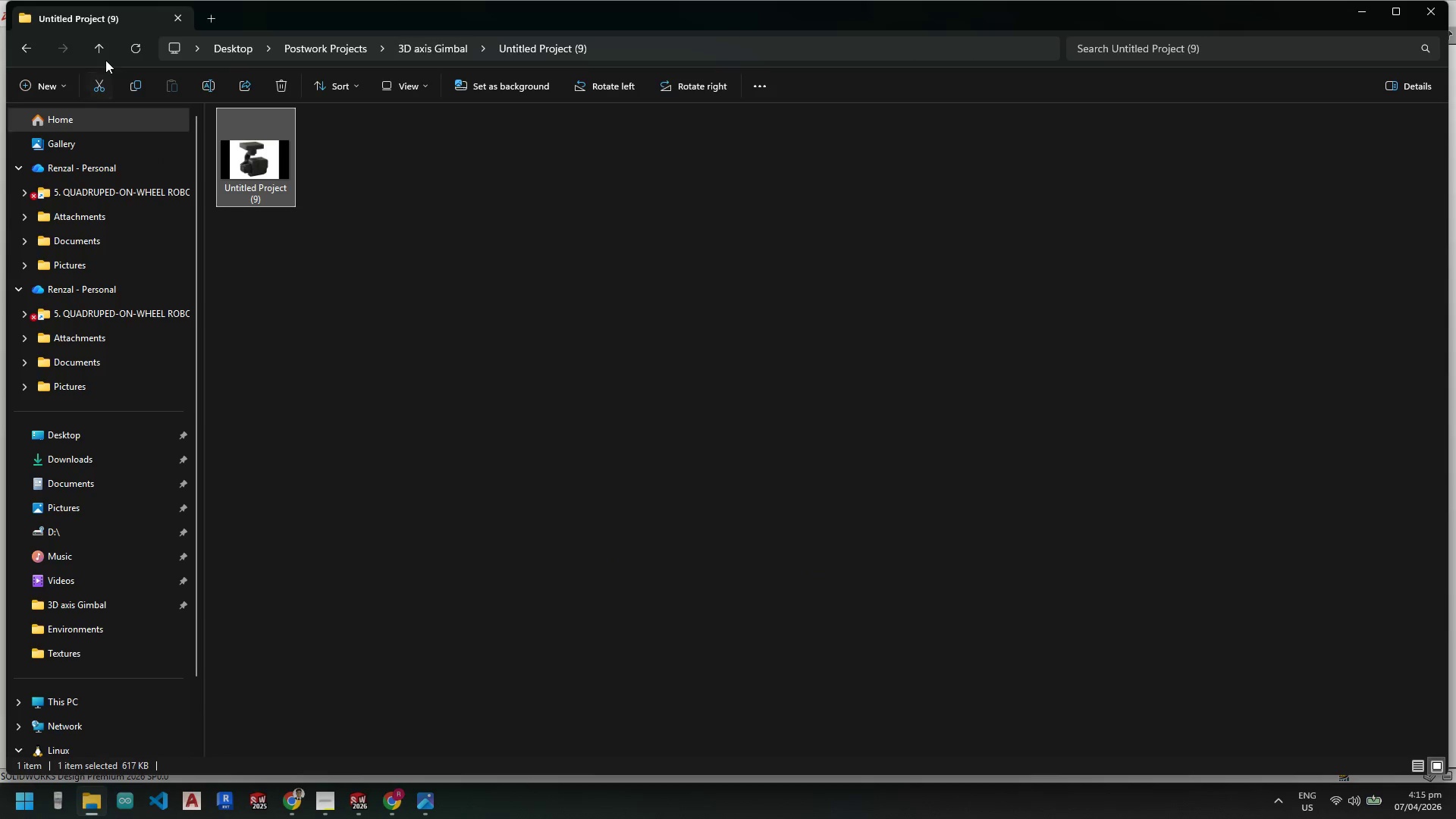 
left_click([99, 52])
 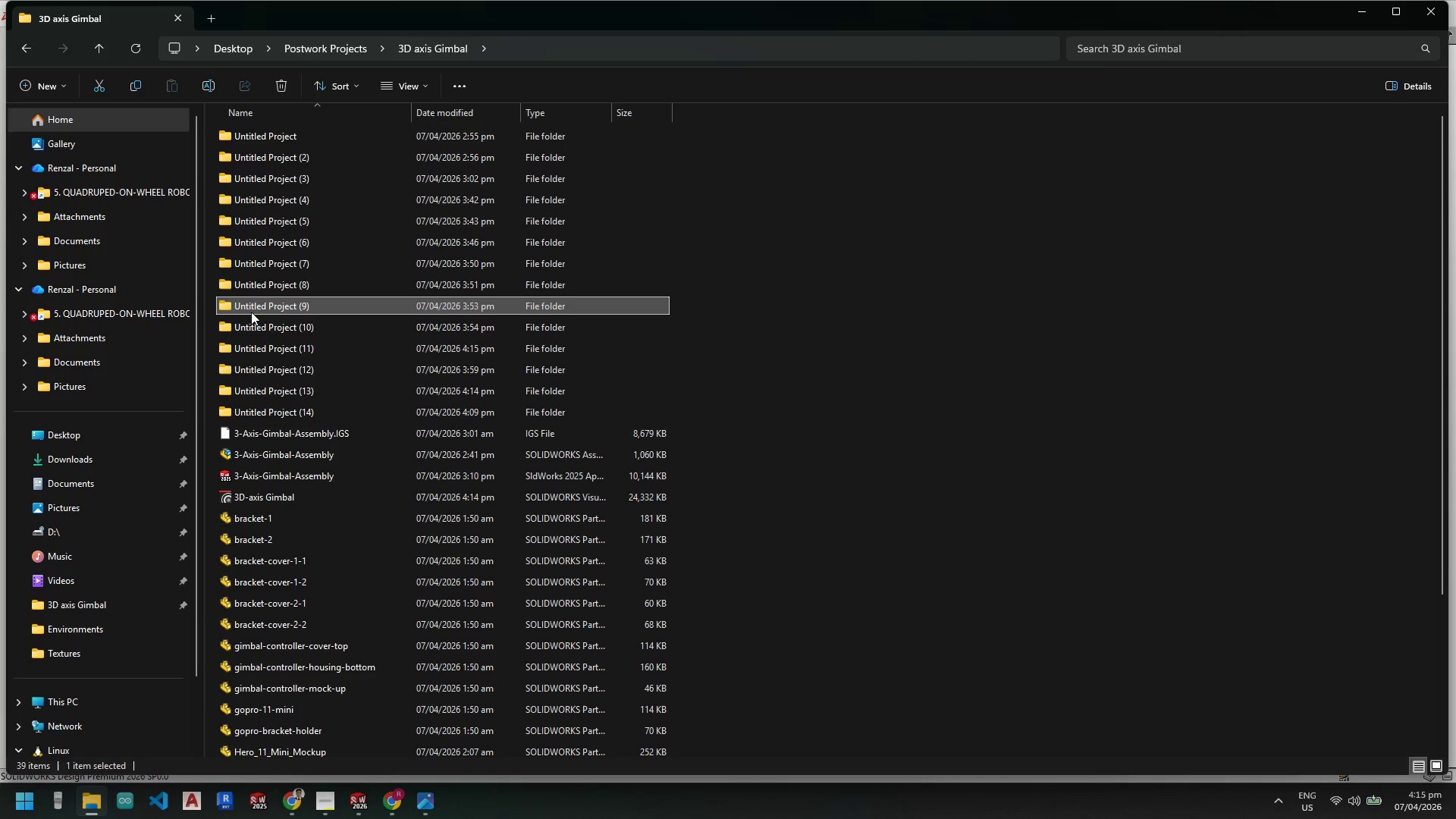 
double_click([252, 319])
 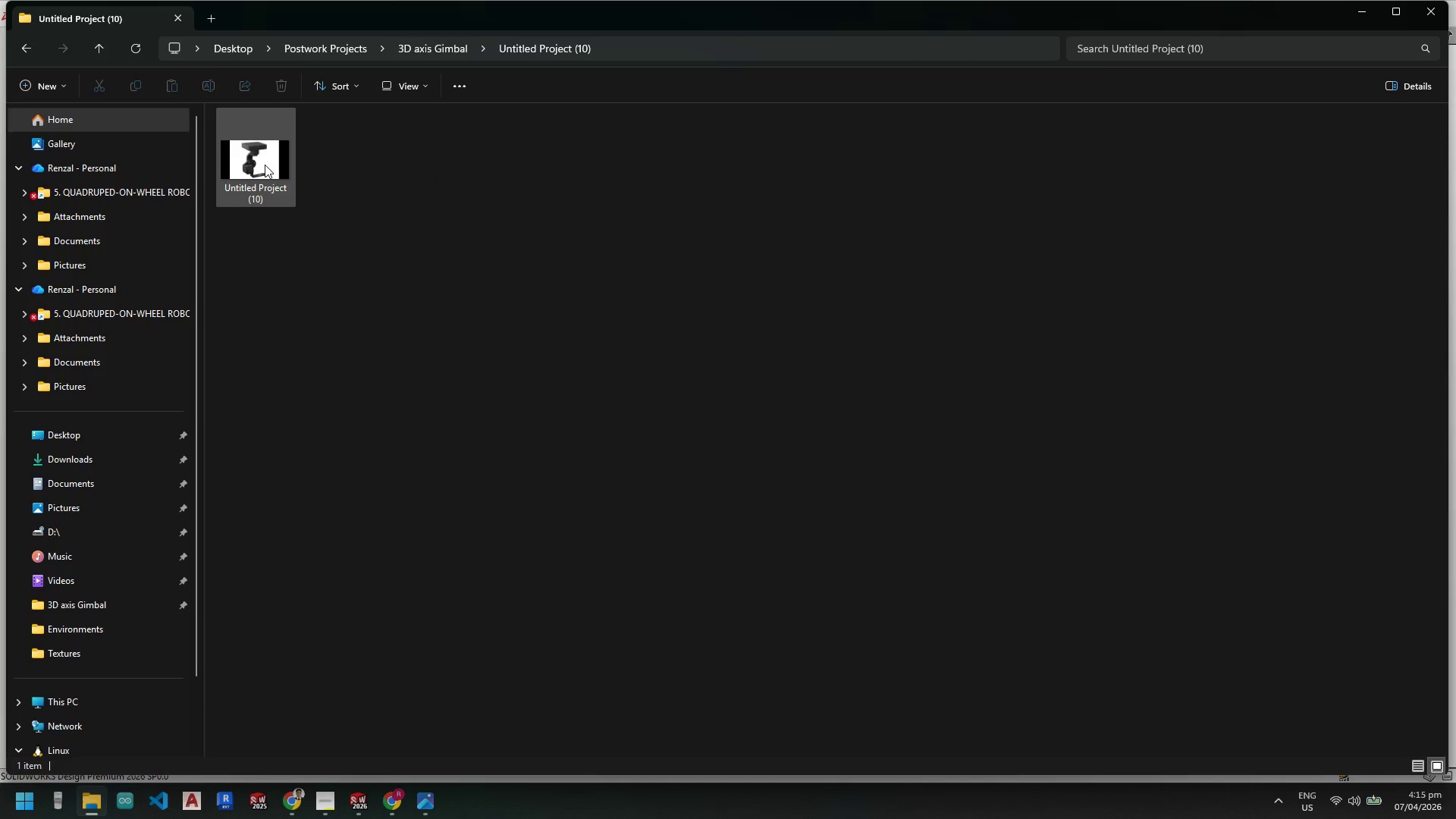 
double_click([258, 165])
 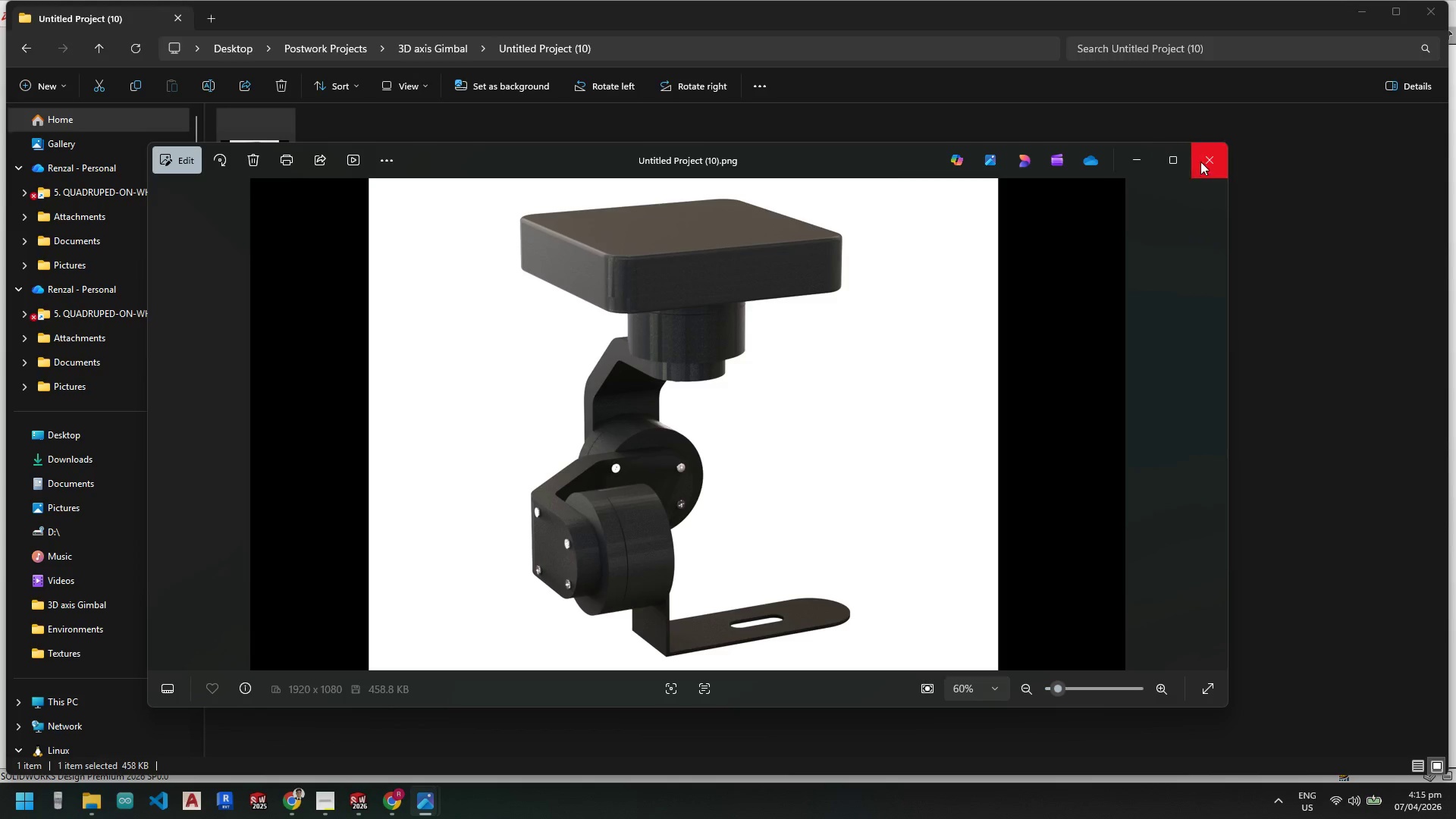 
key(Control+X)
 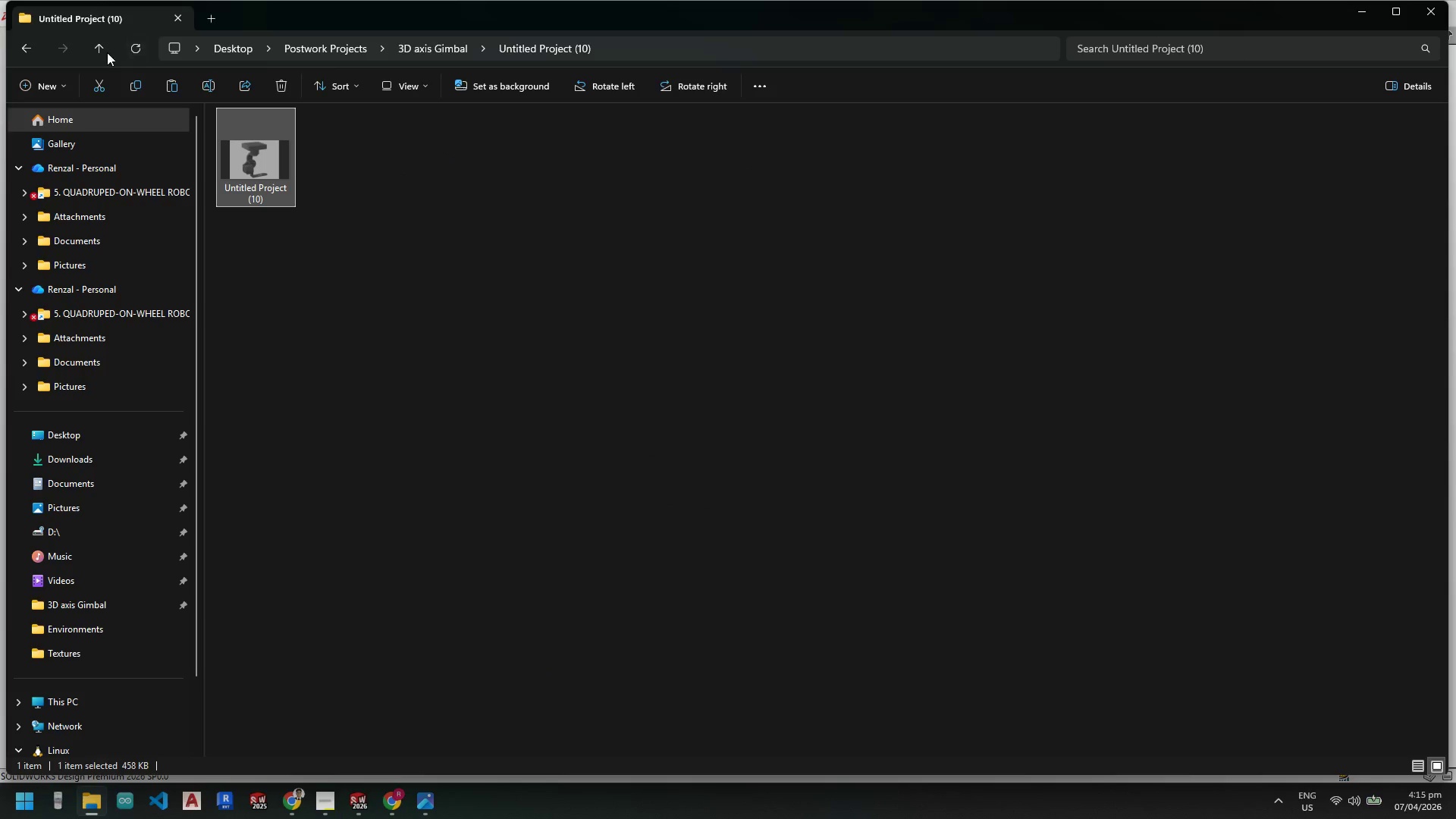 
left_click([101, 52])
 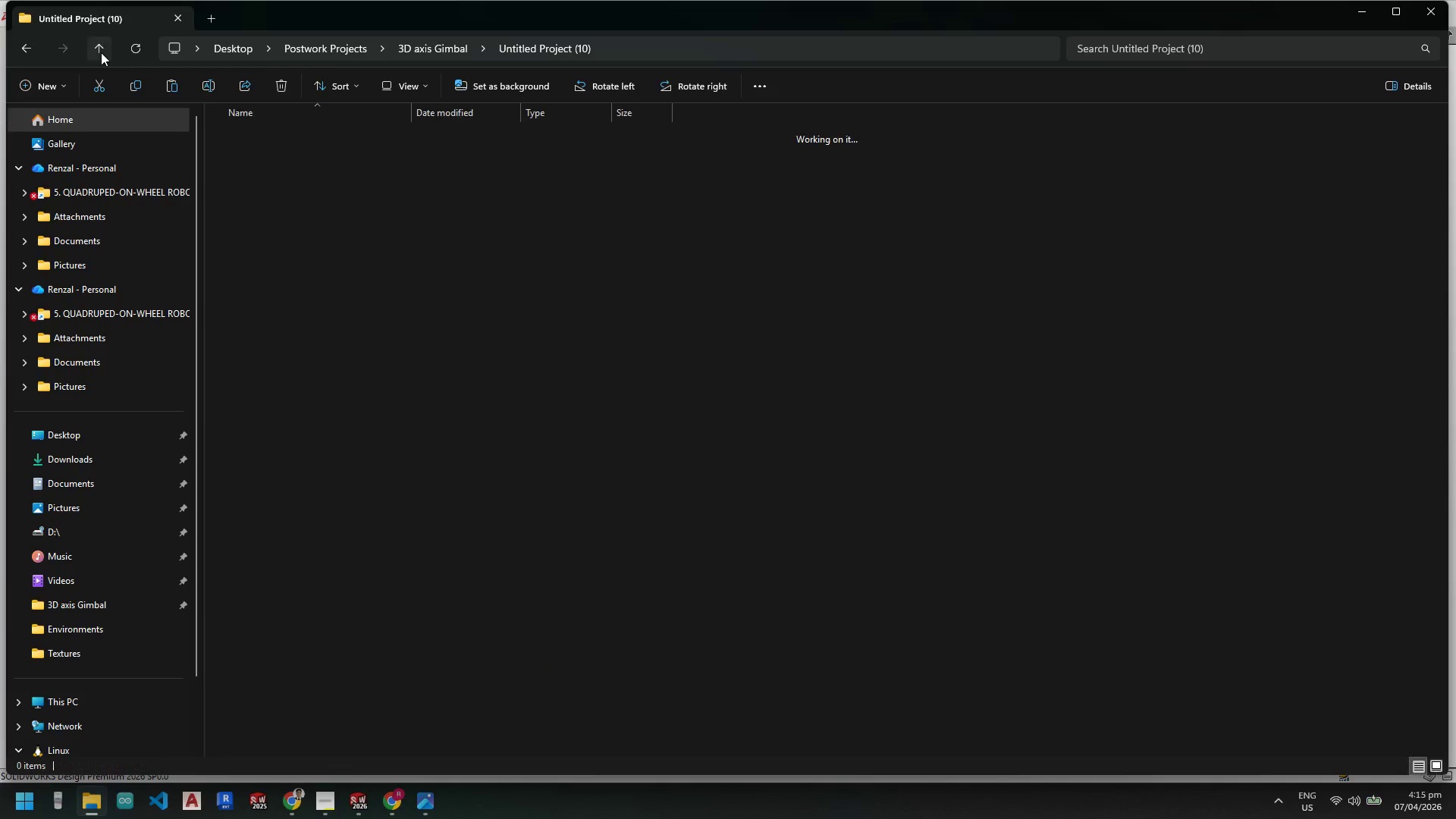 
key(Control+V)
 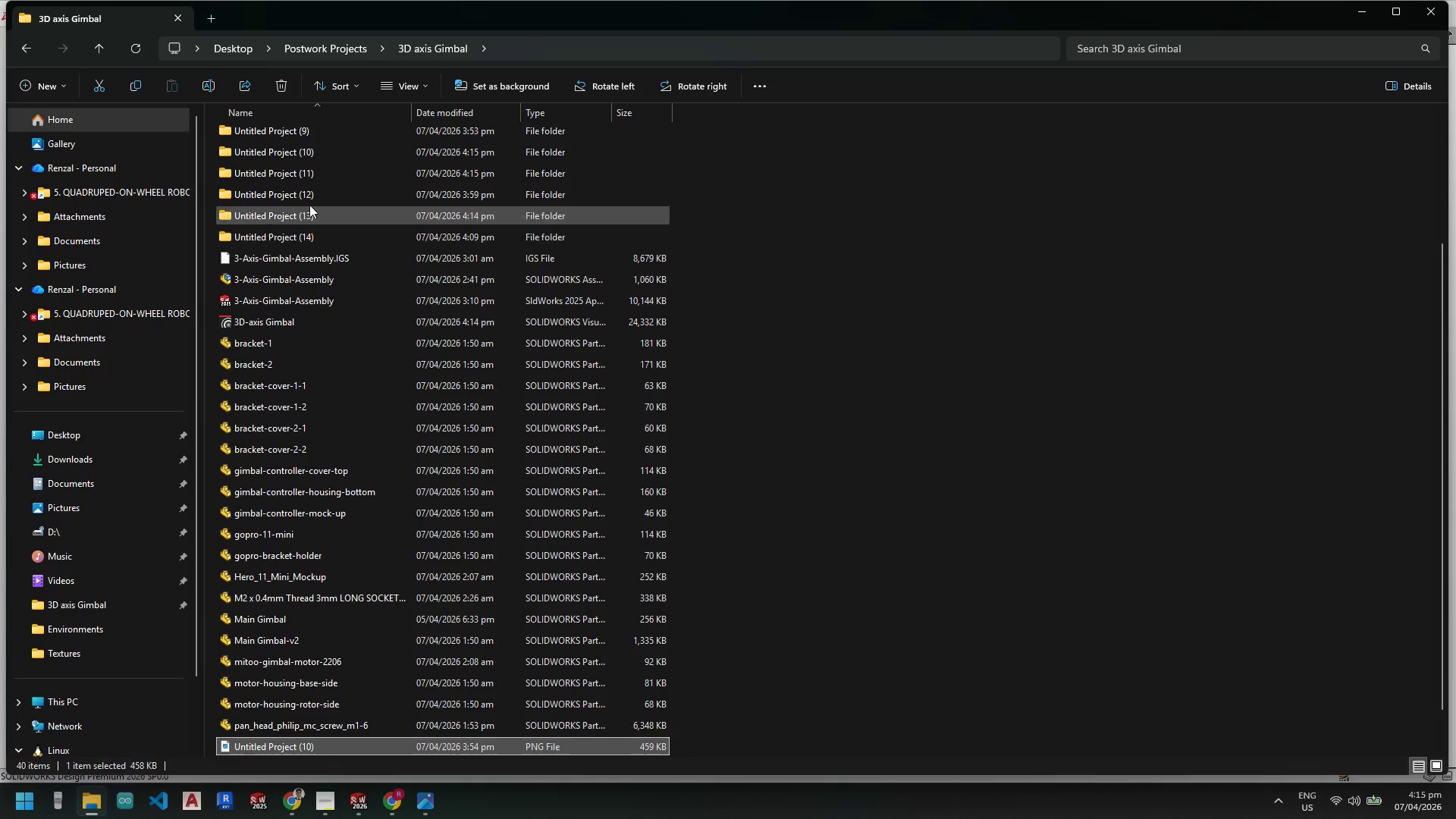 
scroll: coordinate [313, 183], scroll_direction: up, amount: 1.0
 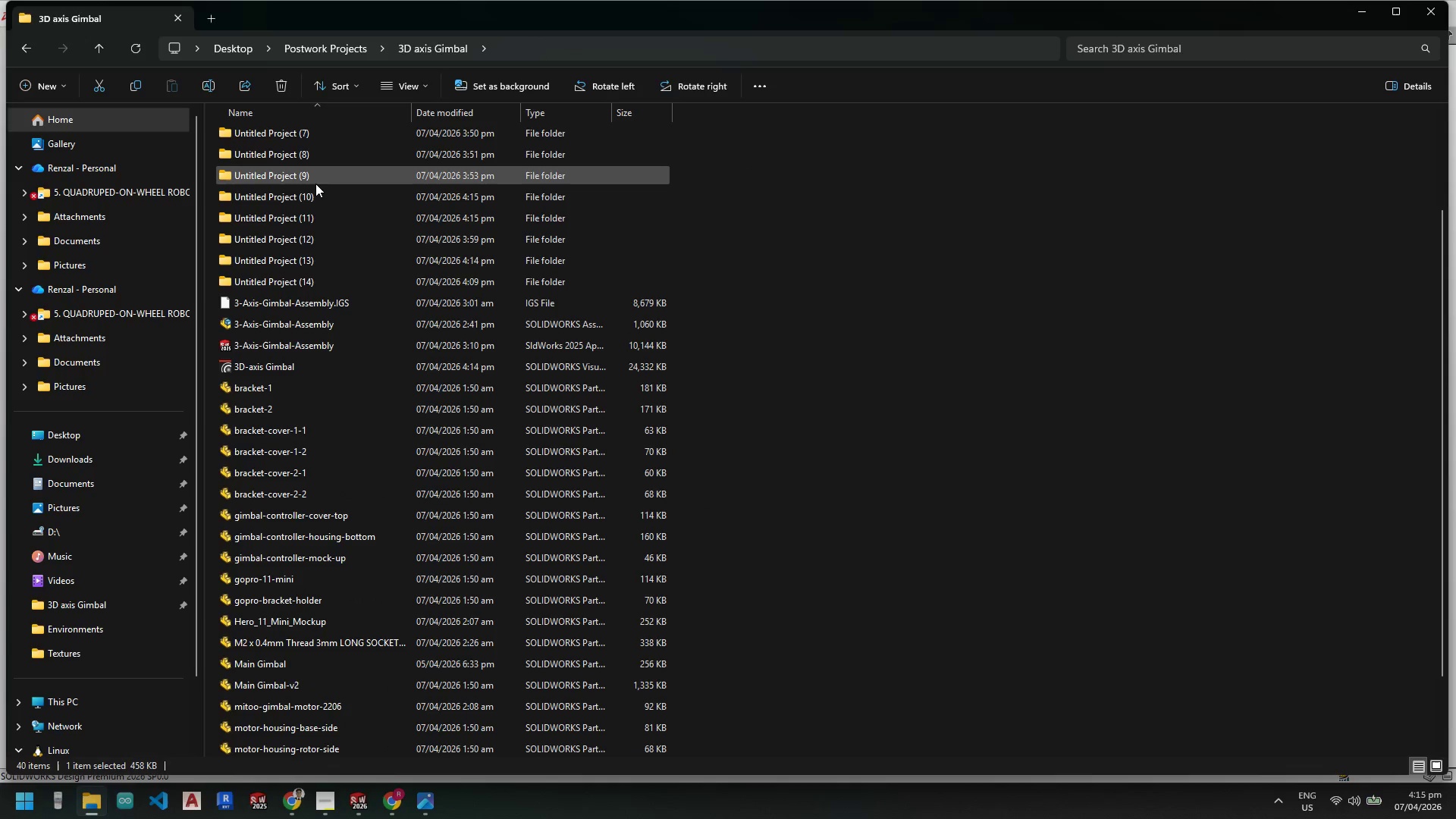 
double_click([315, 180])
 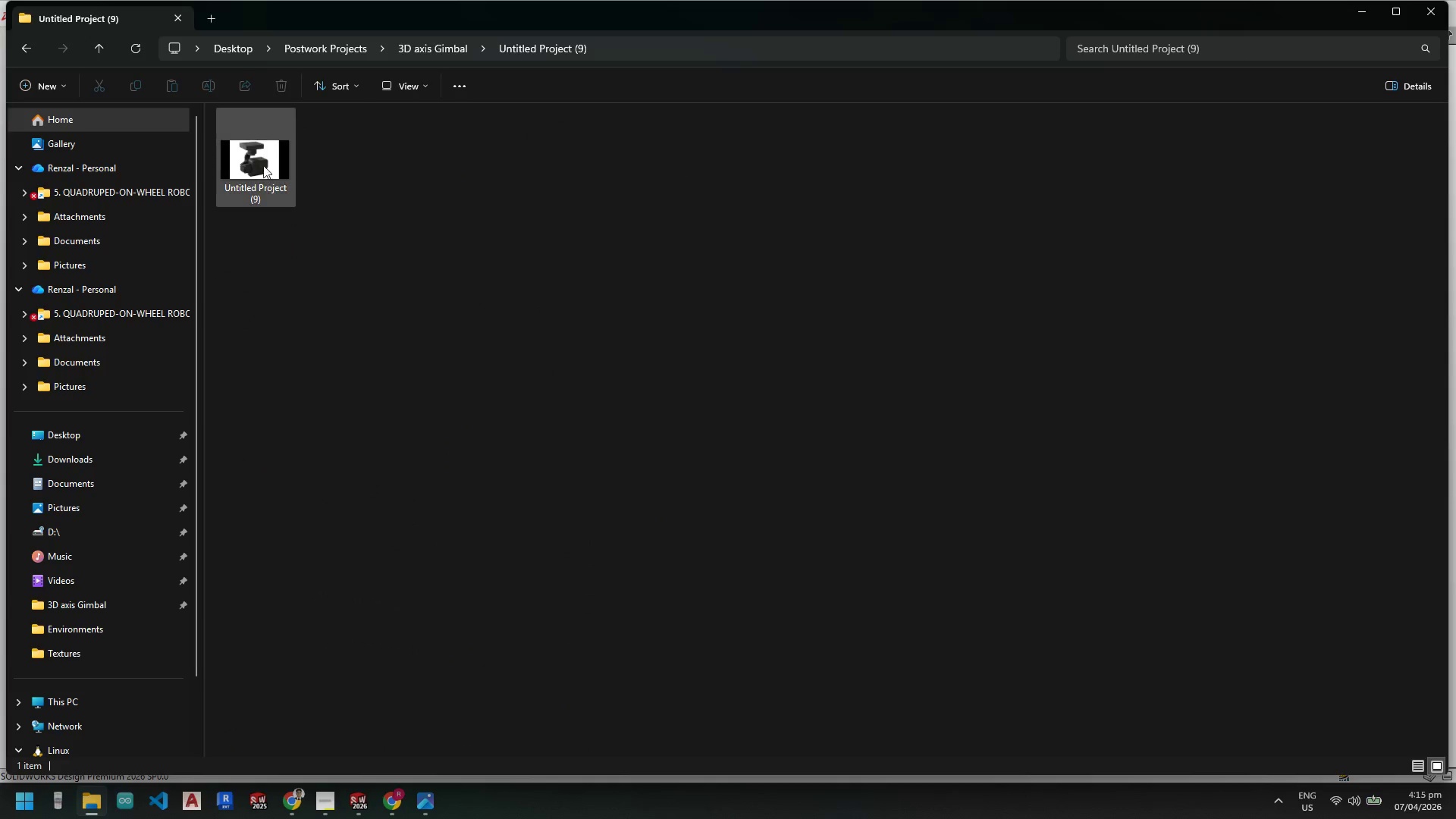 
left_click([253, 161])
 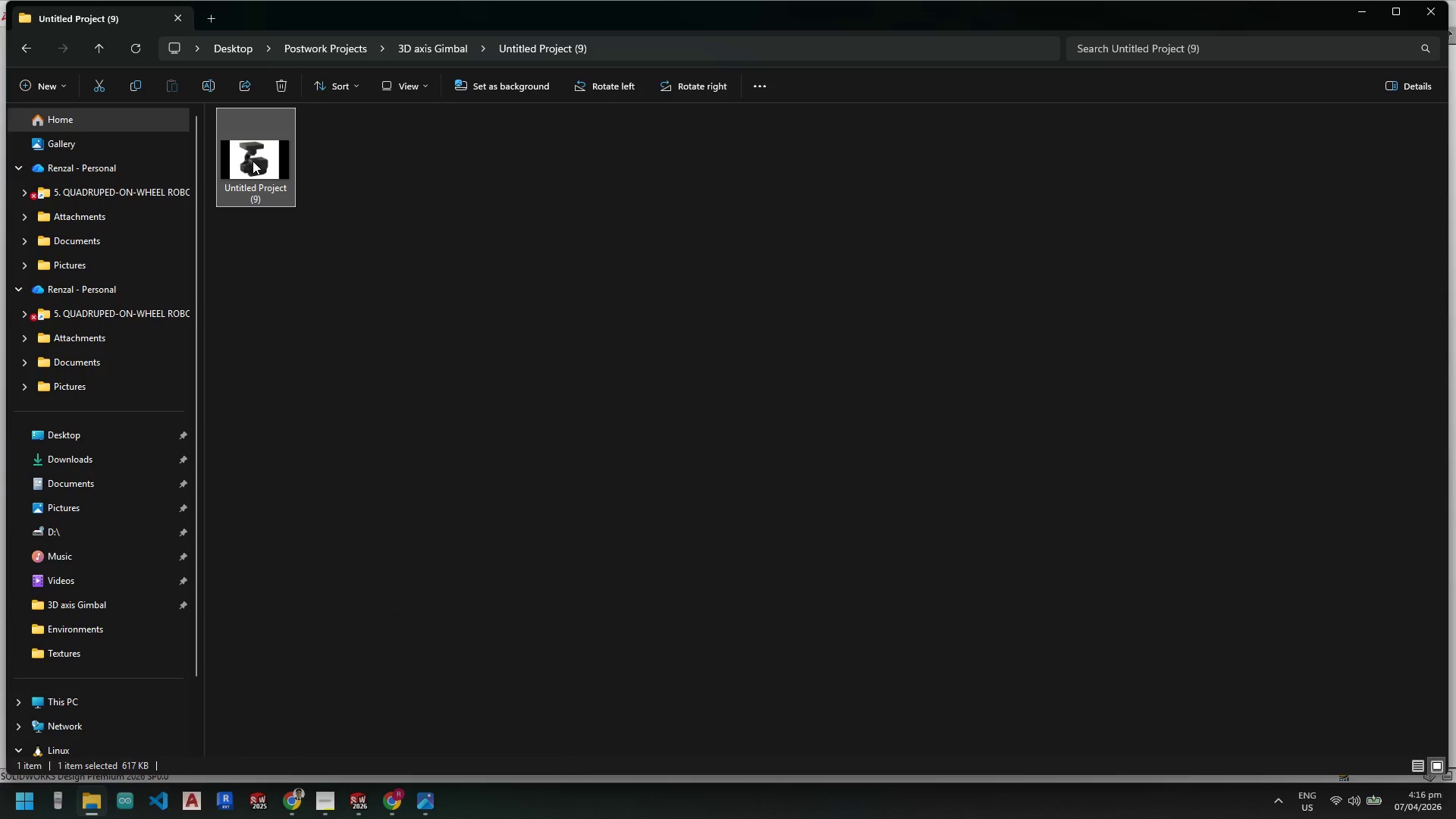 
key(Control+ControlLeft)
 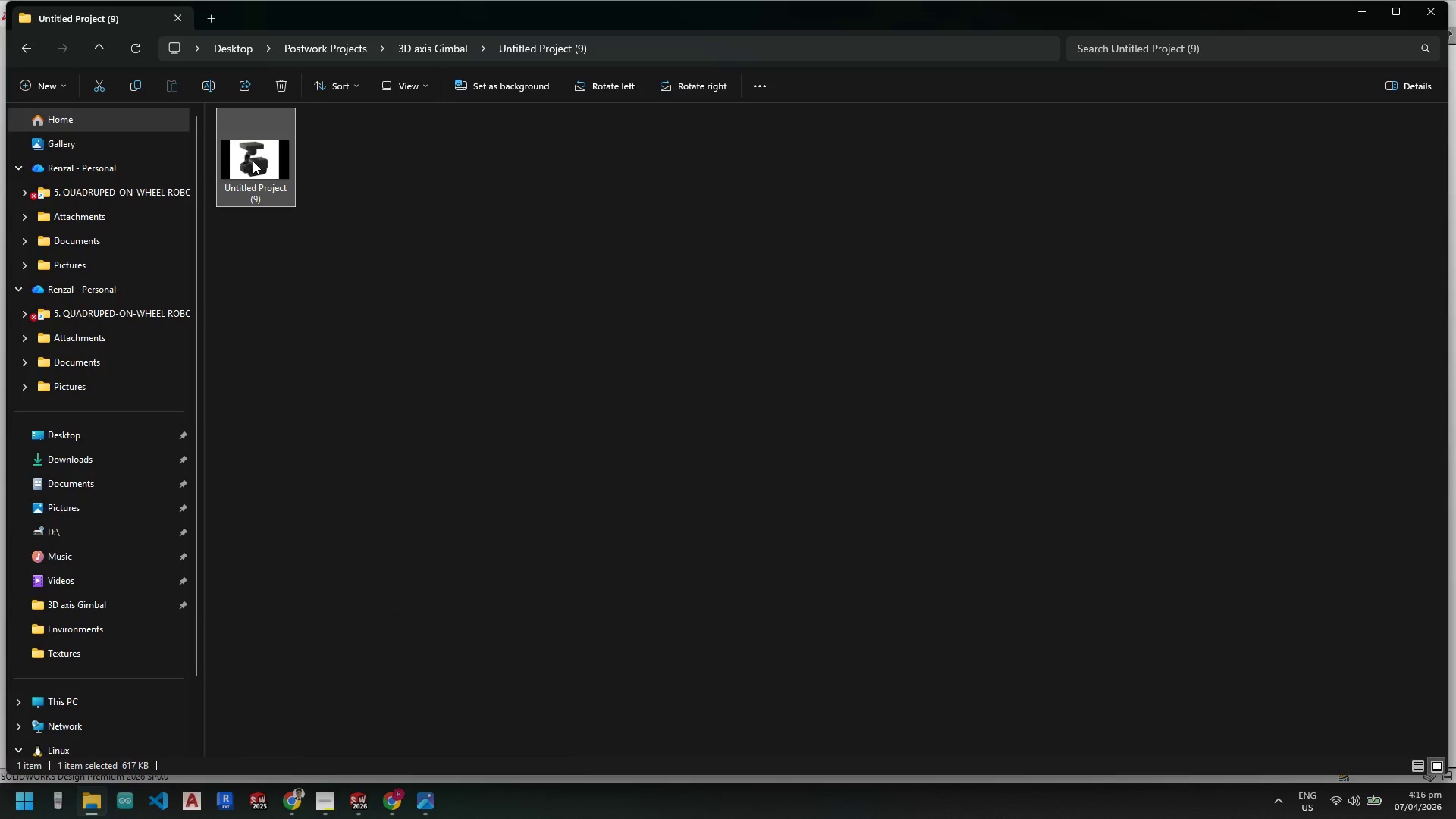 
double_click([253, 161])
 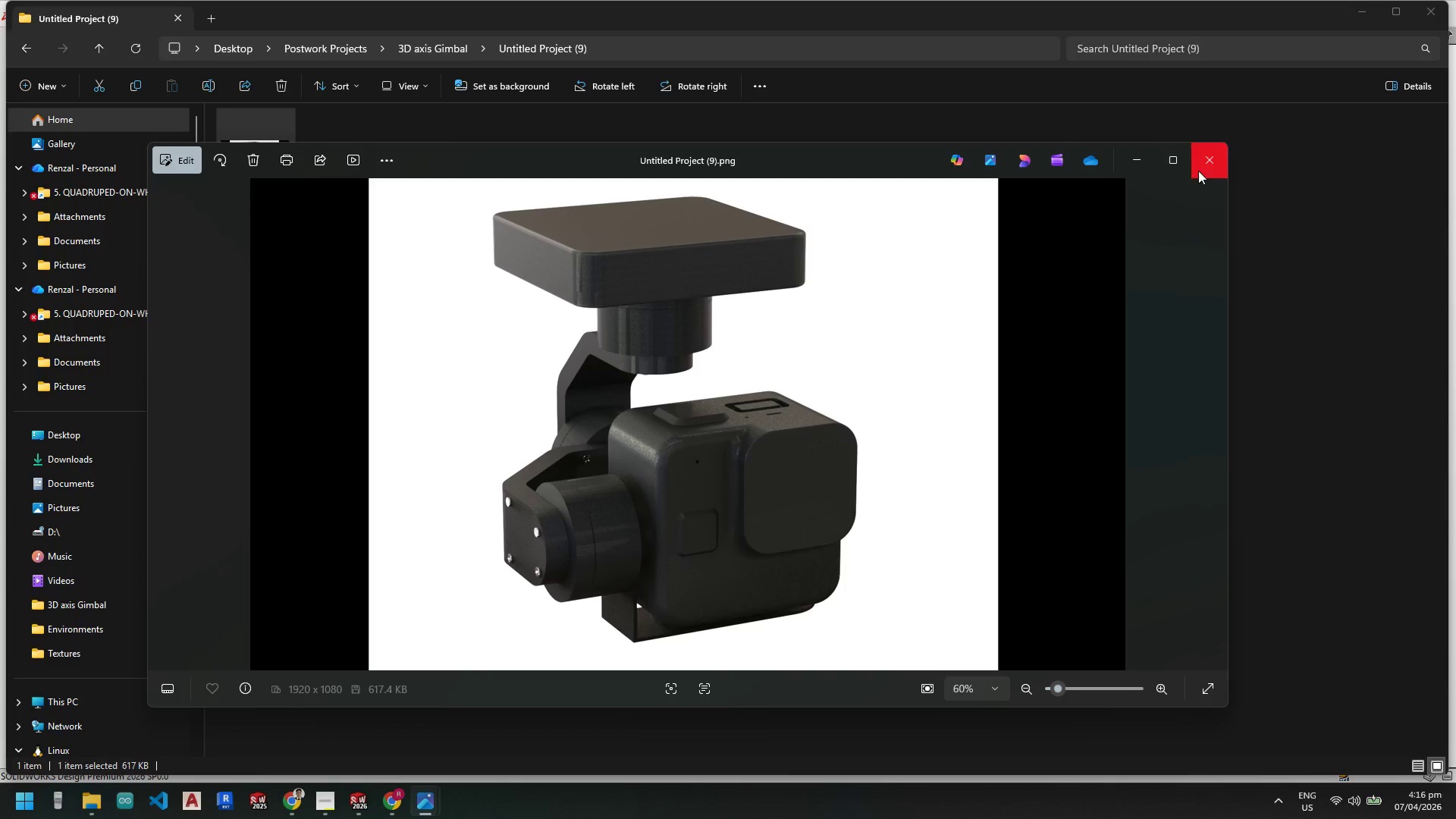 
left_click([1213, 155])
 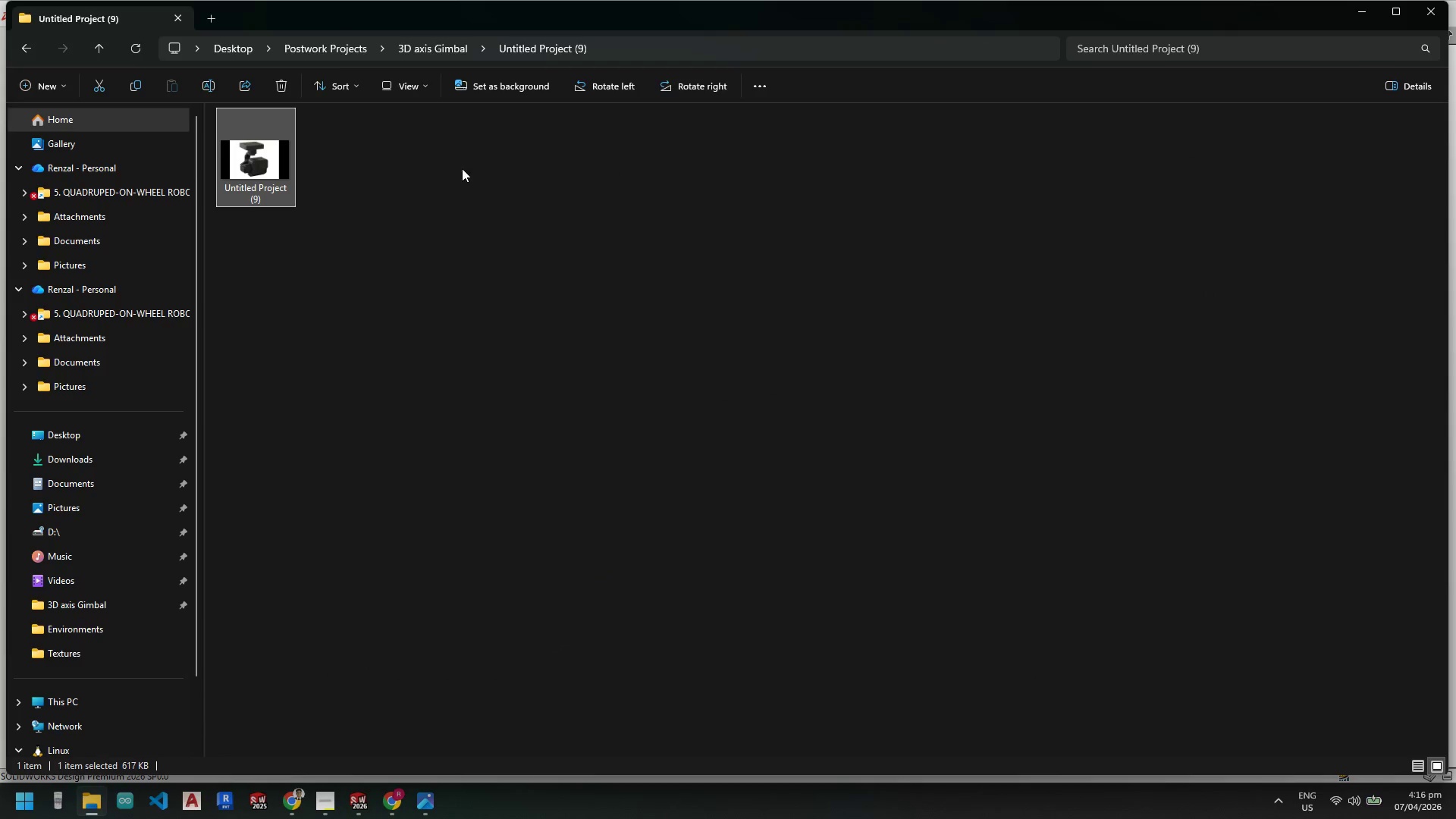 
key(Control+X)
 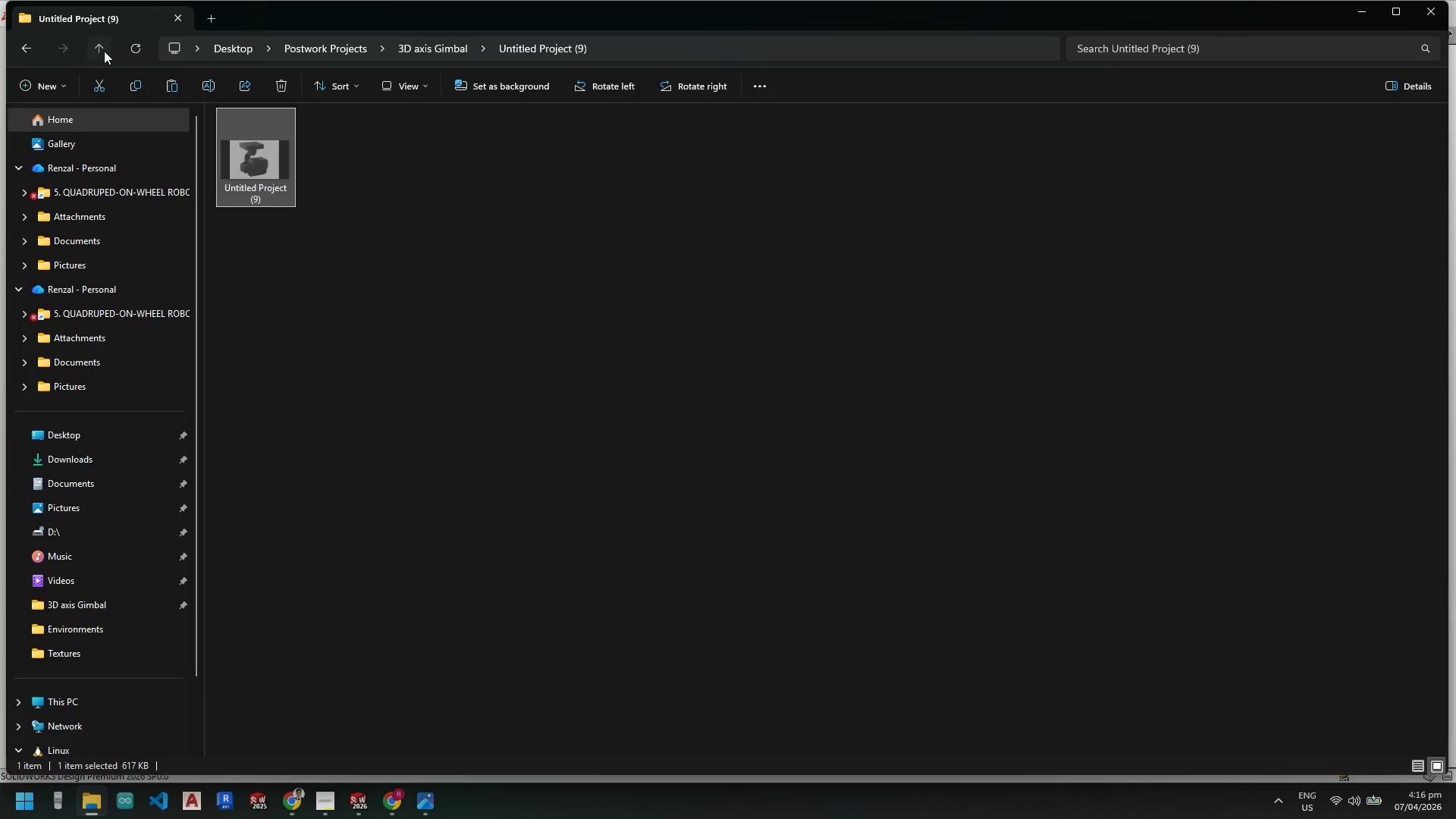 
key(Control+V)
 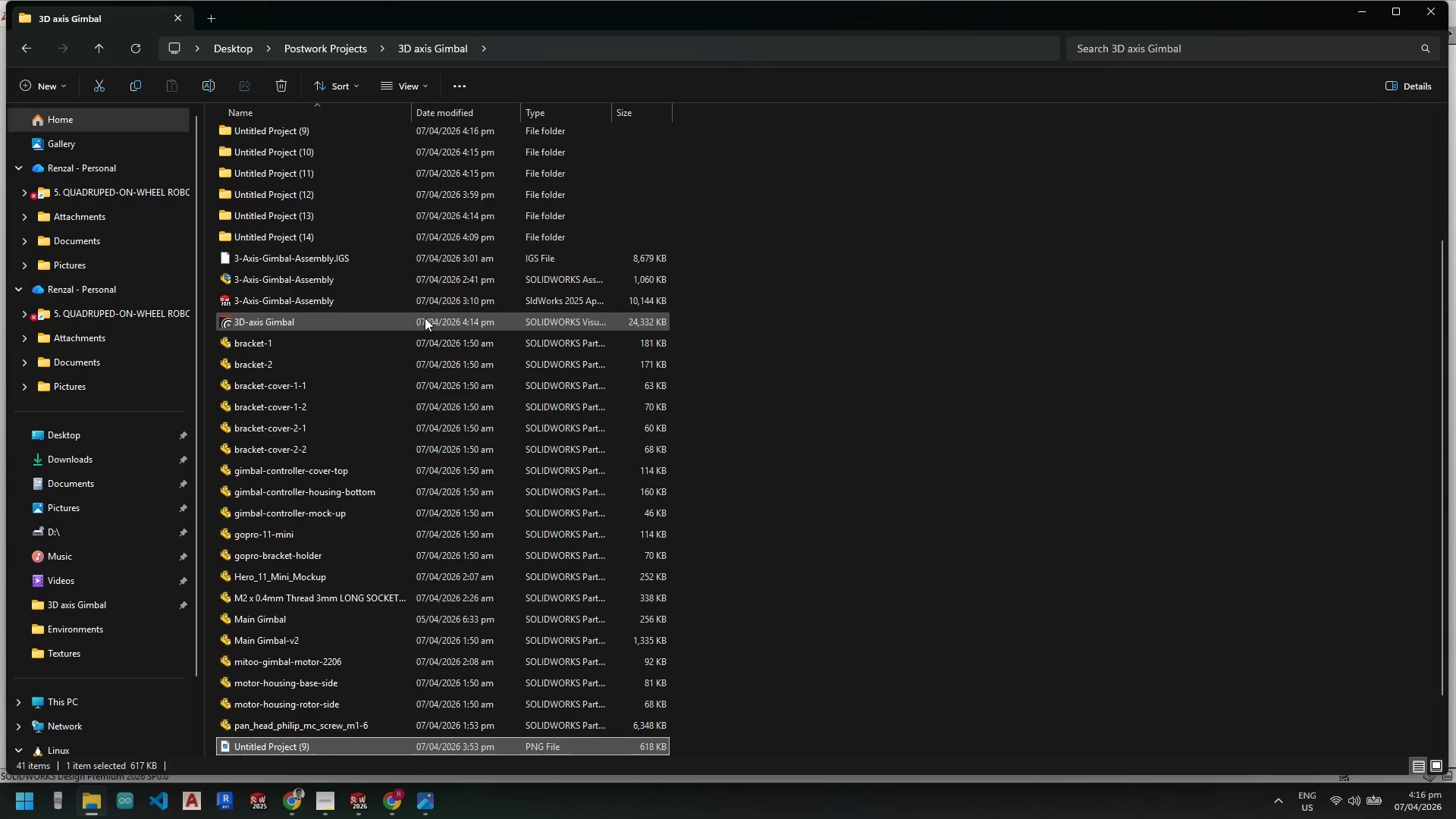 
left_click([292, 143])
 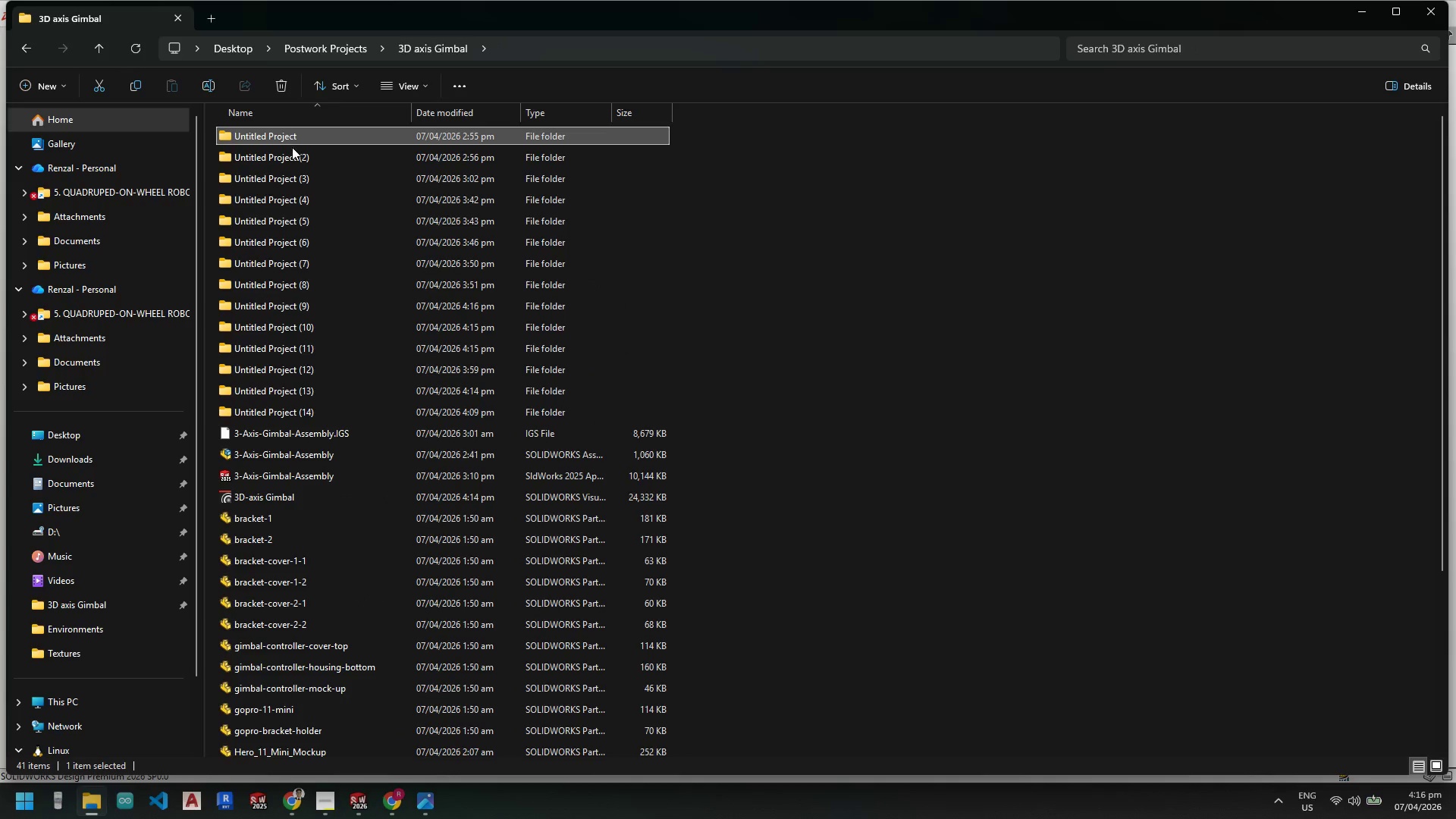 
scroll: coordinate [312, 226], scroll_direction: up, amount: 12.0
 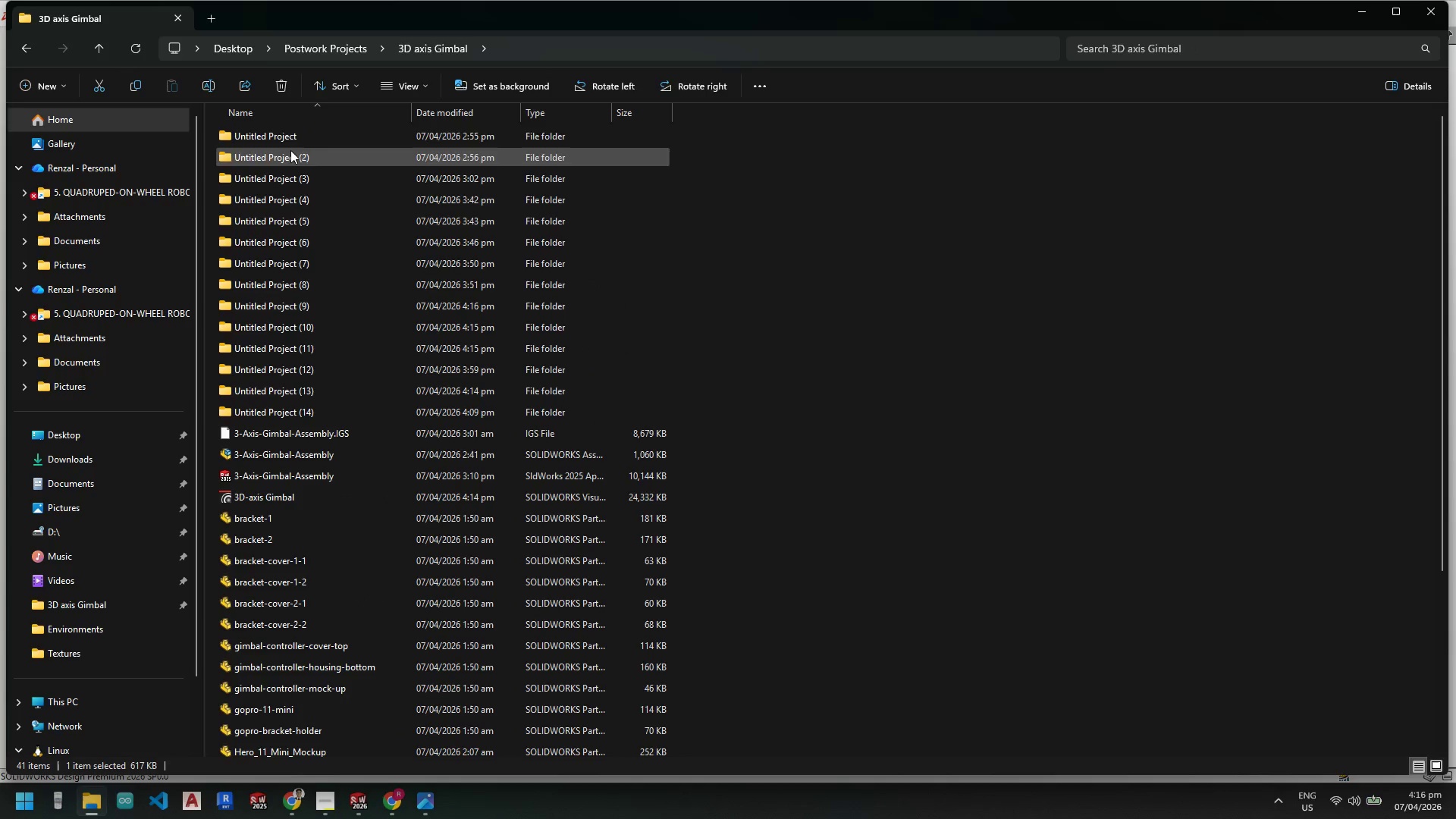 
hold_key(key=ShiftLeft, duration=0.67)
left_click([284, 410])
 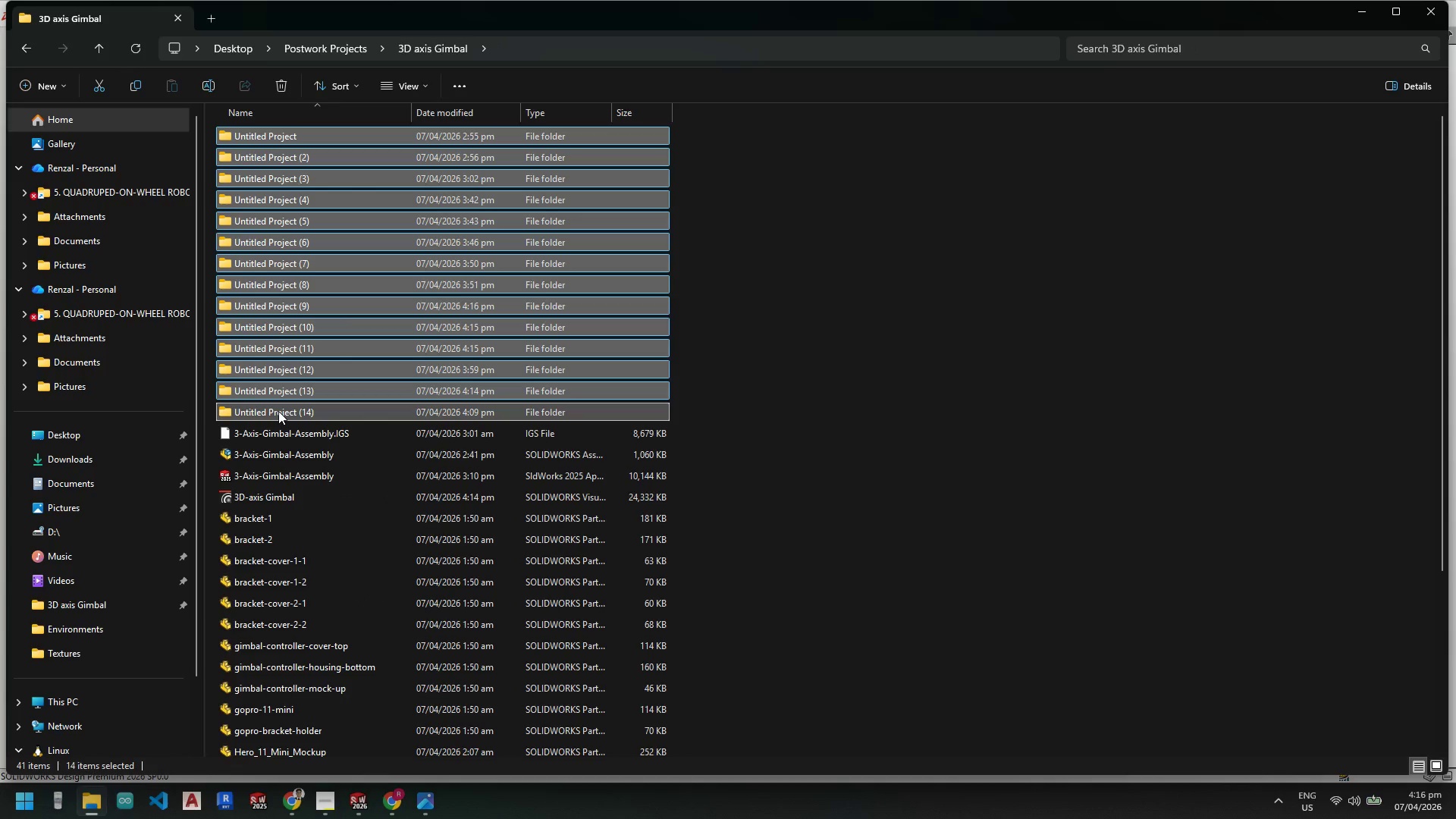 
key(Delete)
 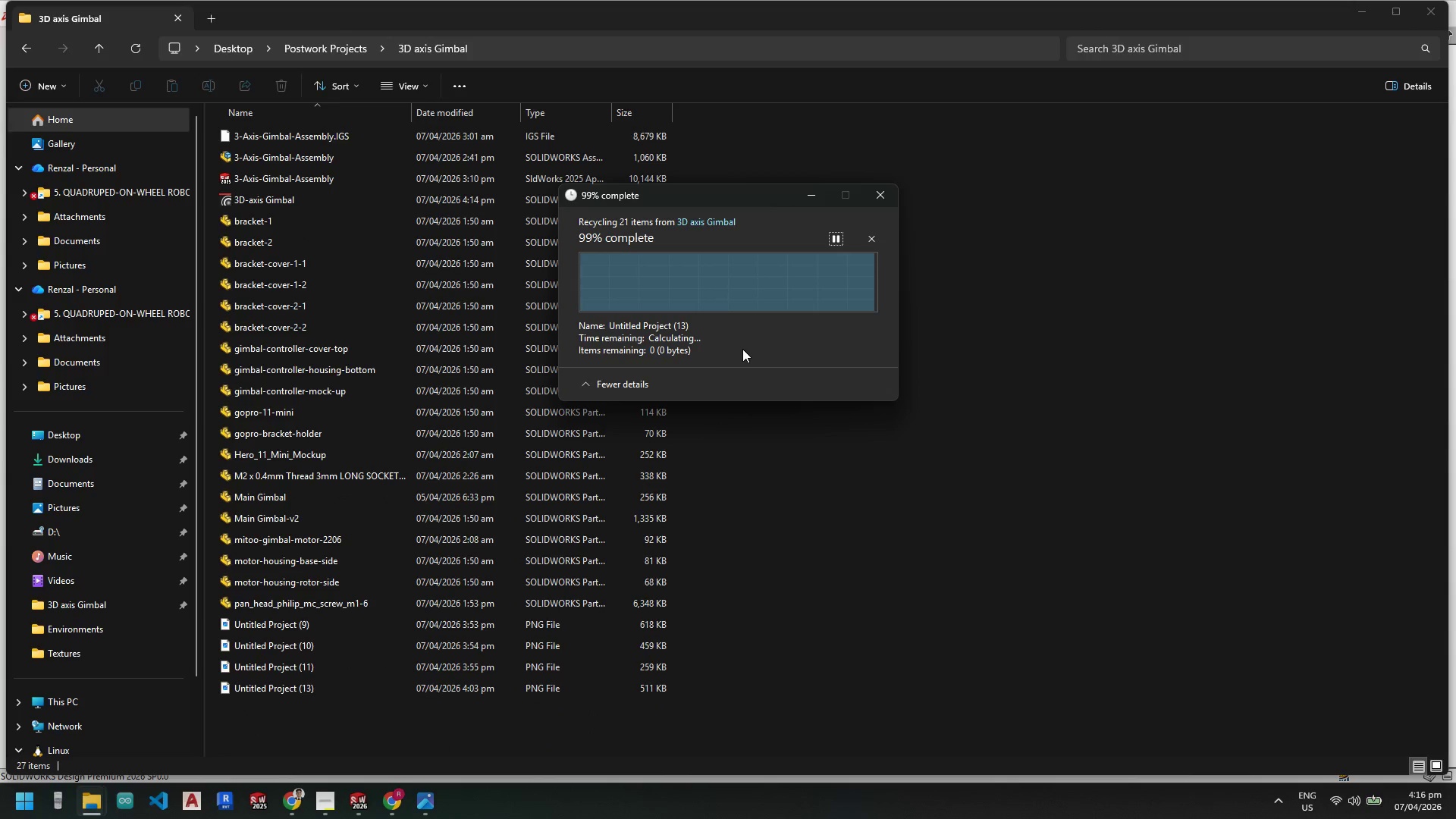 
scroll: coordinate [749, 357], scroll_direction: up, amount: 1.0
 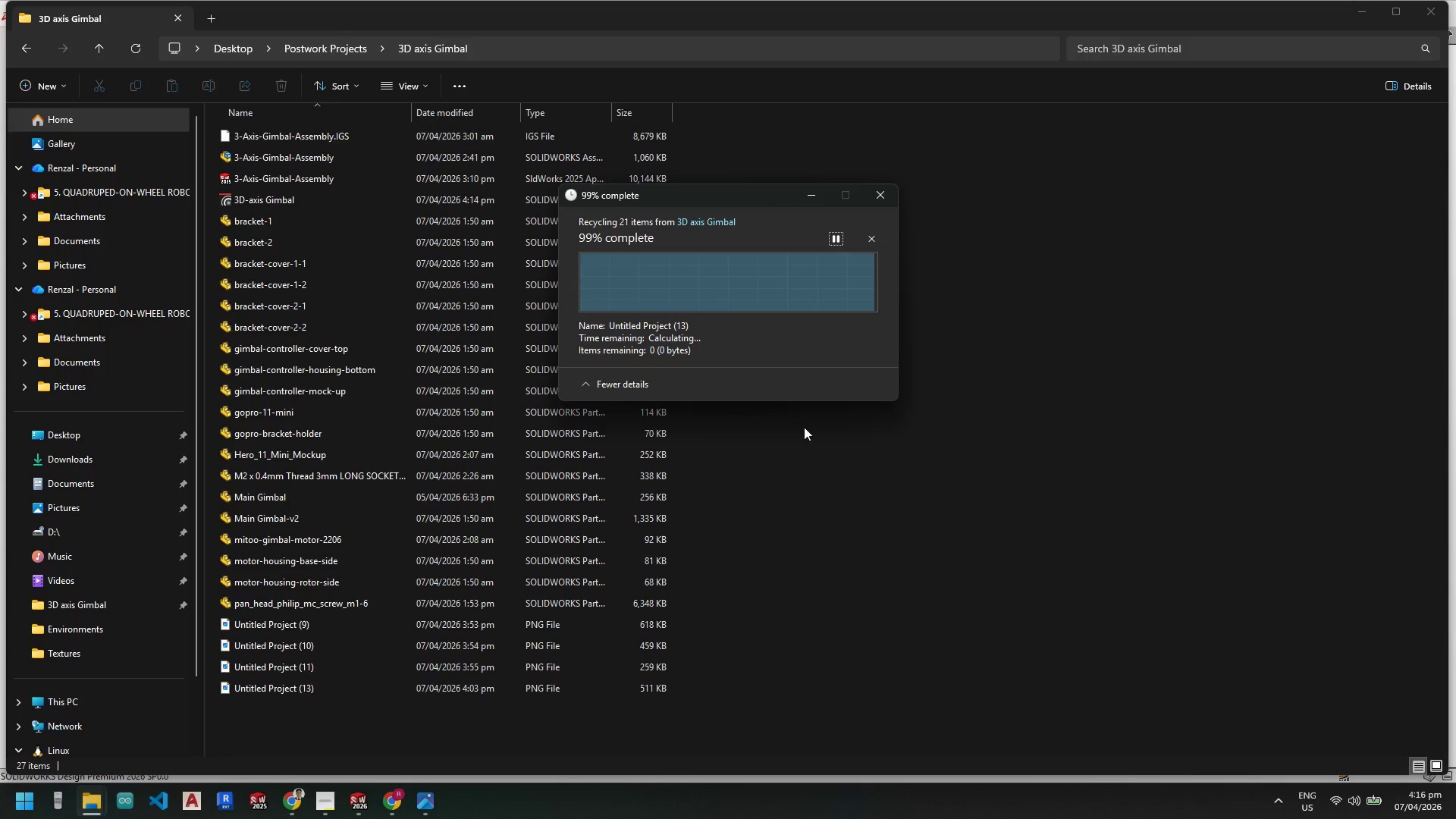 
left_click([810, 448])
 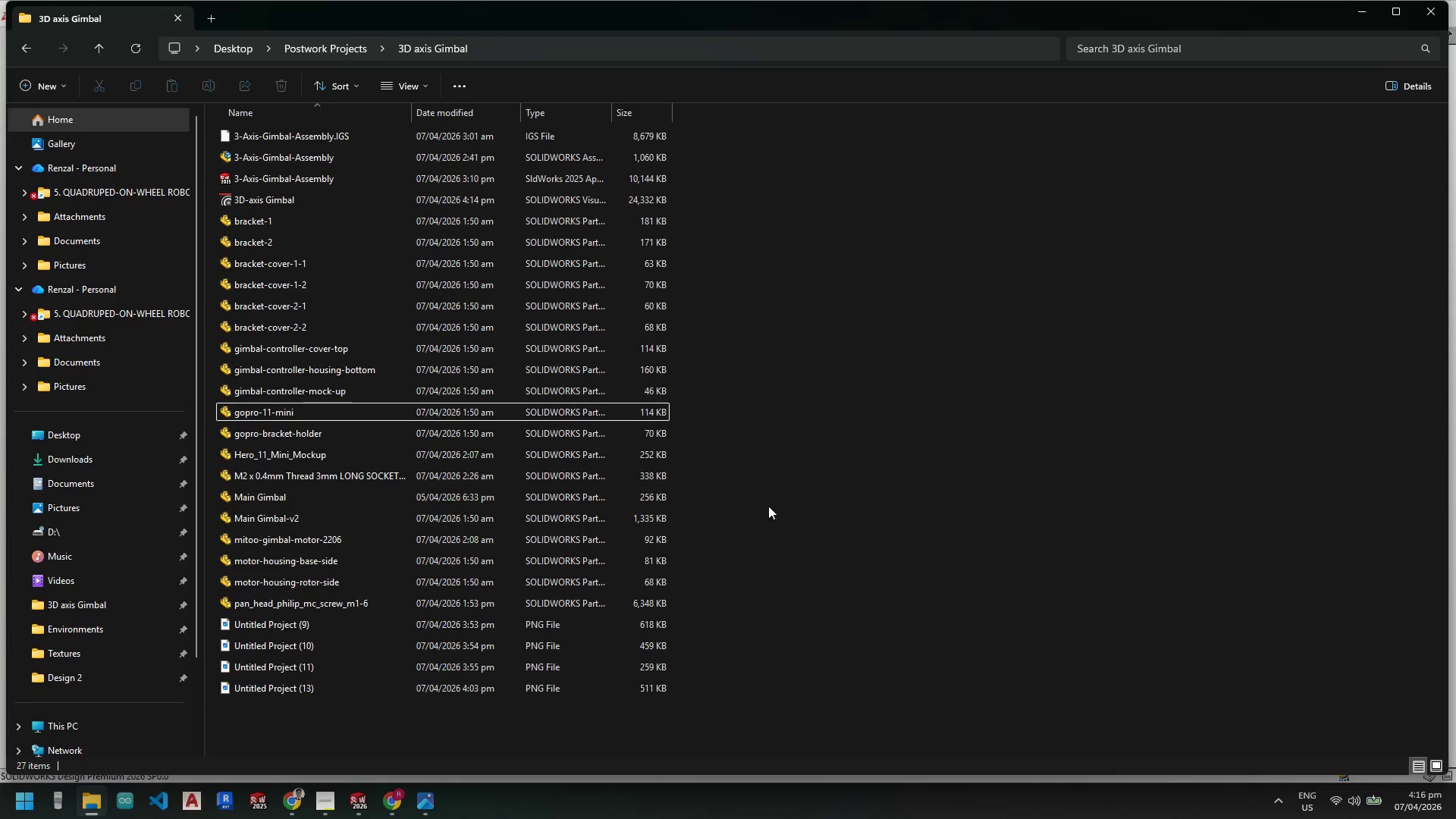 
scroll: coordinate [770, 545], scroll_direction: down, amount: 4.0
 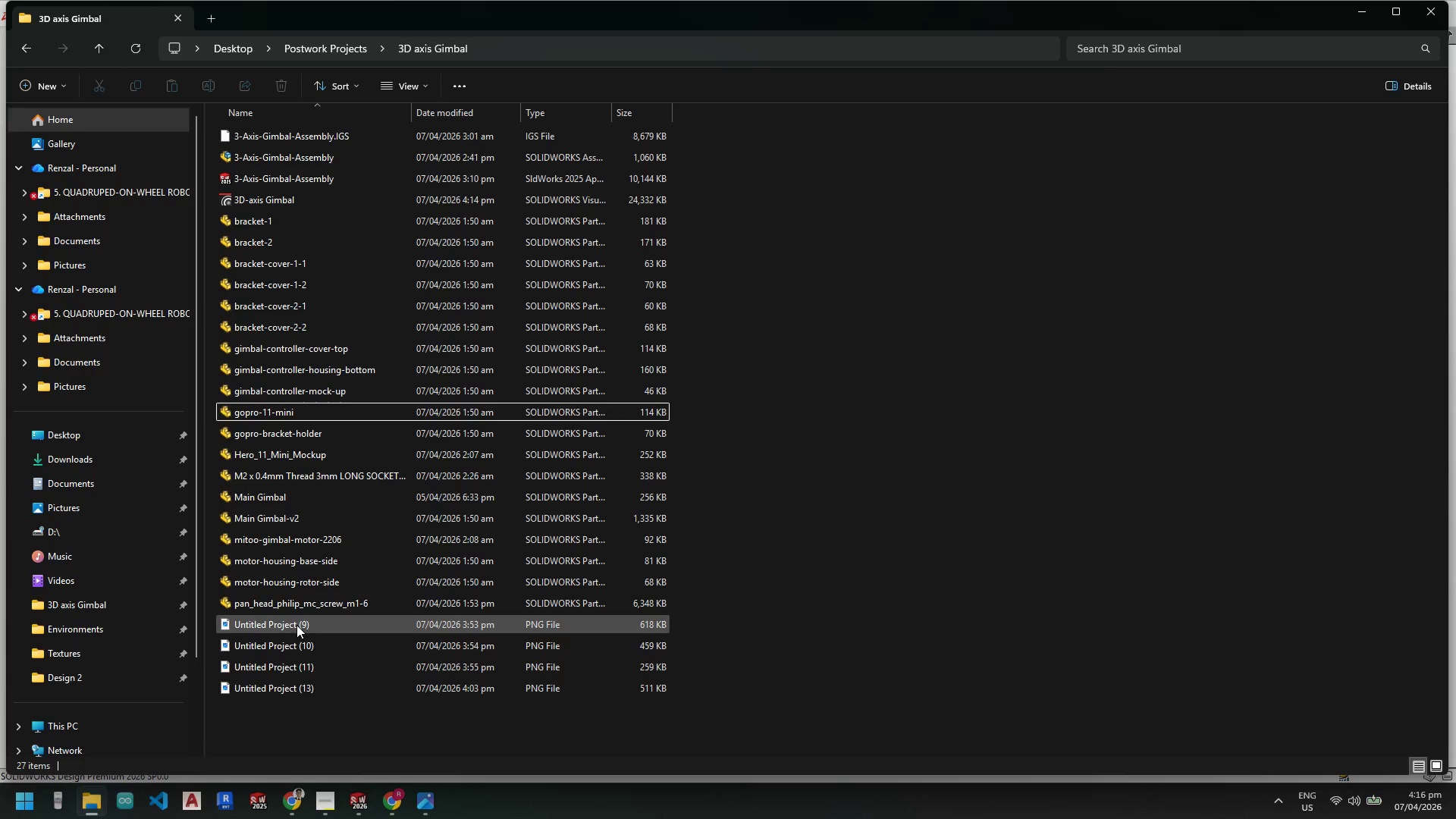 
left_click([297, 625])
 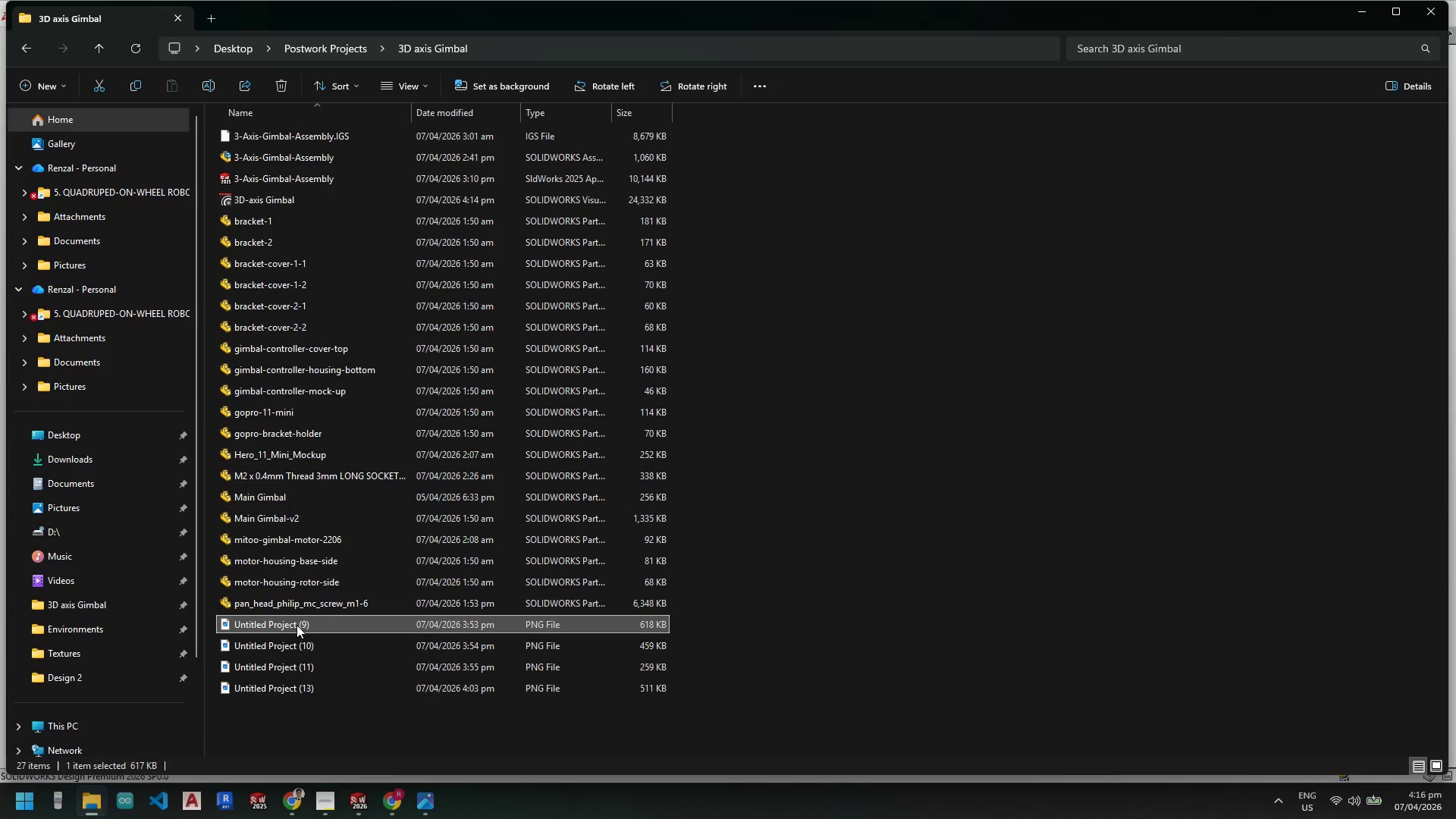 
double_click([297, 625])
 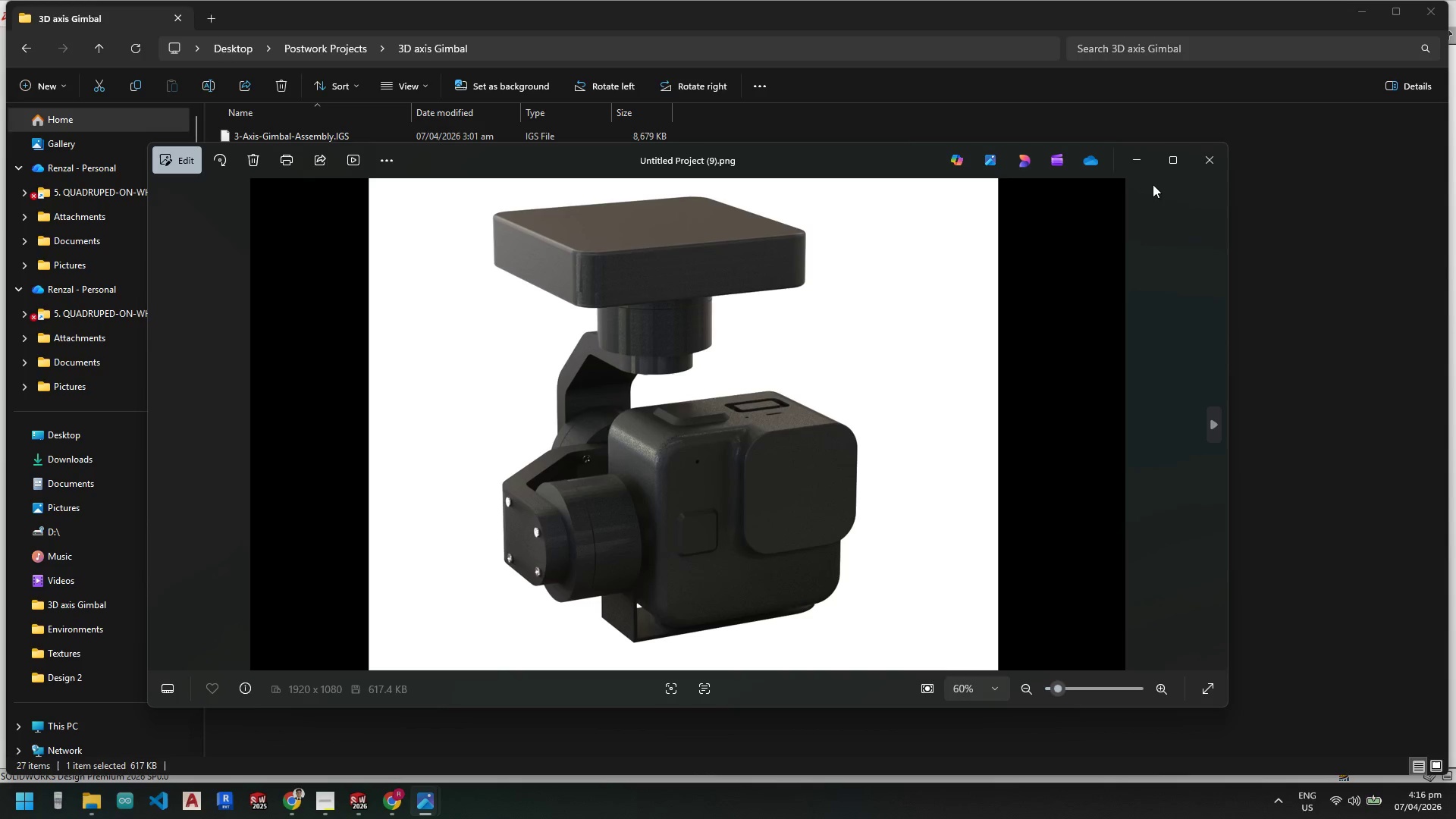 
left_click([1203, 159])
 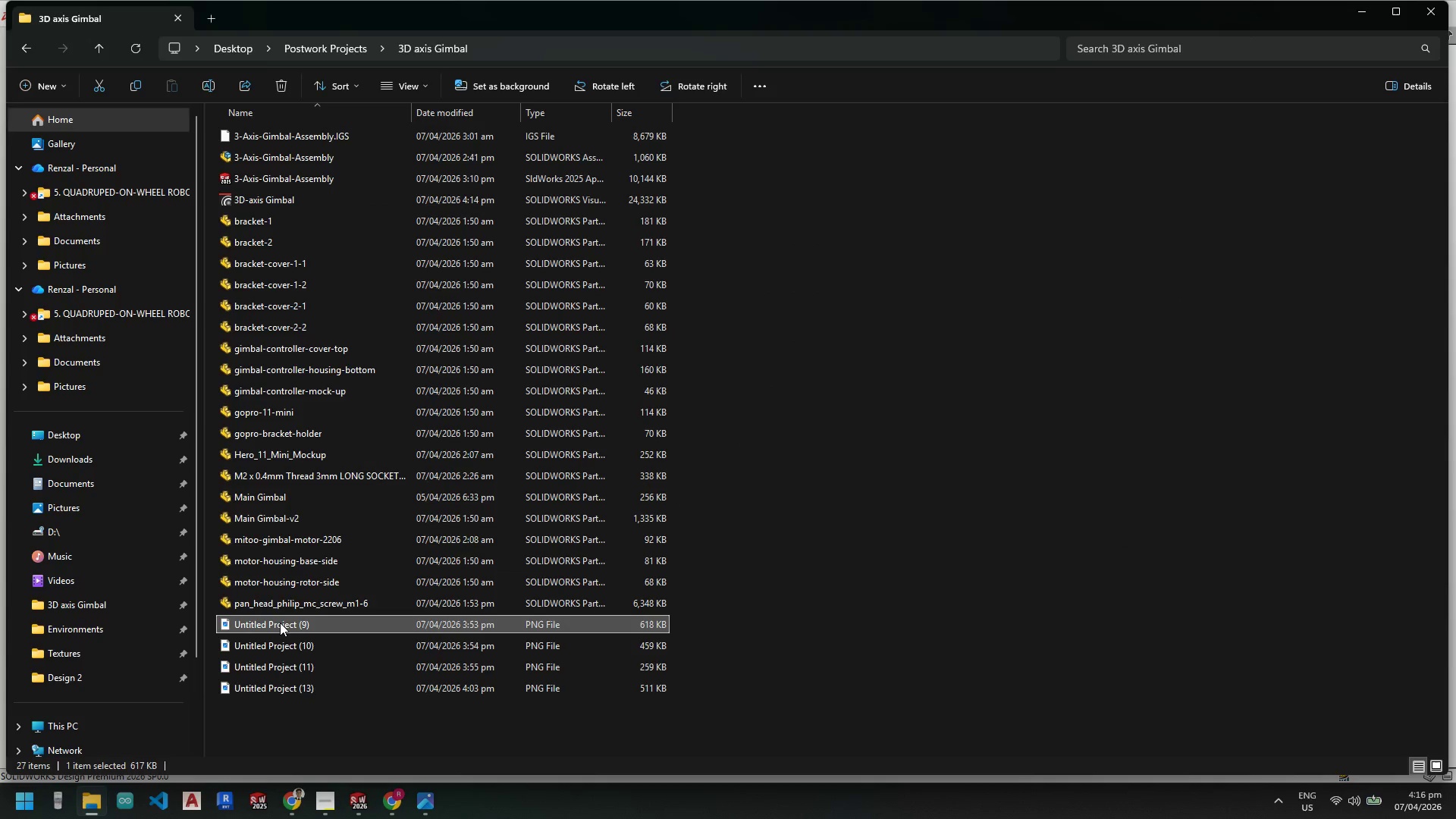 
left_click([280, 623])
 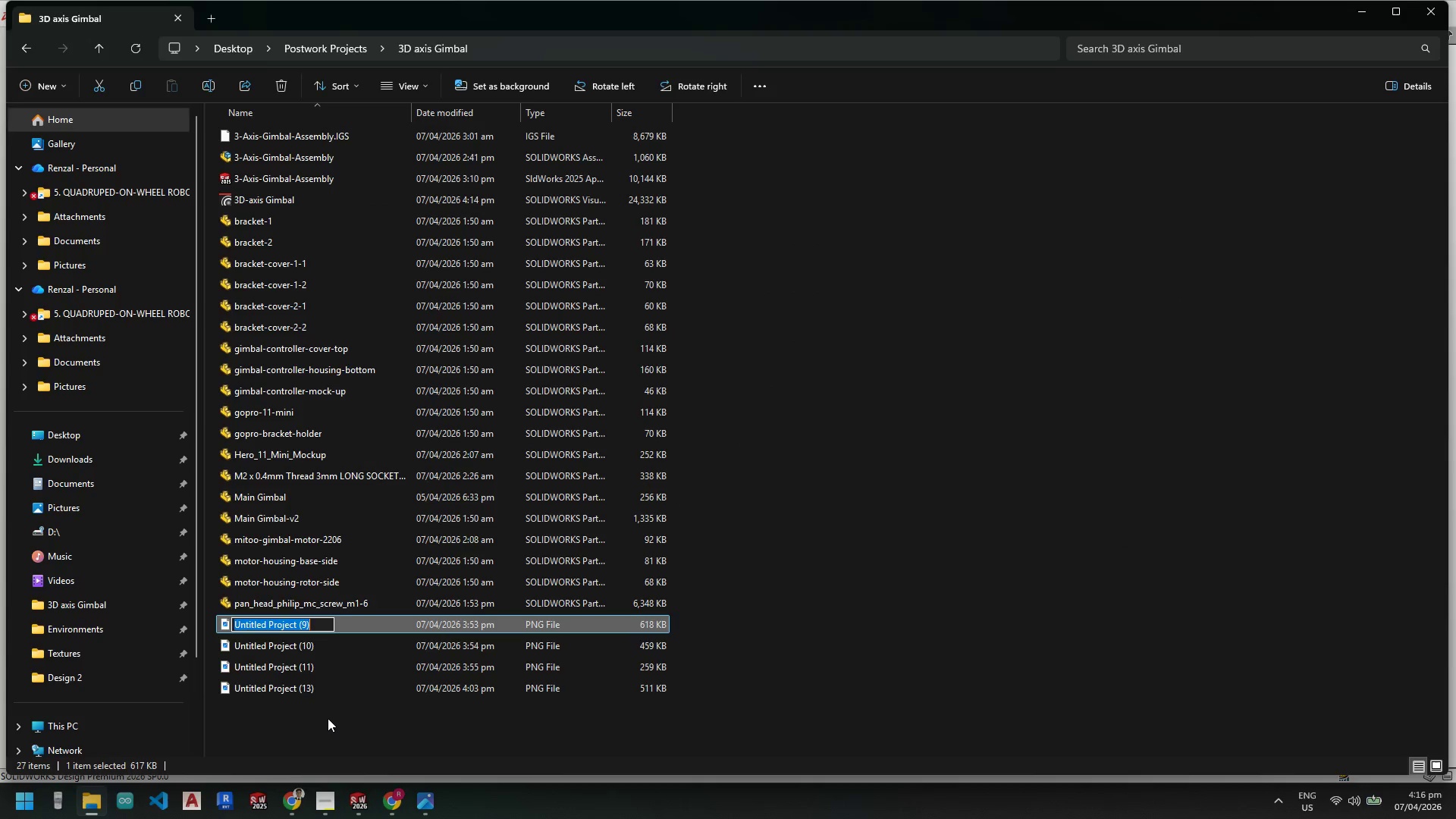 
double_click([308, 686])
 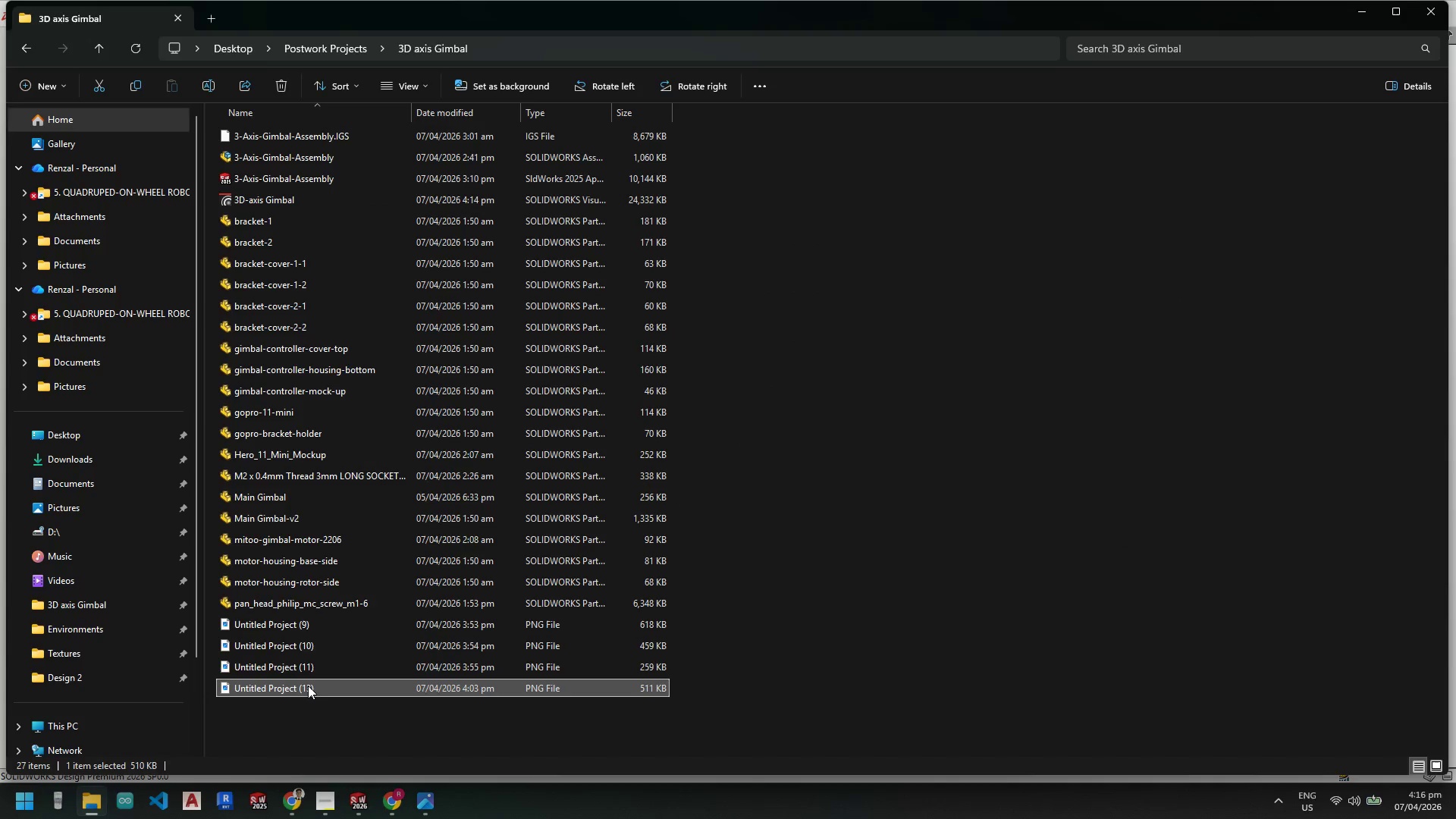 
triple_click([308, 686])
 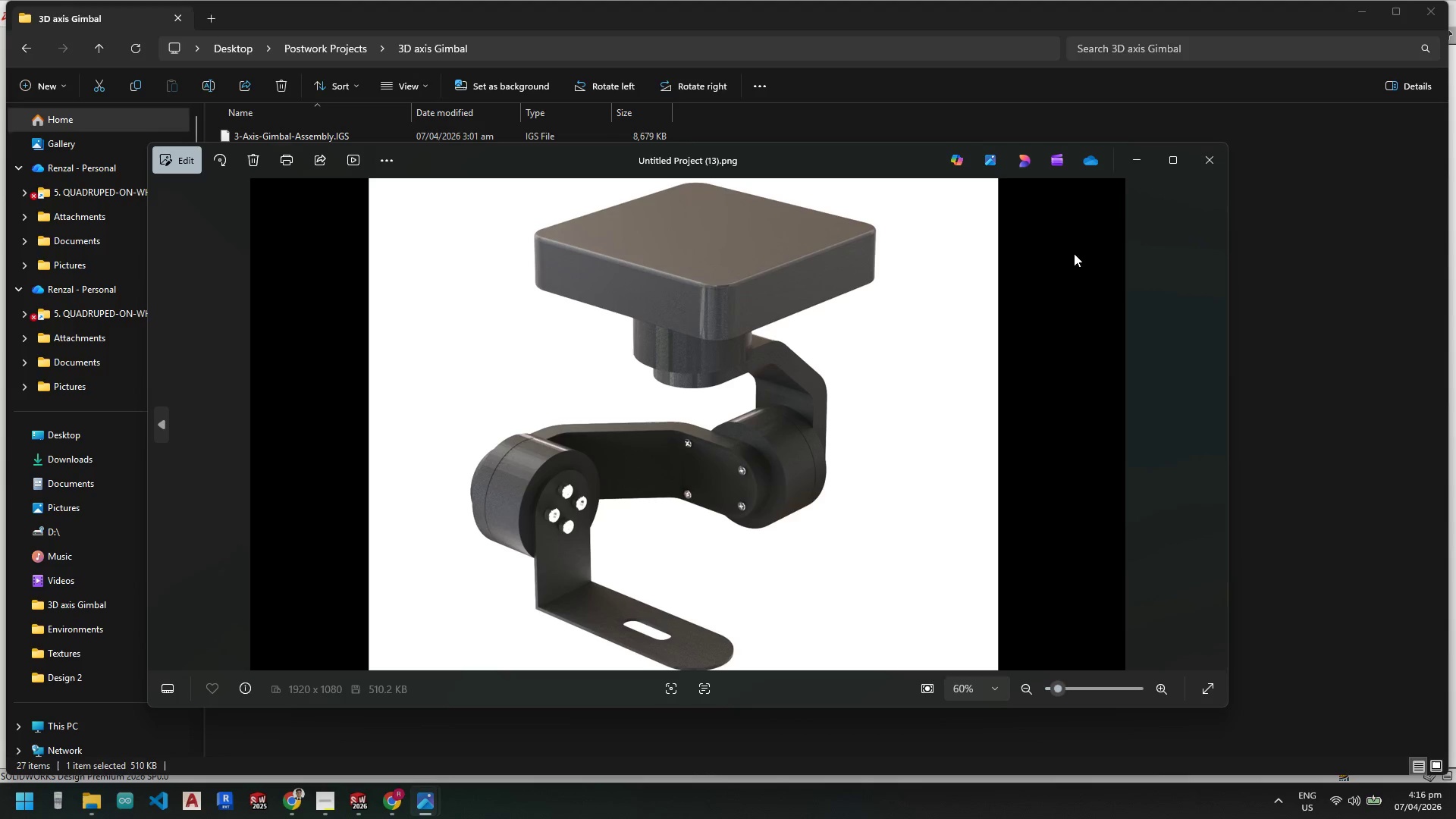 
left_click([1205, 166])
 